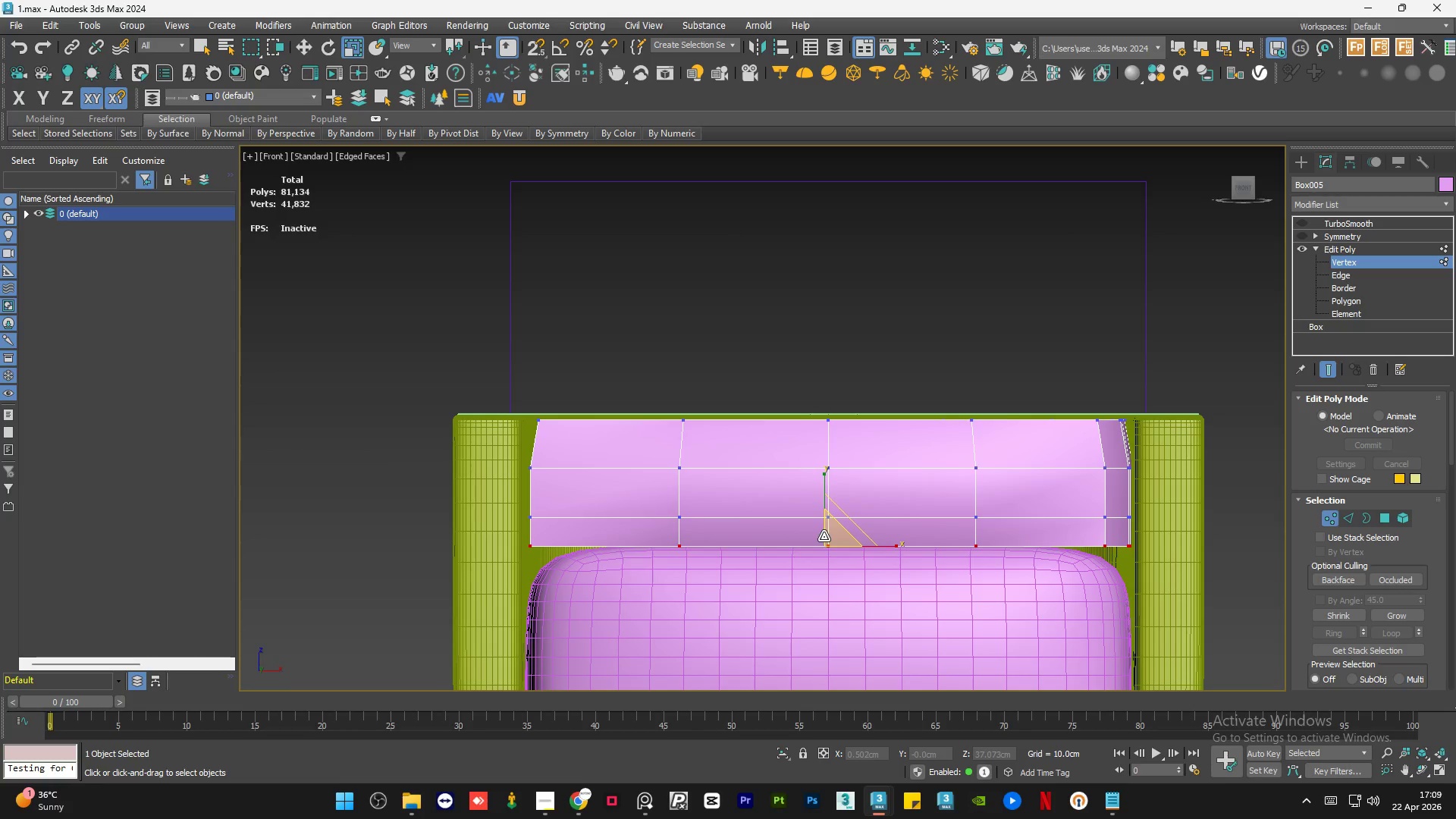 
left_click_drag(start_coordinate=[830, 533], to_coordinate=[836, 534])
 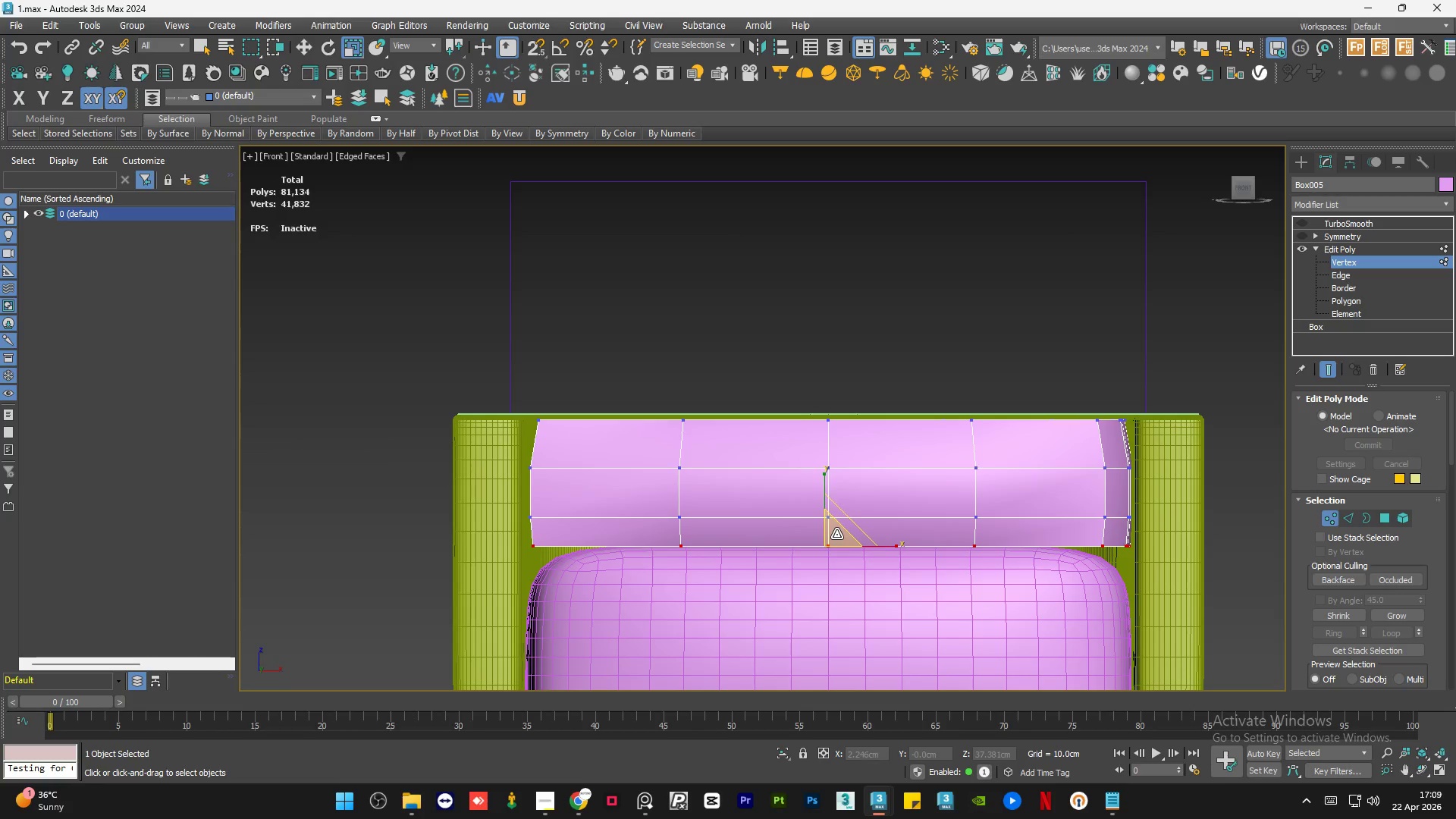 
key(W)
 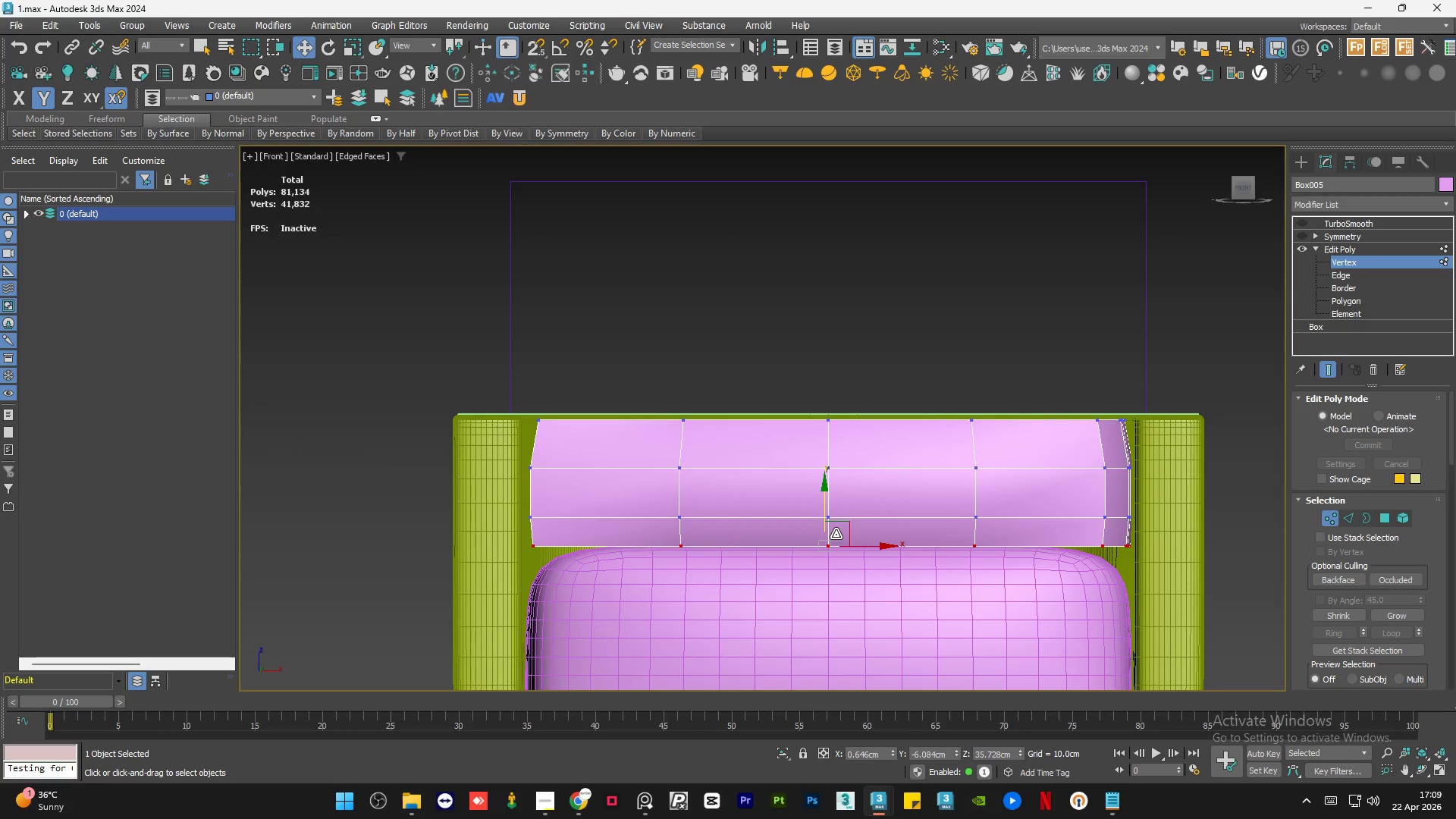 
hold_key(key=AltLeft, duration=0.94)
 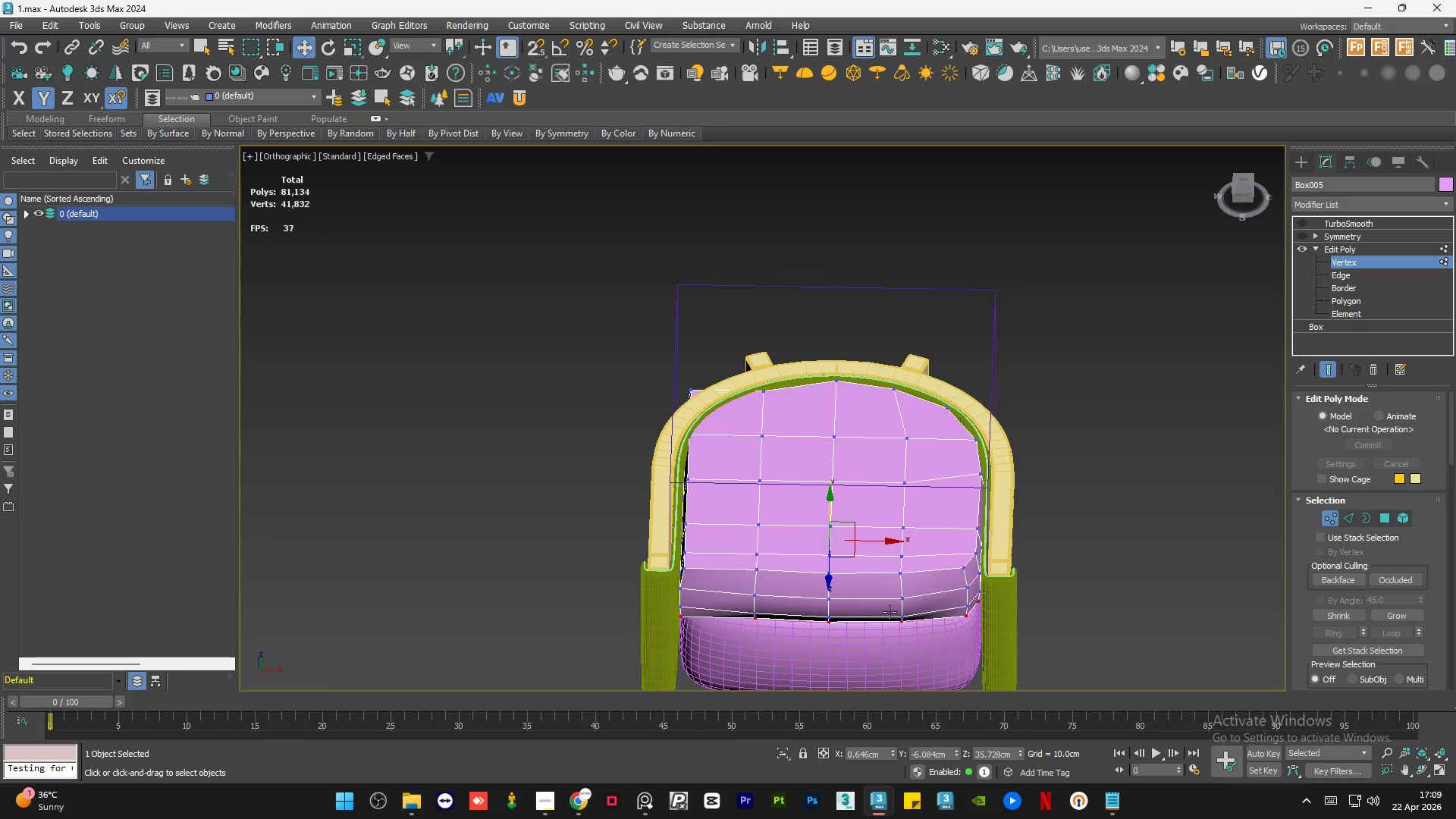 
scroll: coordinate [835, 534], scroll_direction: down, amount: 2.0
 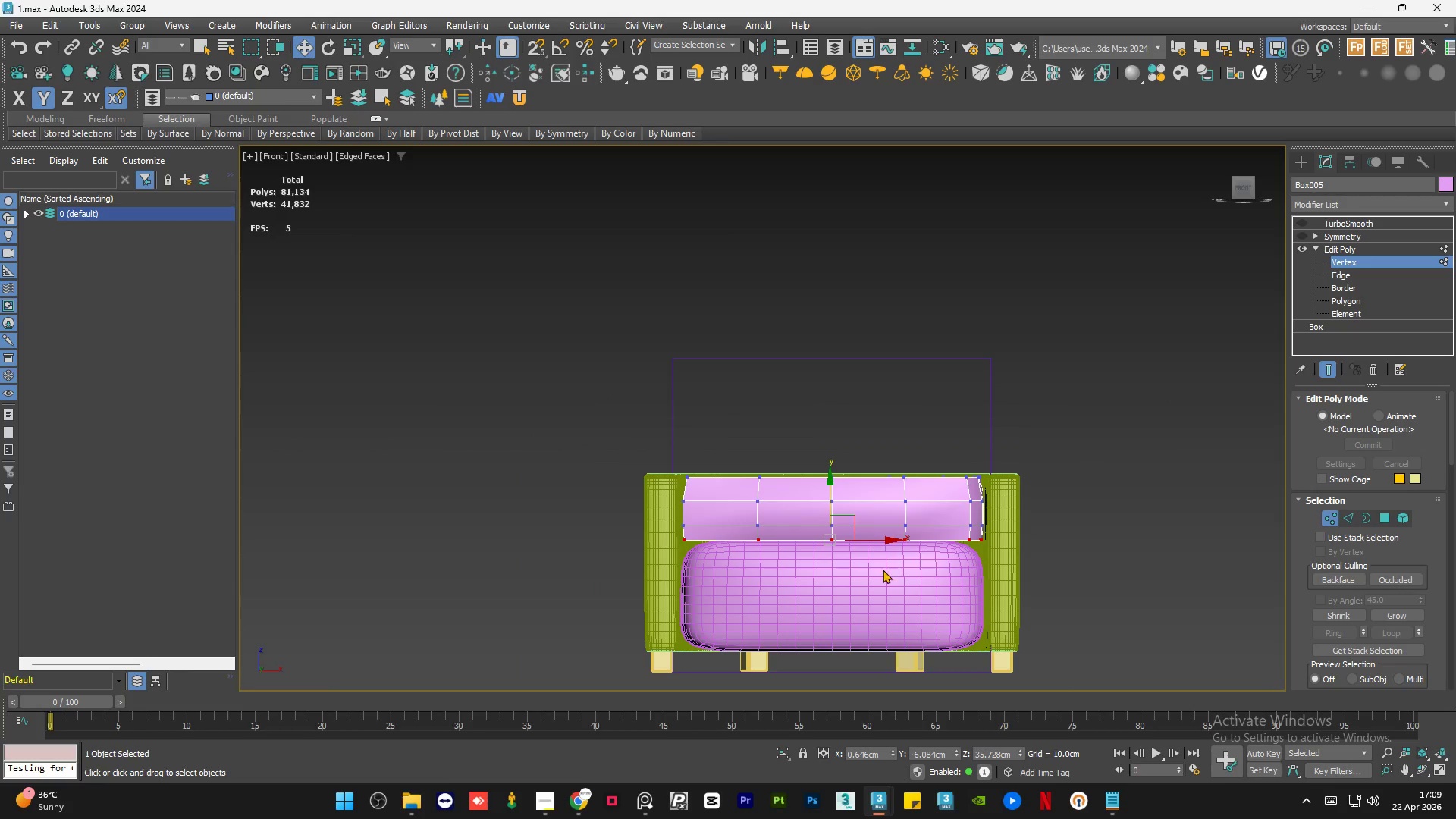 
hold_key(key=AltLeft, duration=0.53)
 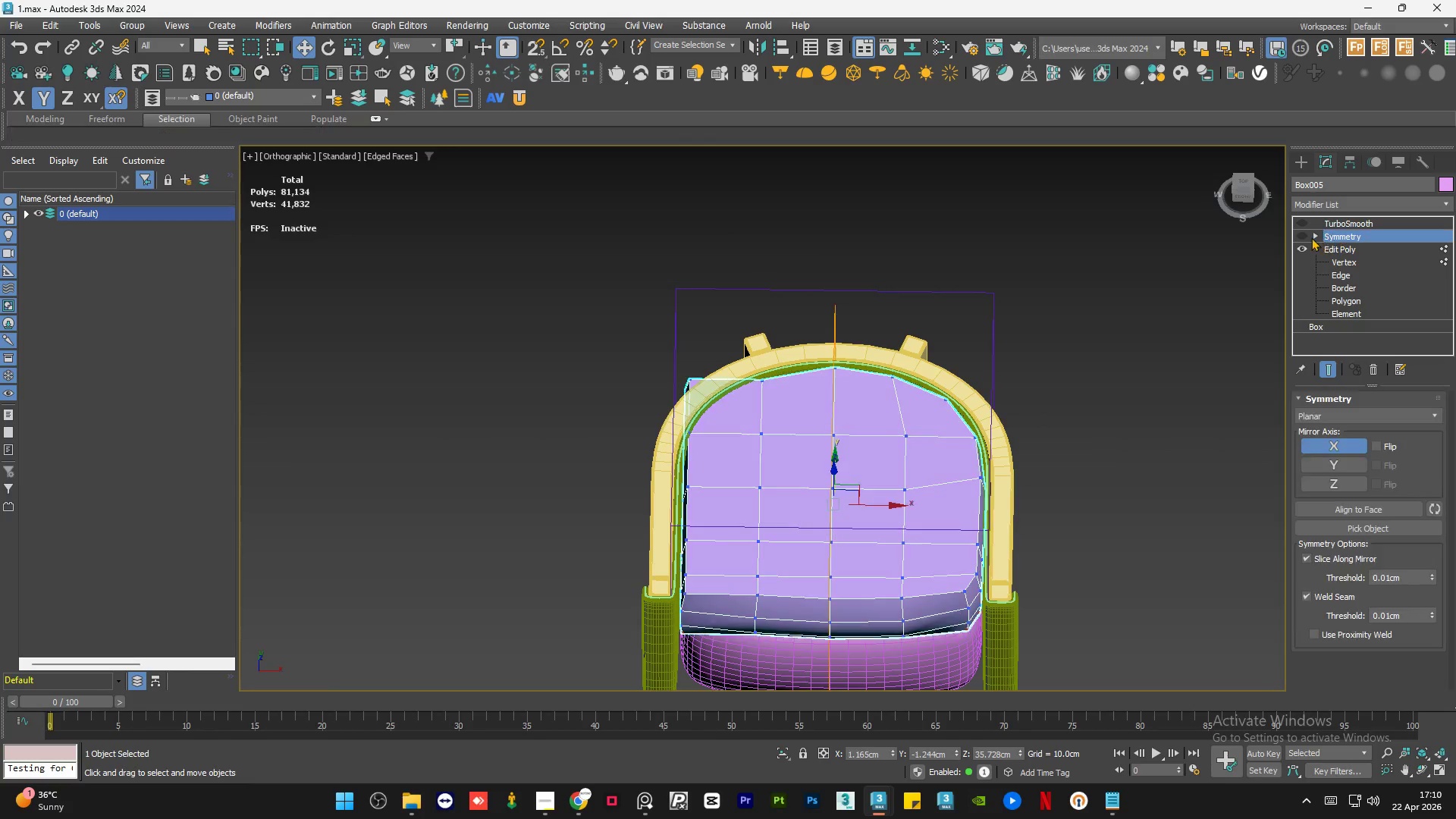 
left_click([1300, 236])
 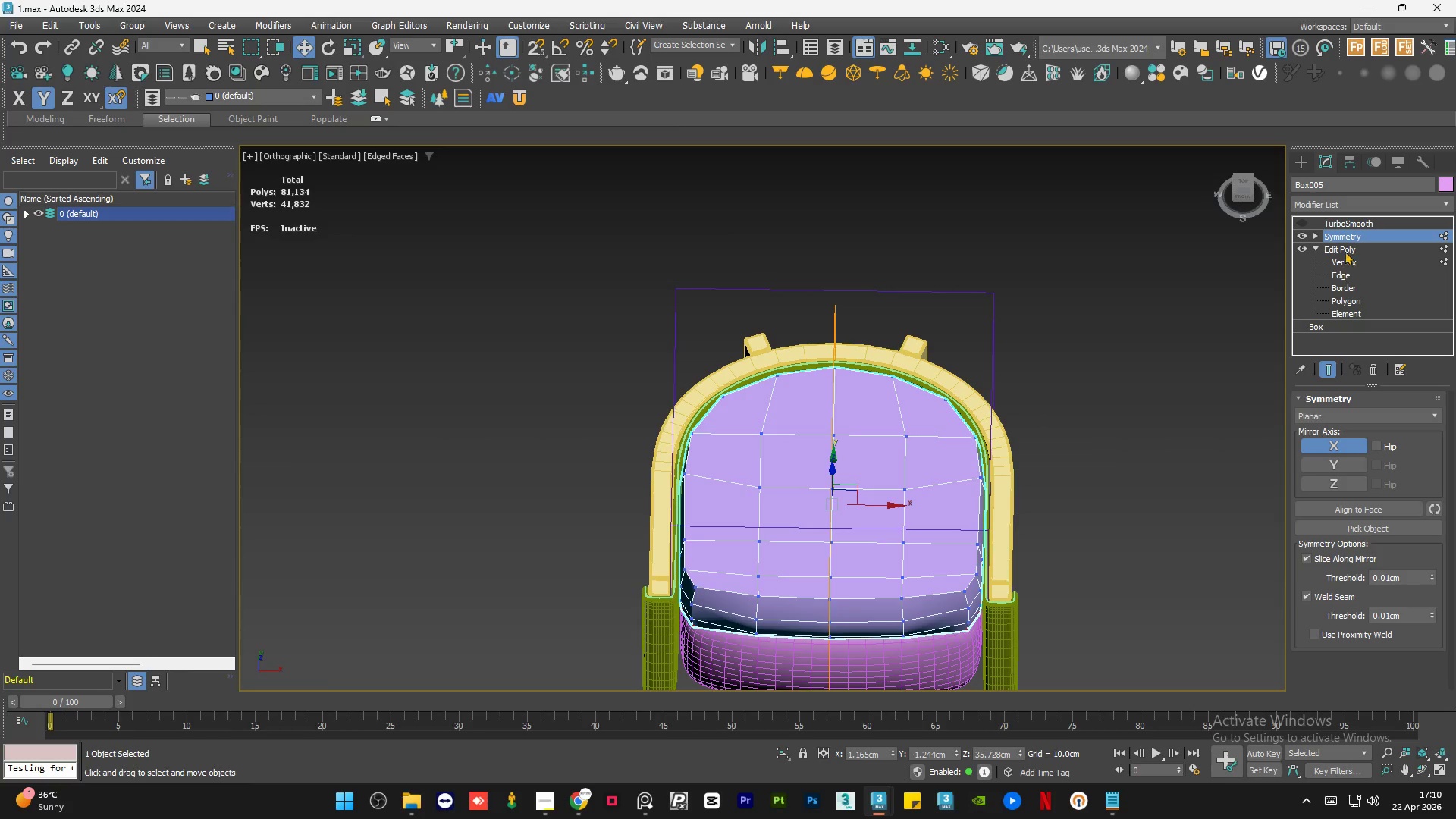 
left_click([1345, 251])
 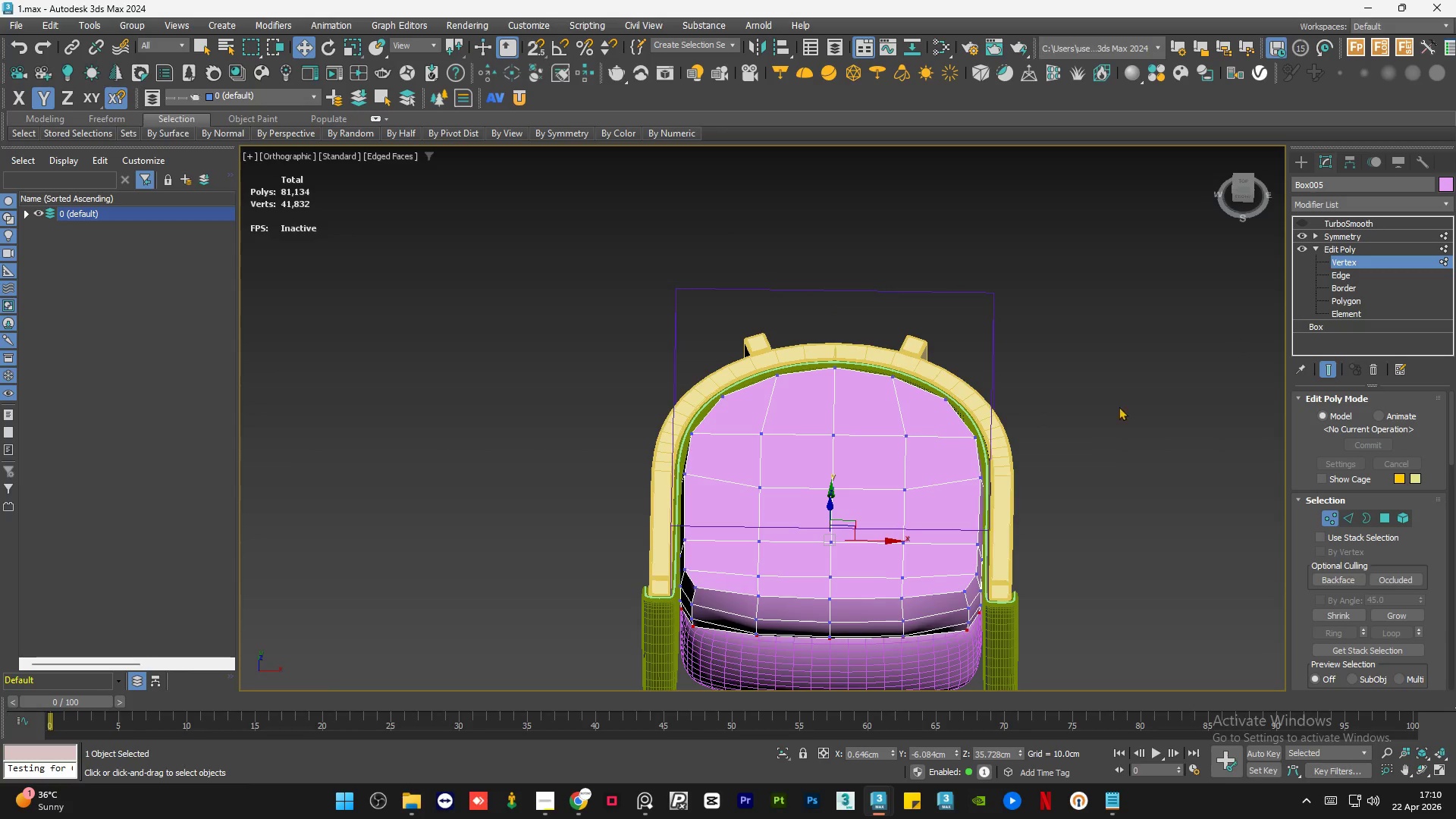 
hold_key(key=AltLeft, duration=1.72)
 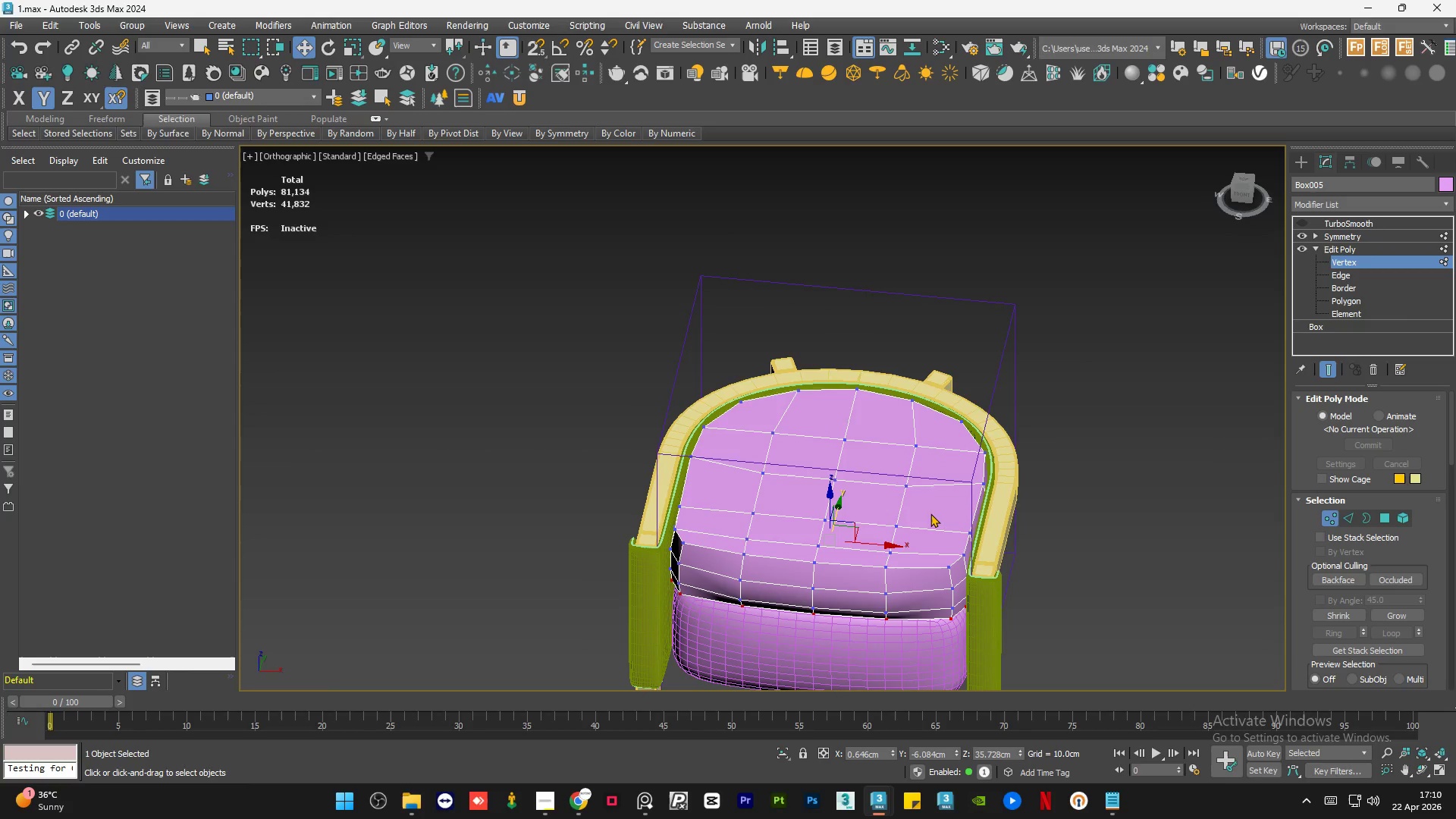 
hold_key(key=AltLeft, duration=1.05)
 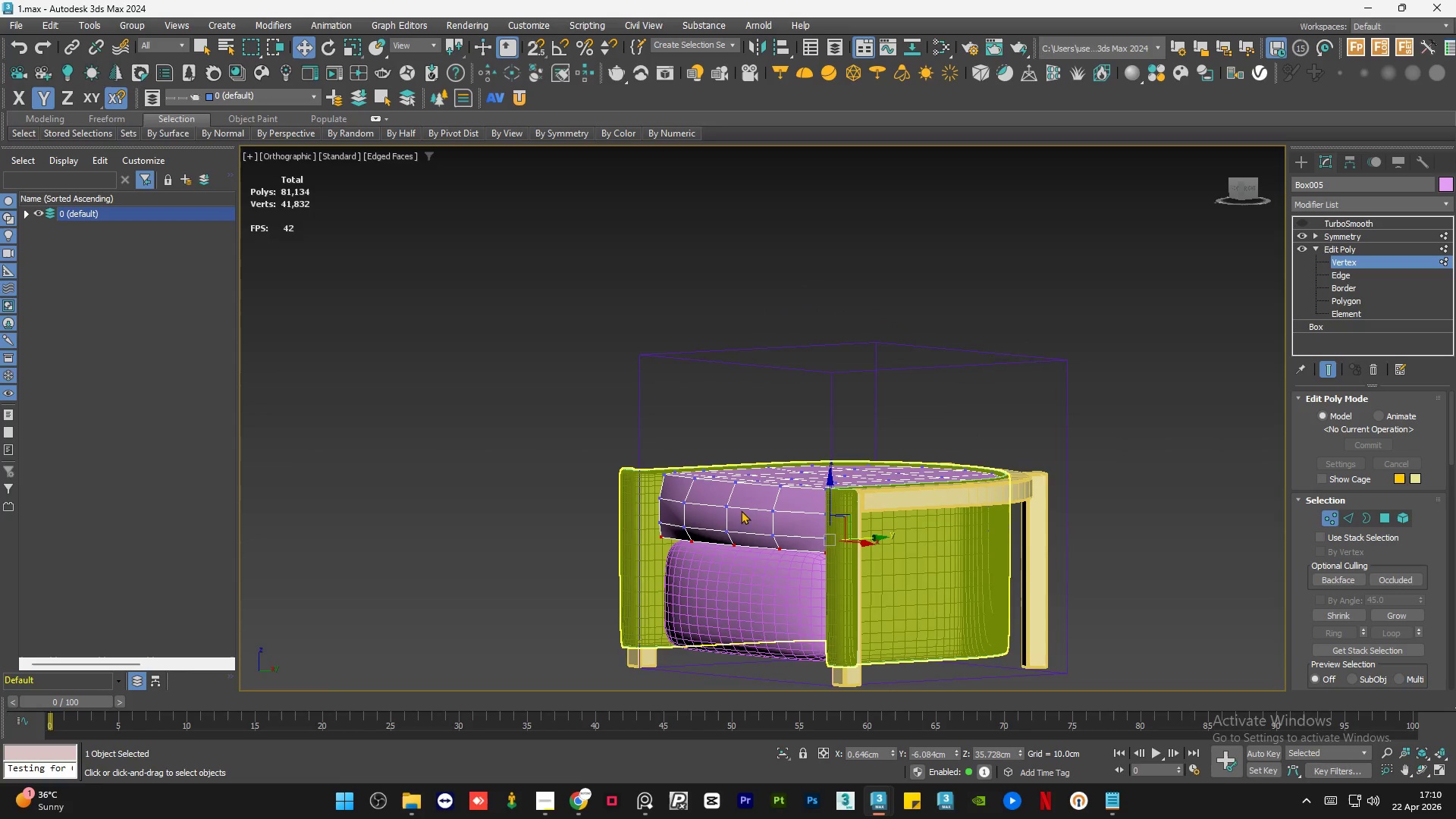 
scroll: coordinate [783, 515], scroll_direction: up, amount: 4.0
 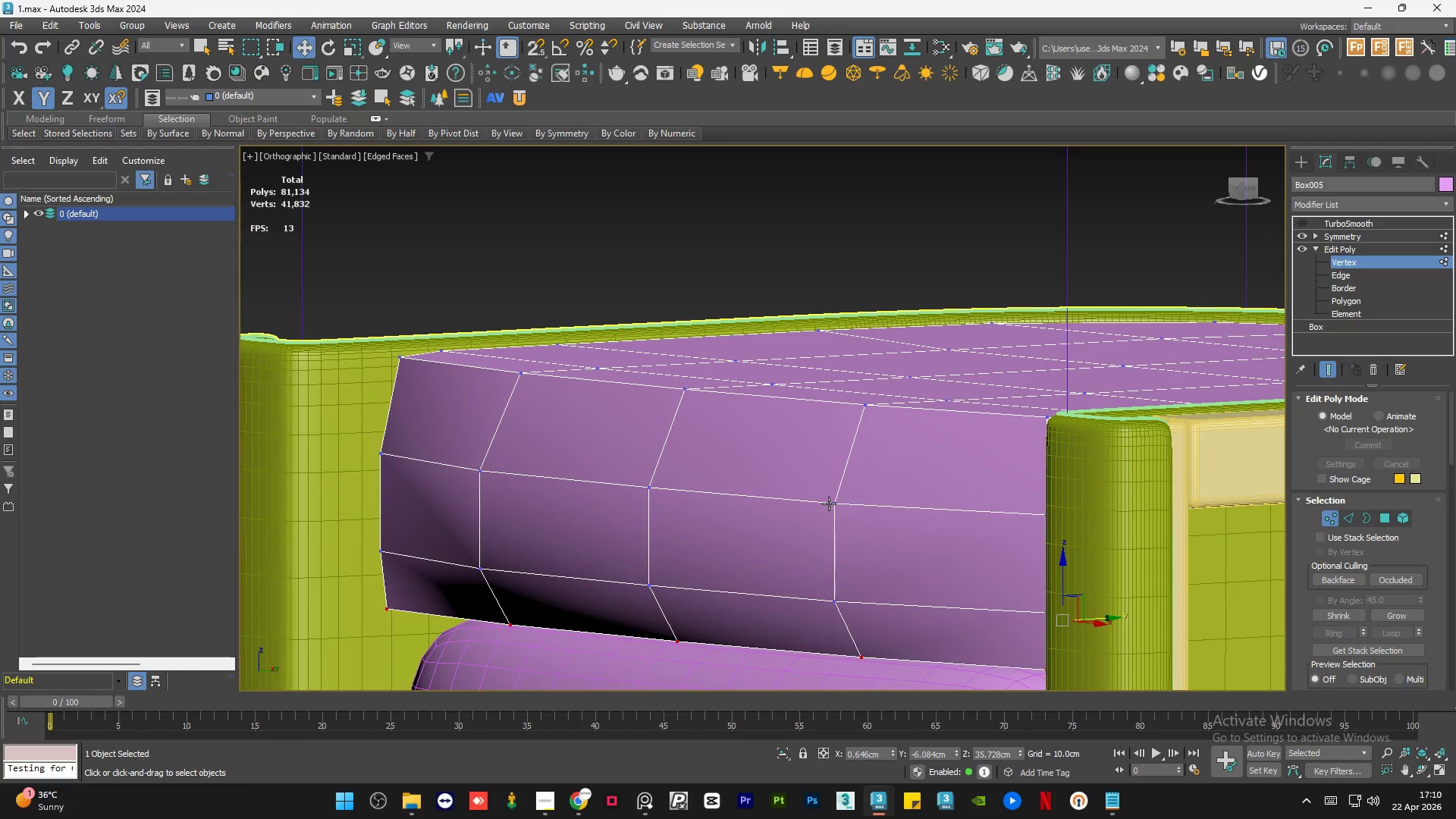 
left_click([830, 504])
 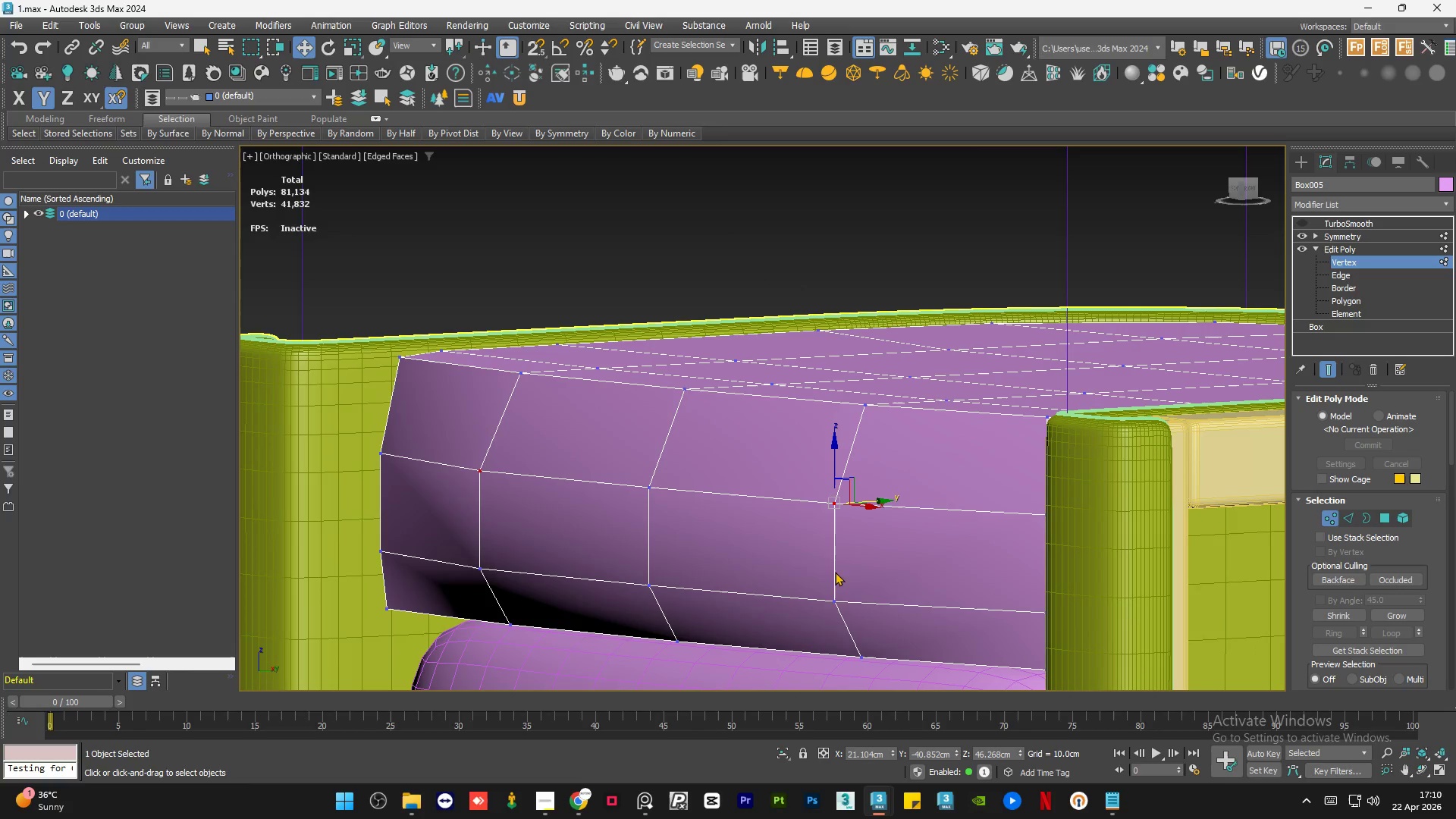 
hold_key(key=ControlLeft, duration=0.66)
left_click([829, 600])
 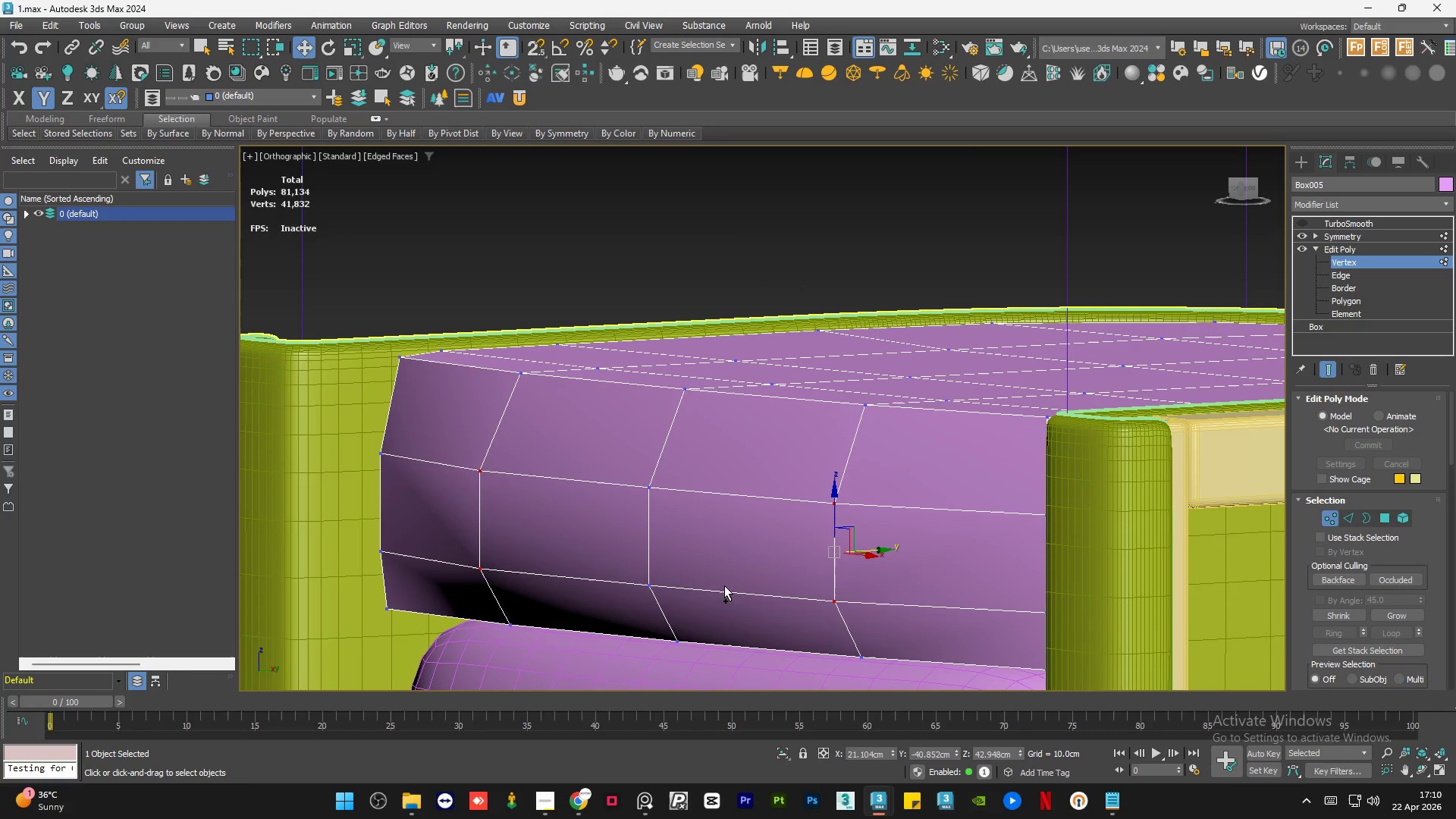 
hold_key(key=ControlLeft, duration=0.78)
left_click([653, 586])
 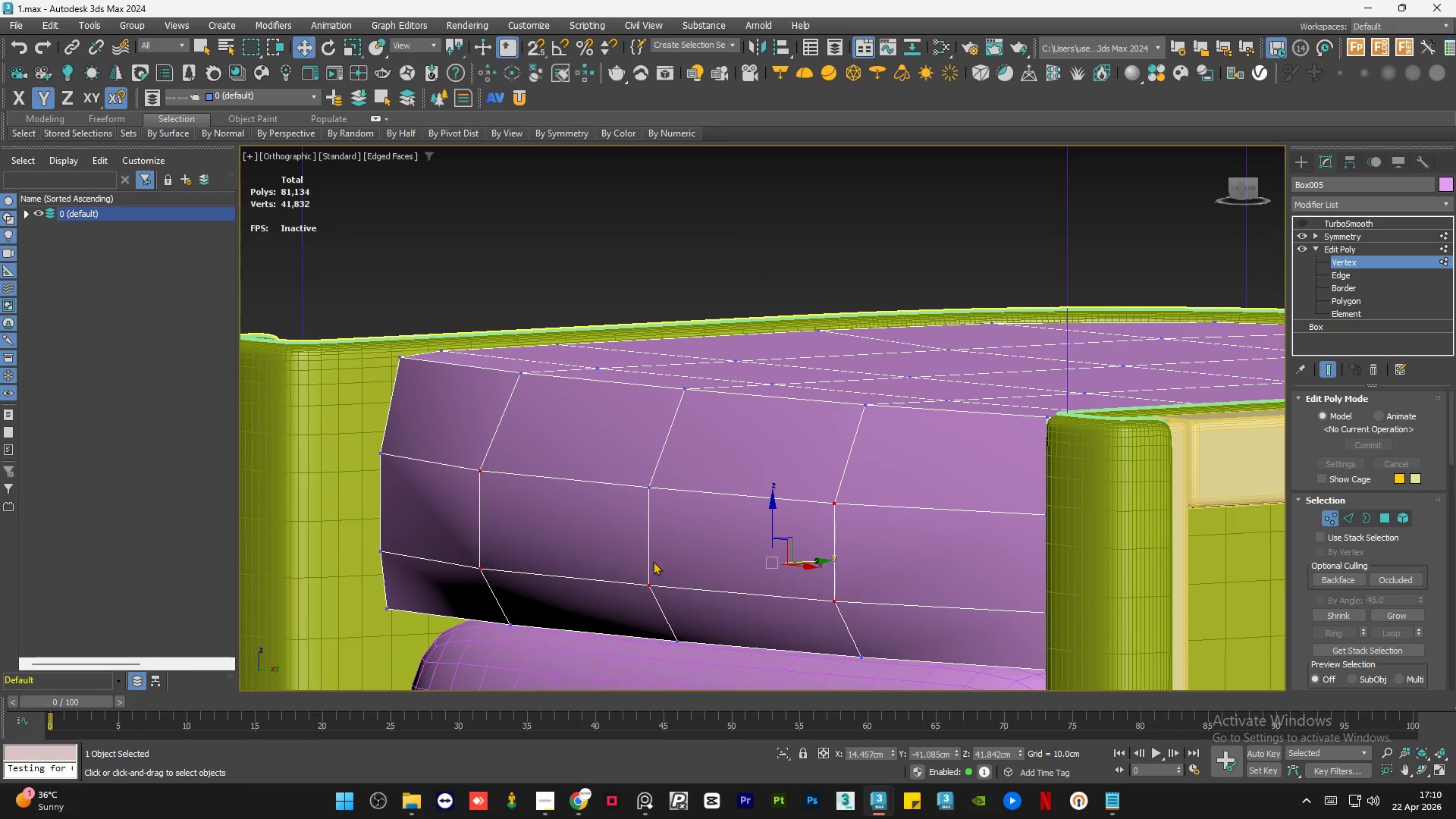 
hold_key(key=ControlLeft, duration=0.86)
 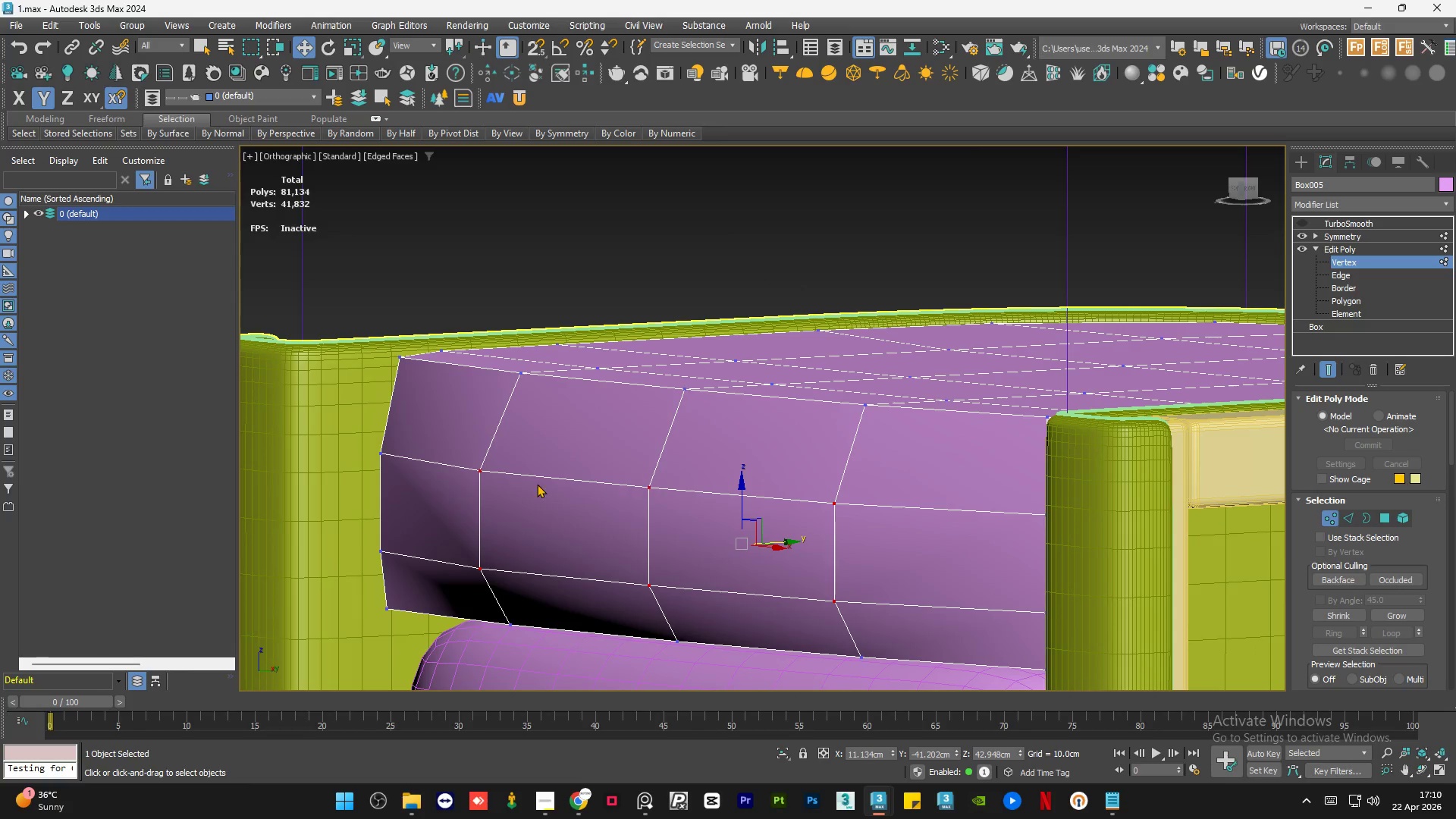 
hold_key(key=ControlLeft, duration=0.41)
 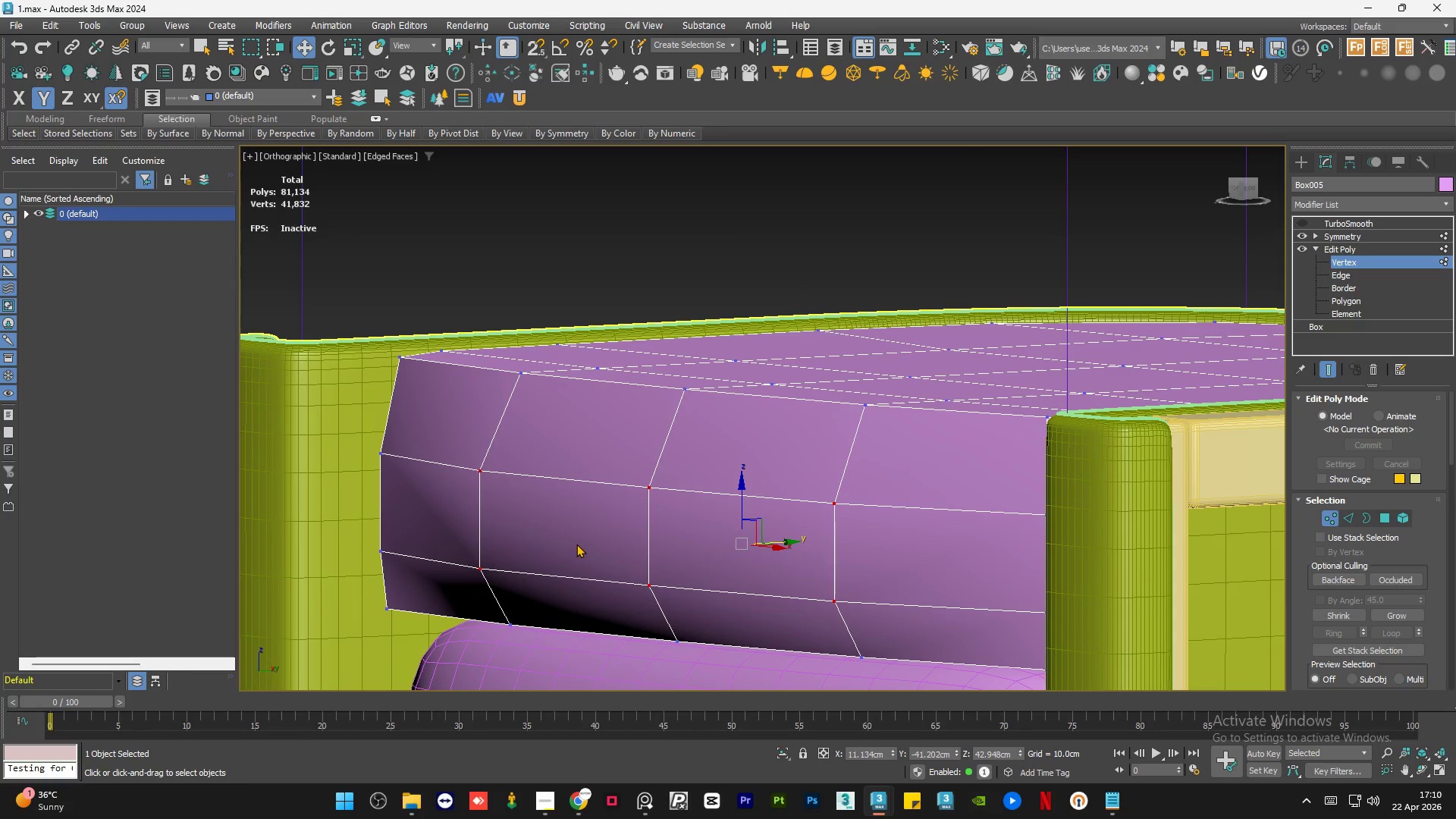 
hold_key(key=AltLeft, duration=0.61)
 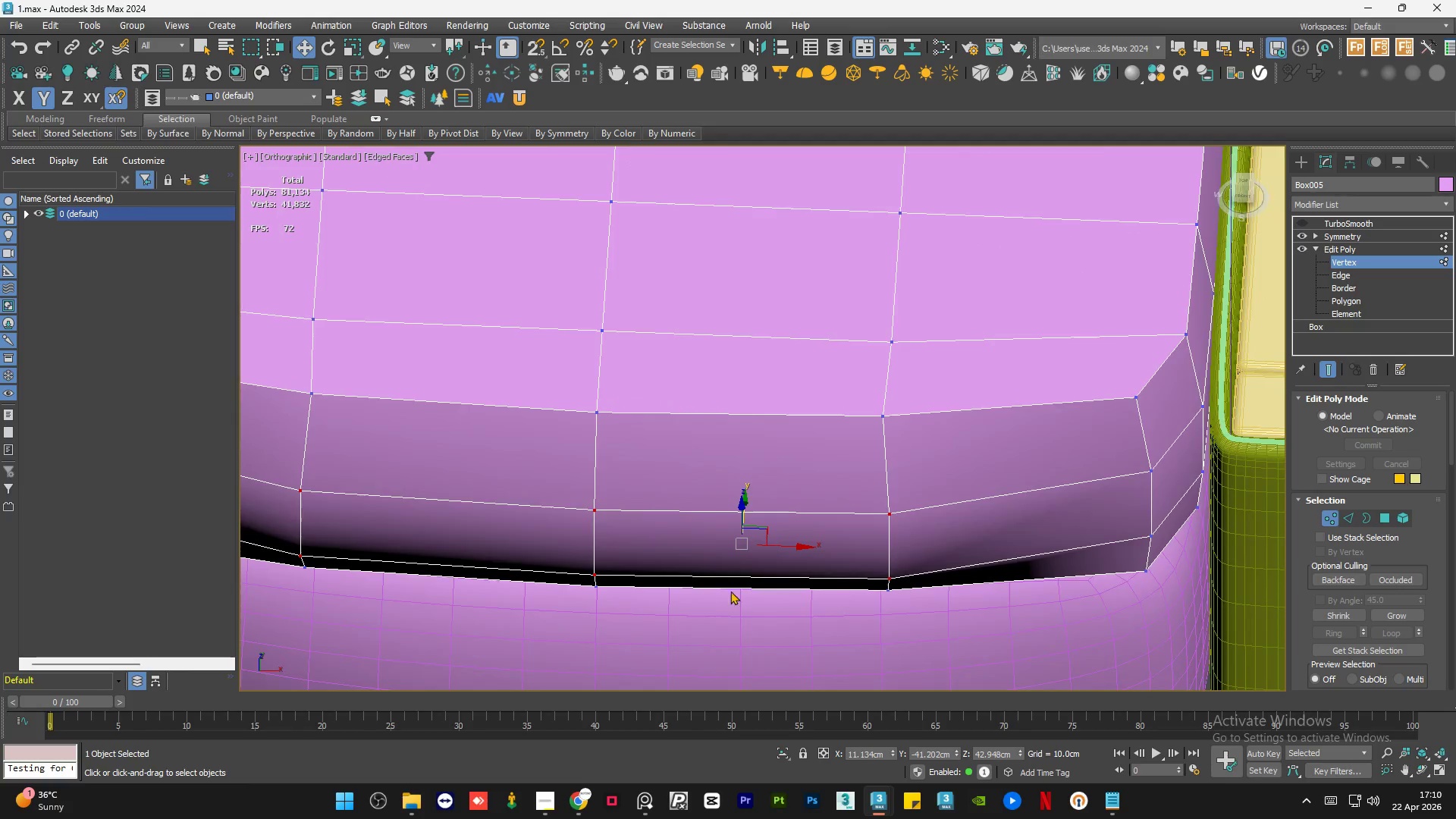 
hold_key(key=AltLeft, duration=0.41)
 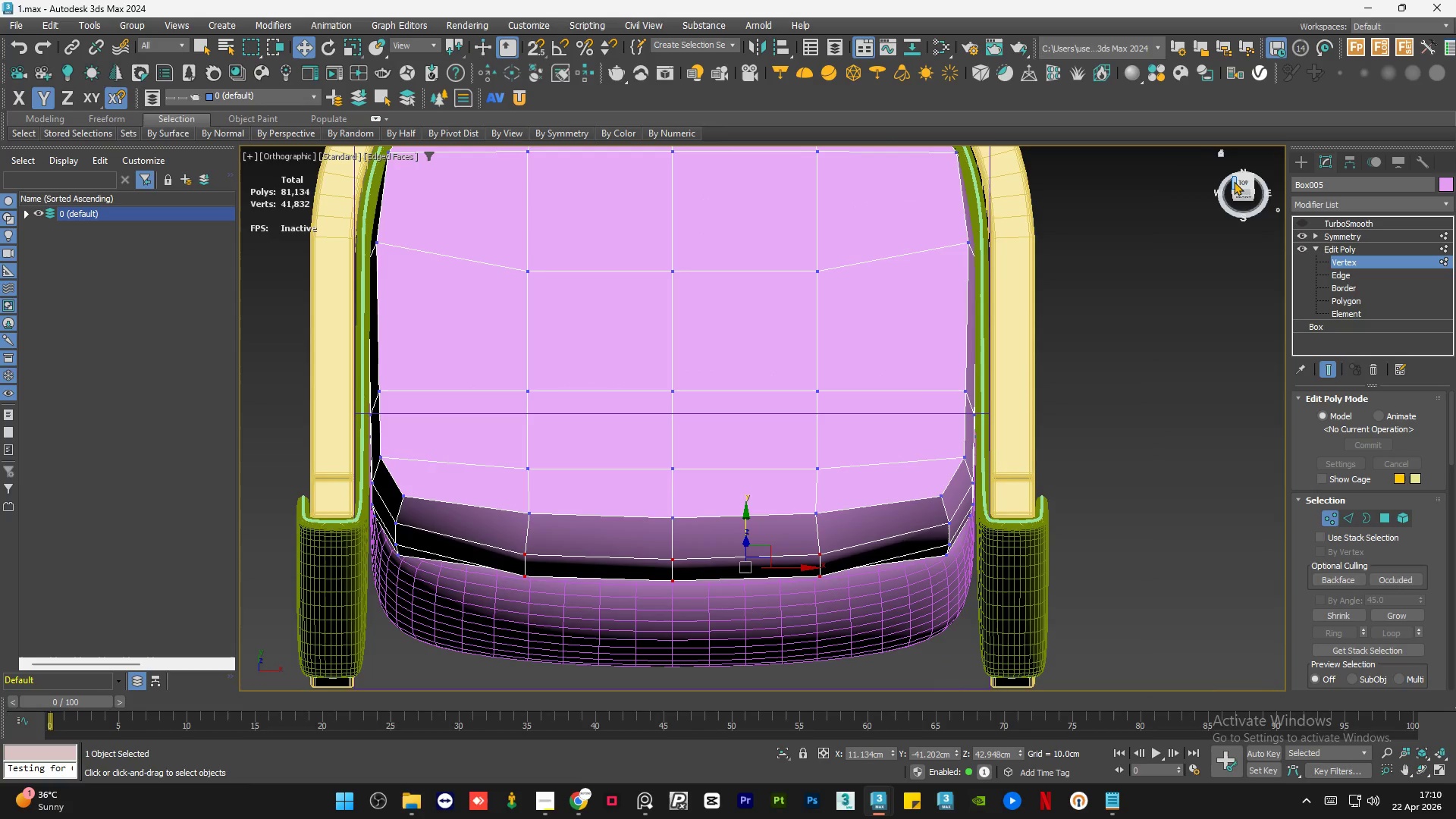 
scroll: coordinate [764, 591], scroll_direction: down, amount: 2.0
 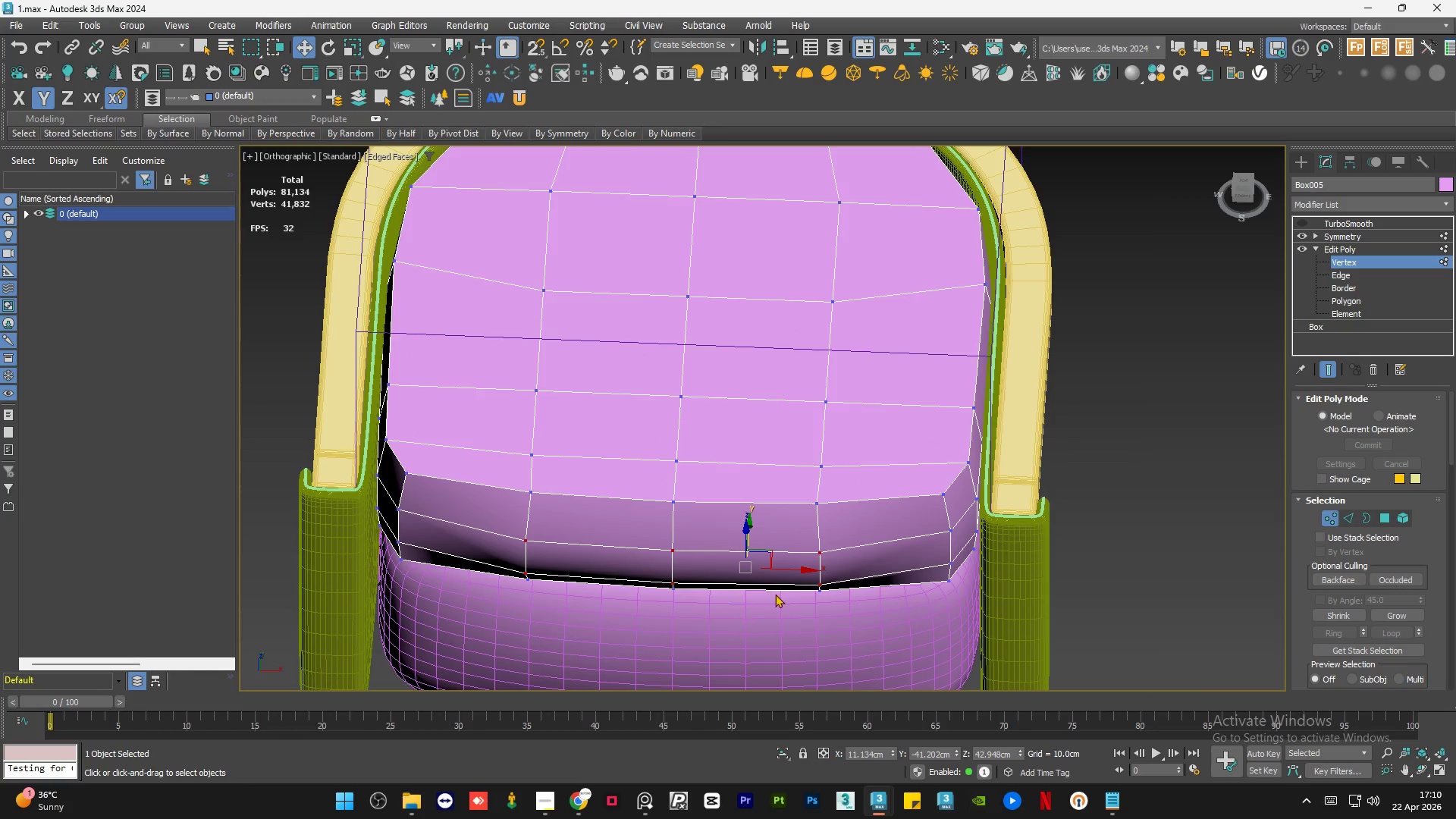 
left_click([1243, 181])
 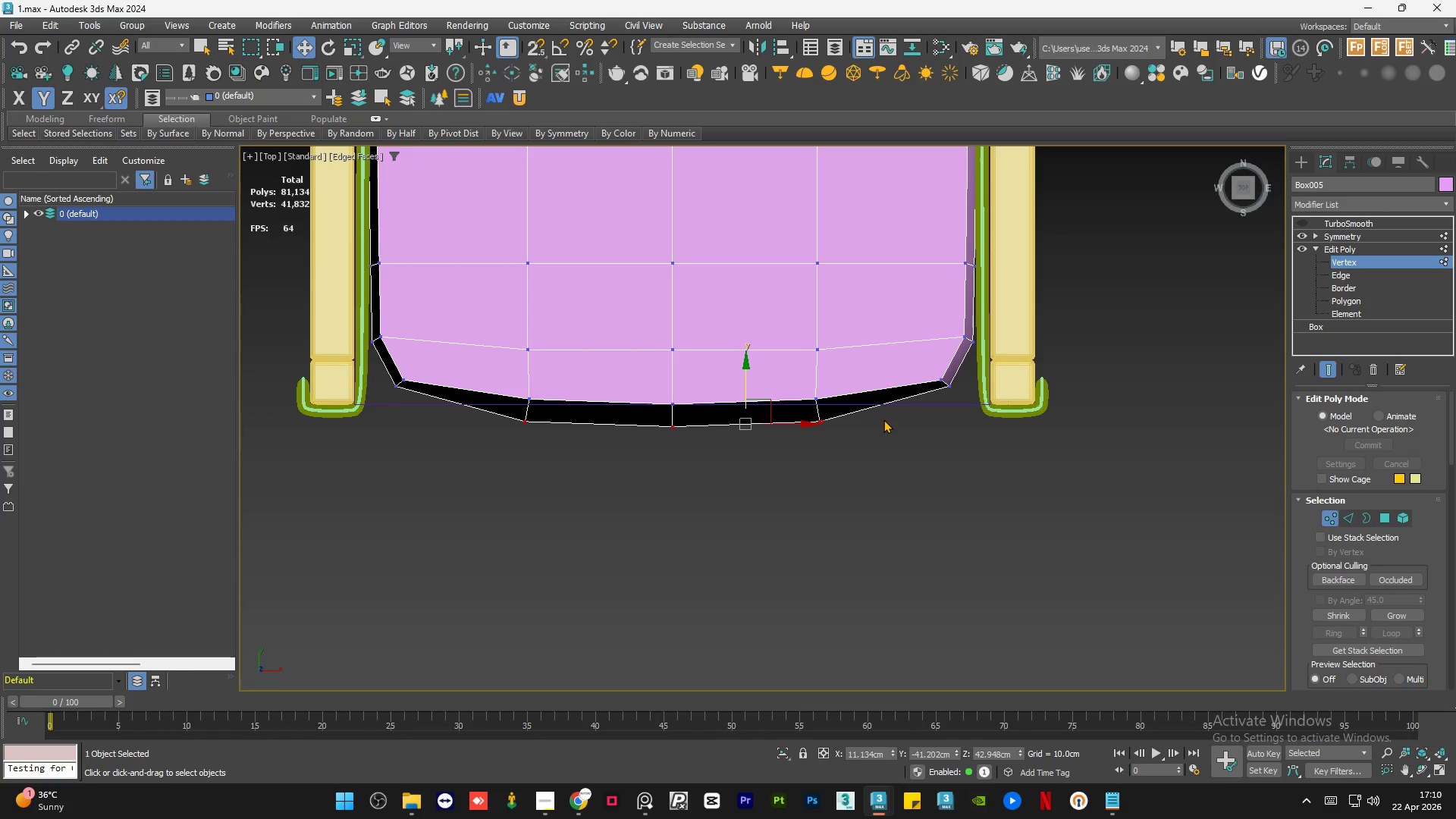 
key(F3)
 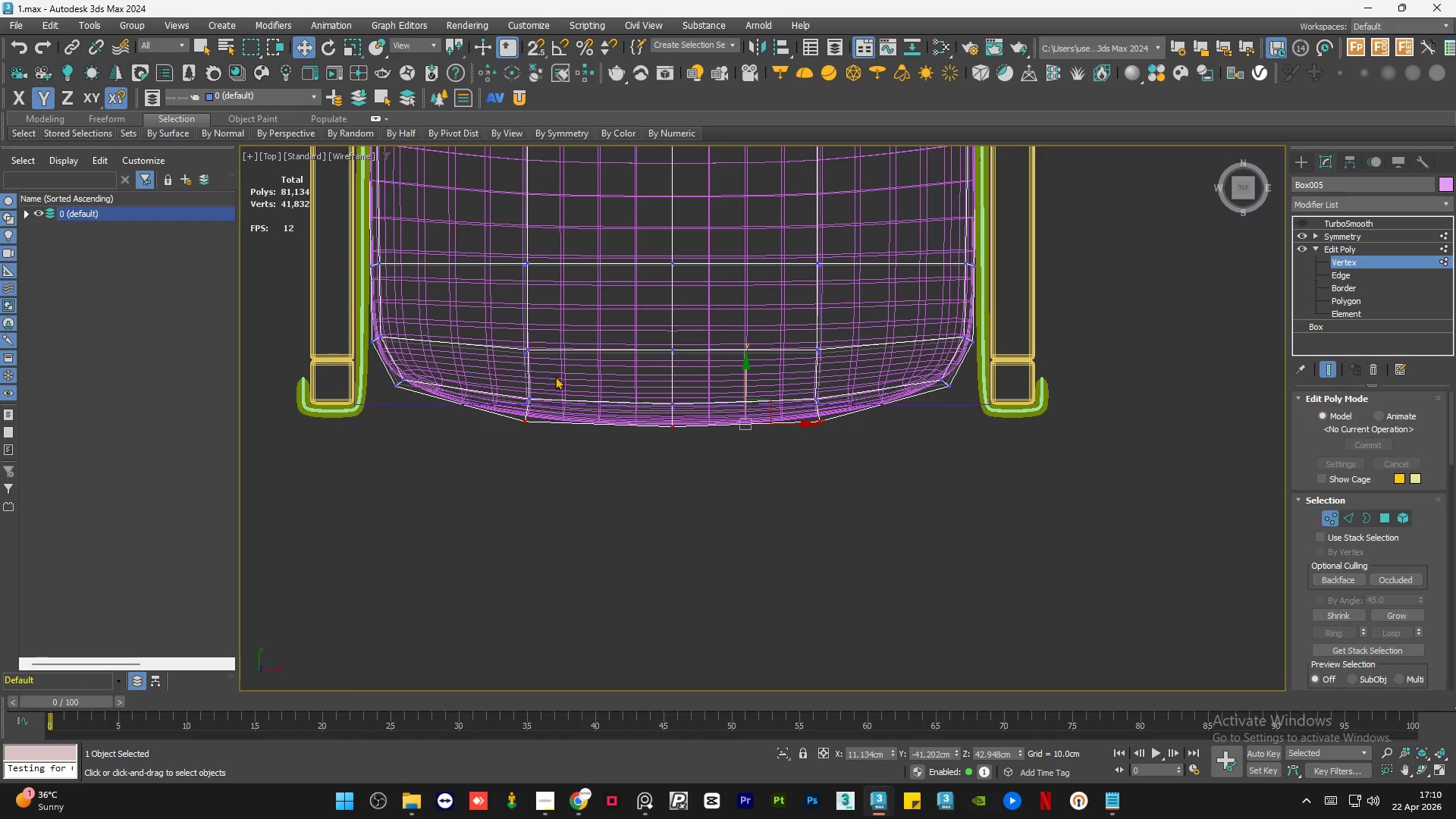 
scroll: coordinate [554, 375], scroll_direction: up, amount: 1.0
 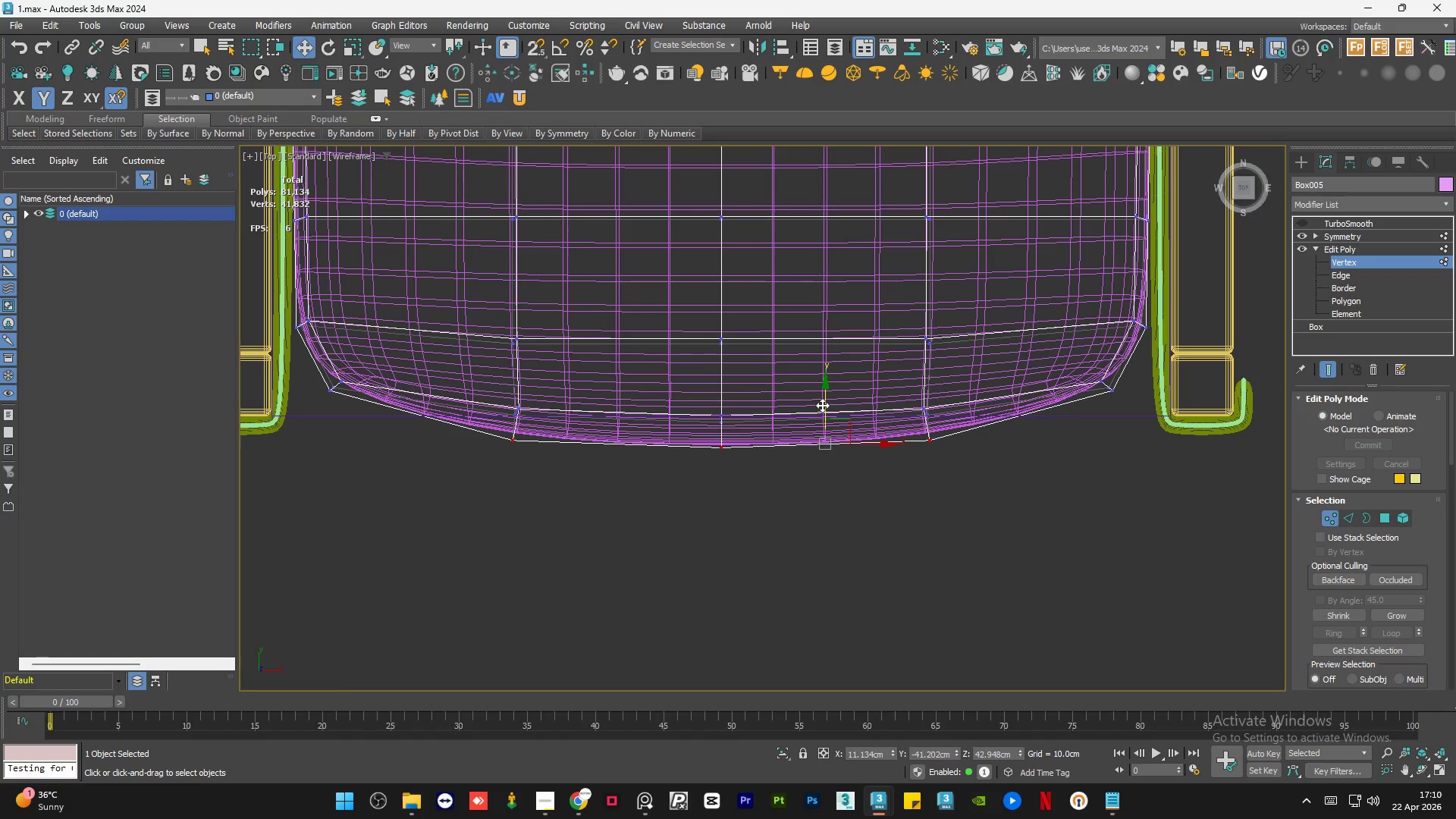 
left_click_drag(start_coordinate=[822, 405], to_coordinate=[828, 374])
 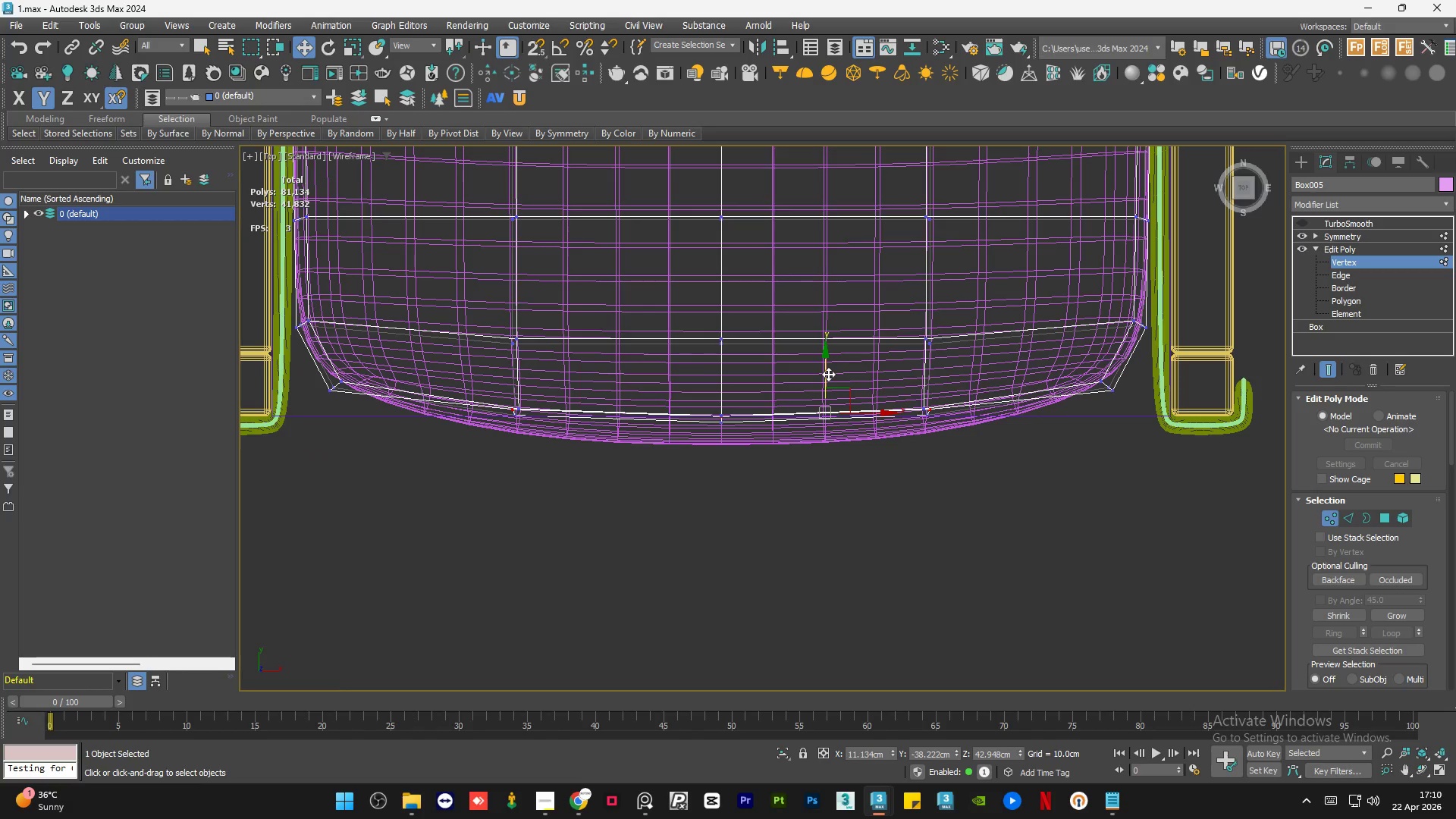 
key(Control+Z)
 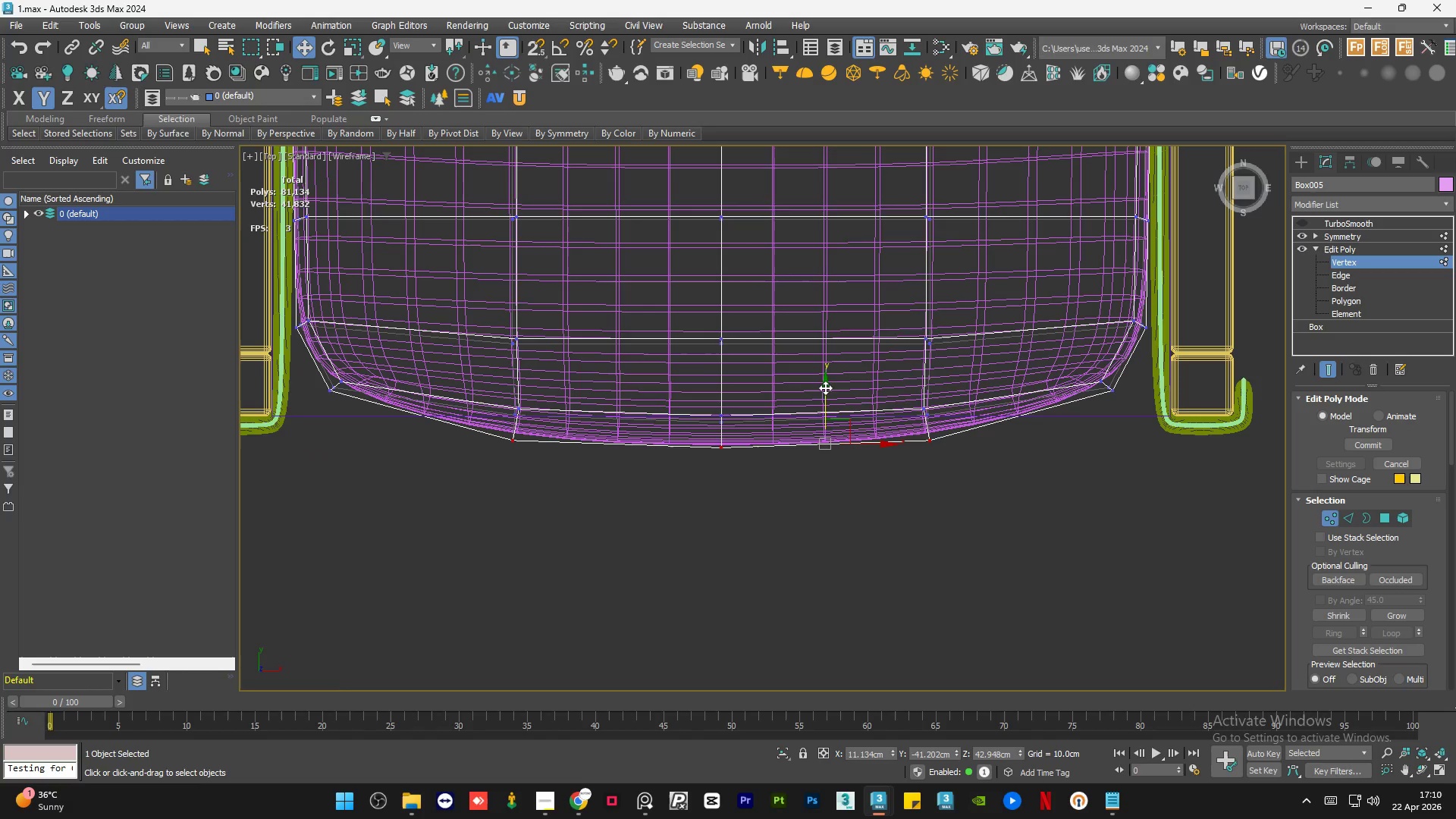 
left_click_drag(start_coordinate=[823, 394], to_coordinate=[827, 376])
 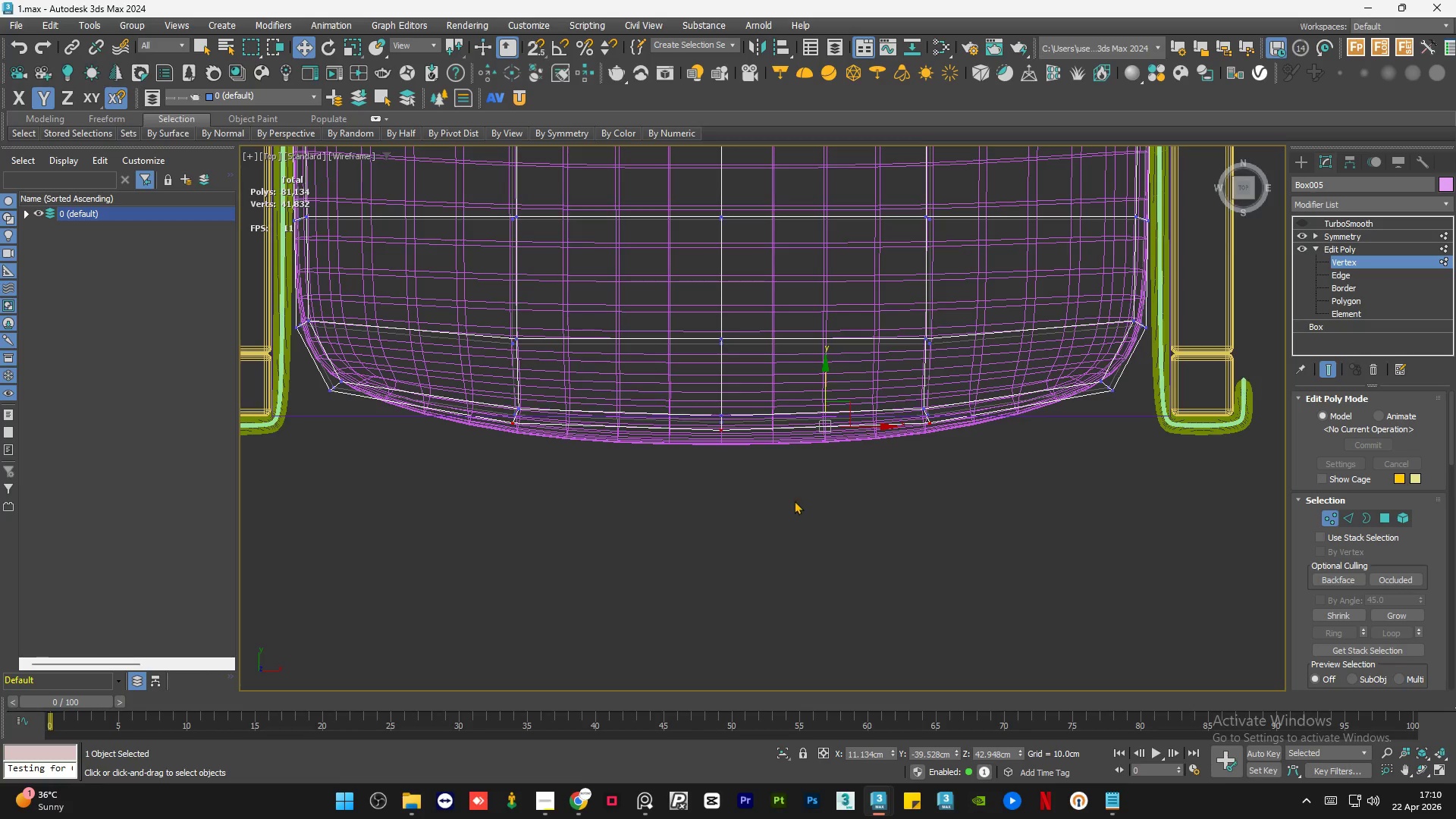 
scroll: coordinate [794, 500], scroll_direction: down, amount: 2.0
 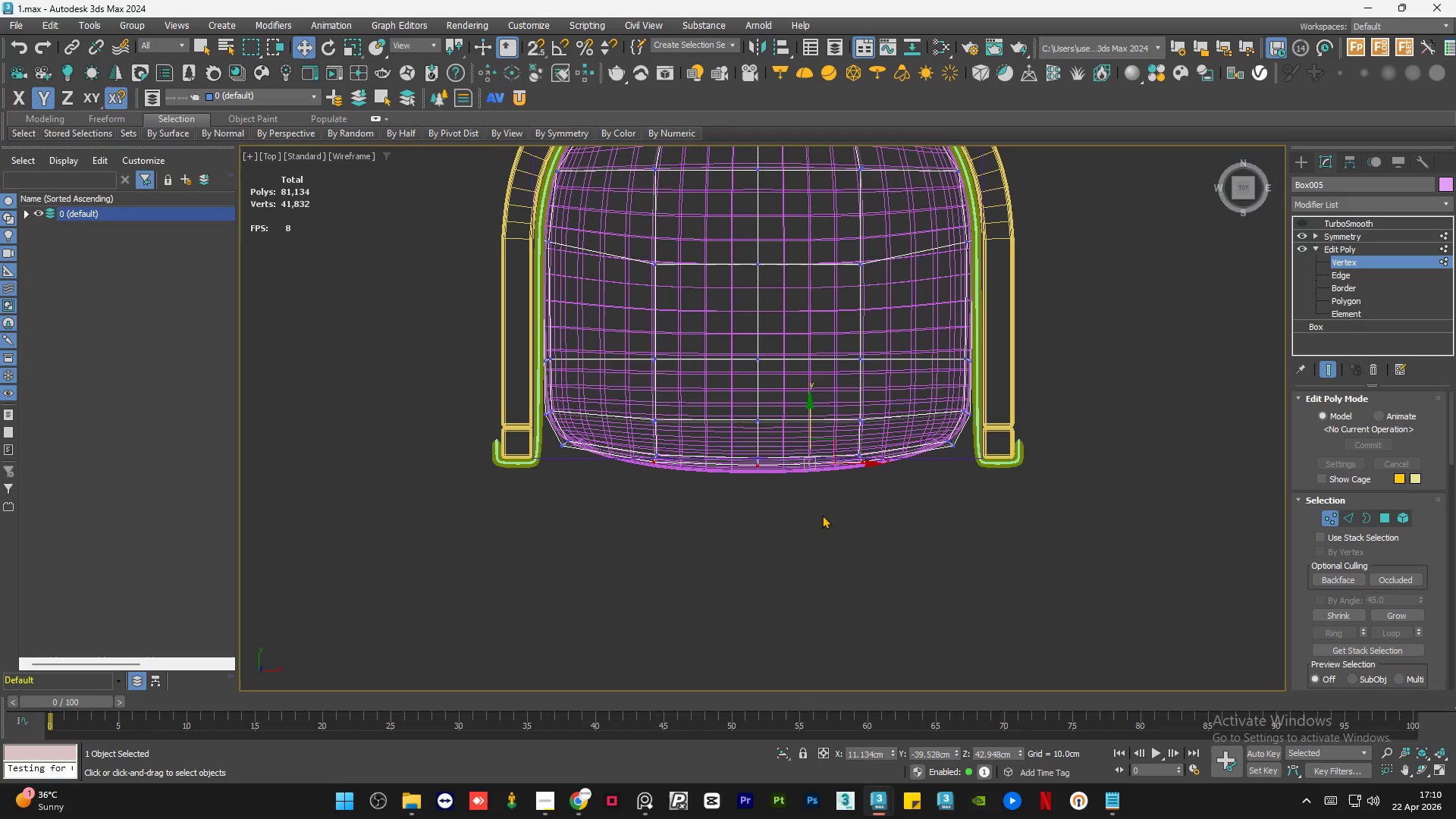 
key(F3)
 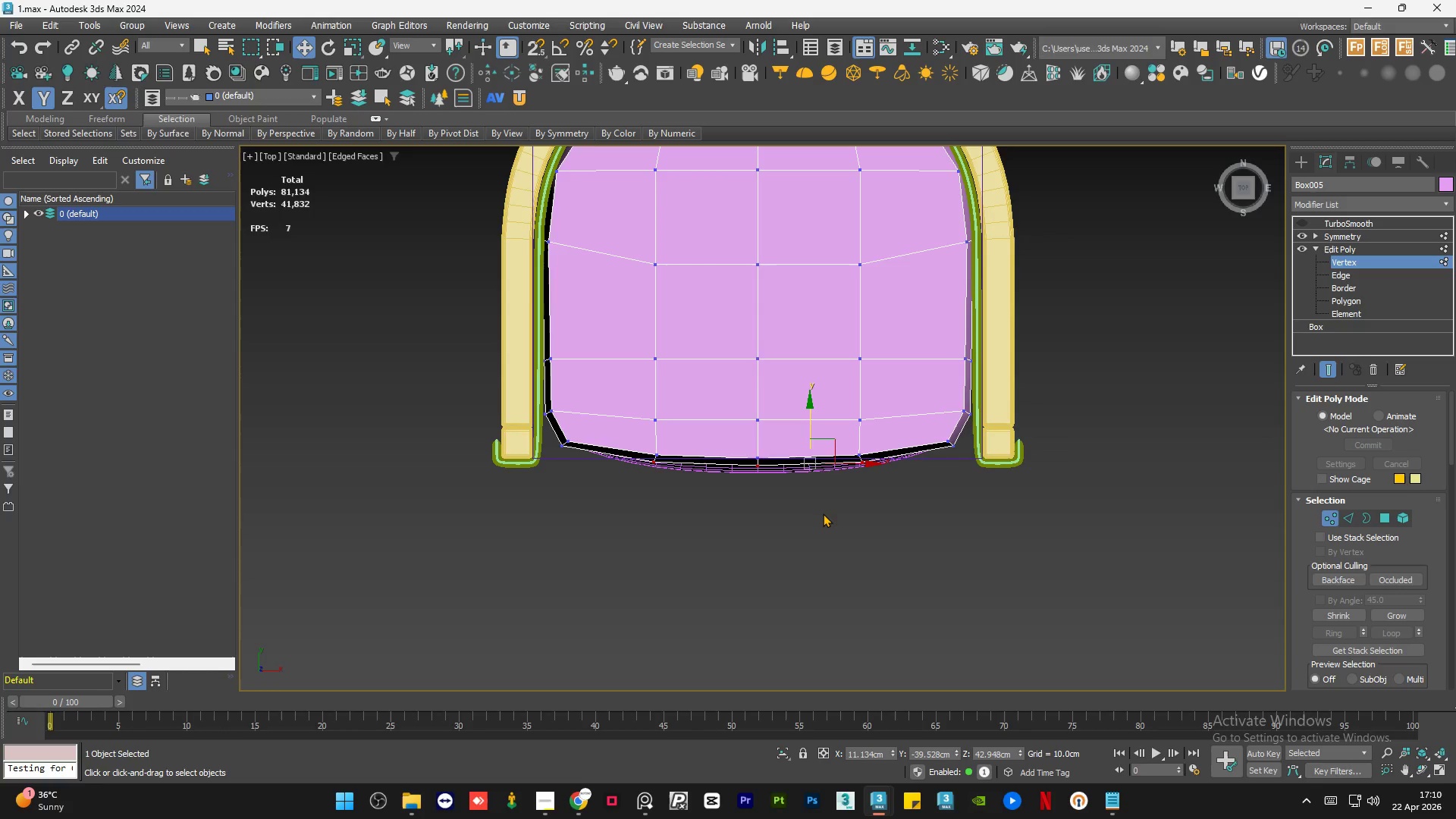 
hold_key(key=AltLeft, duration=1.39)
 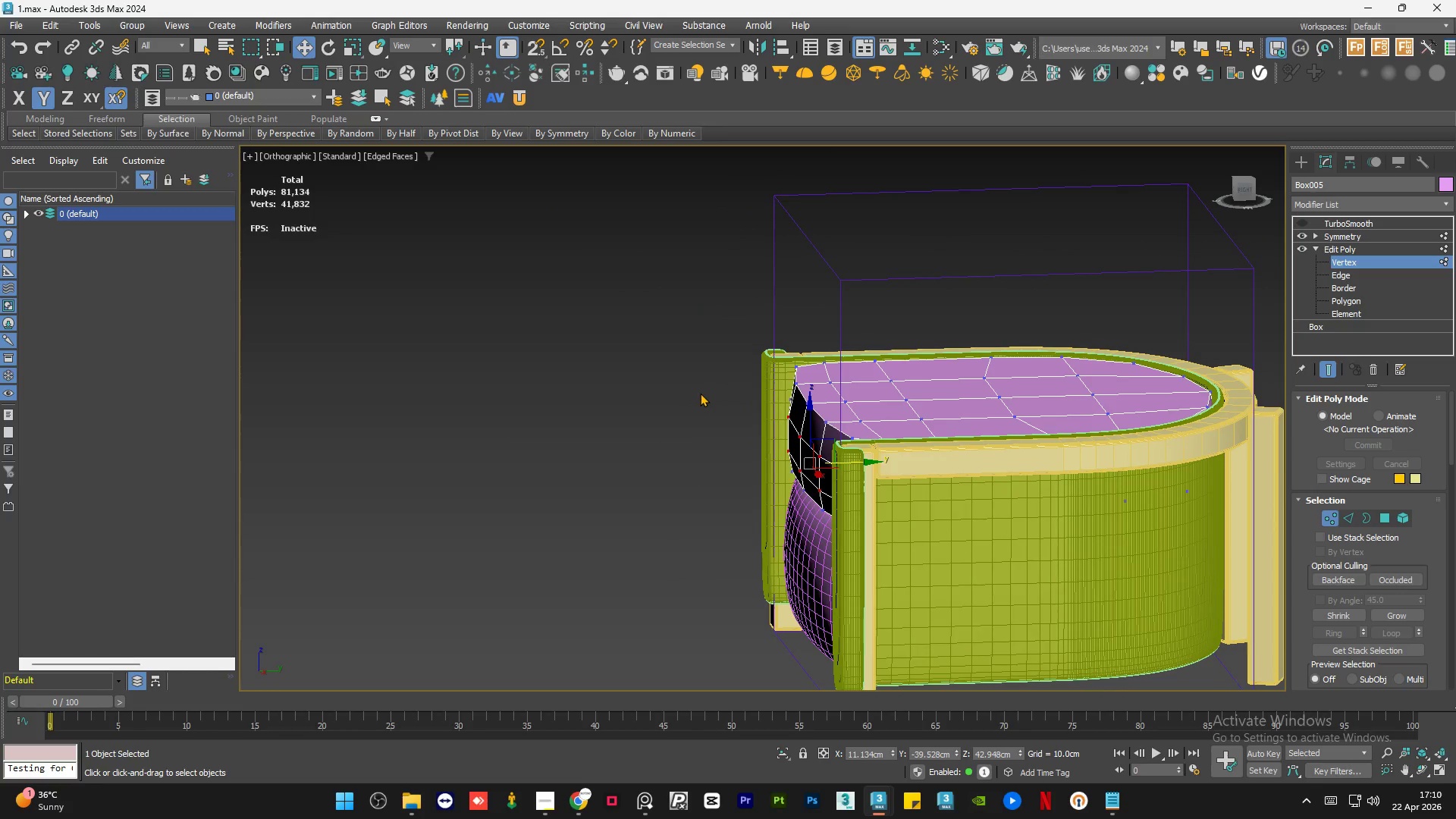 
wait(11.61)
 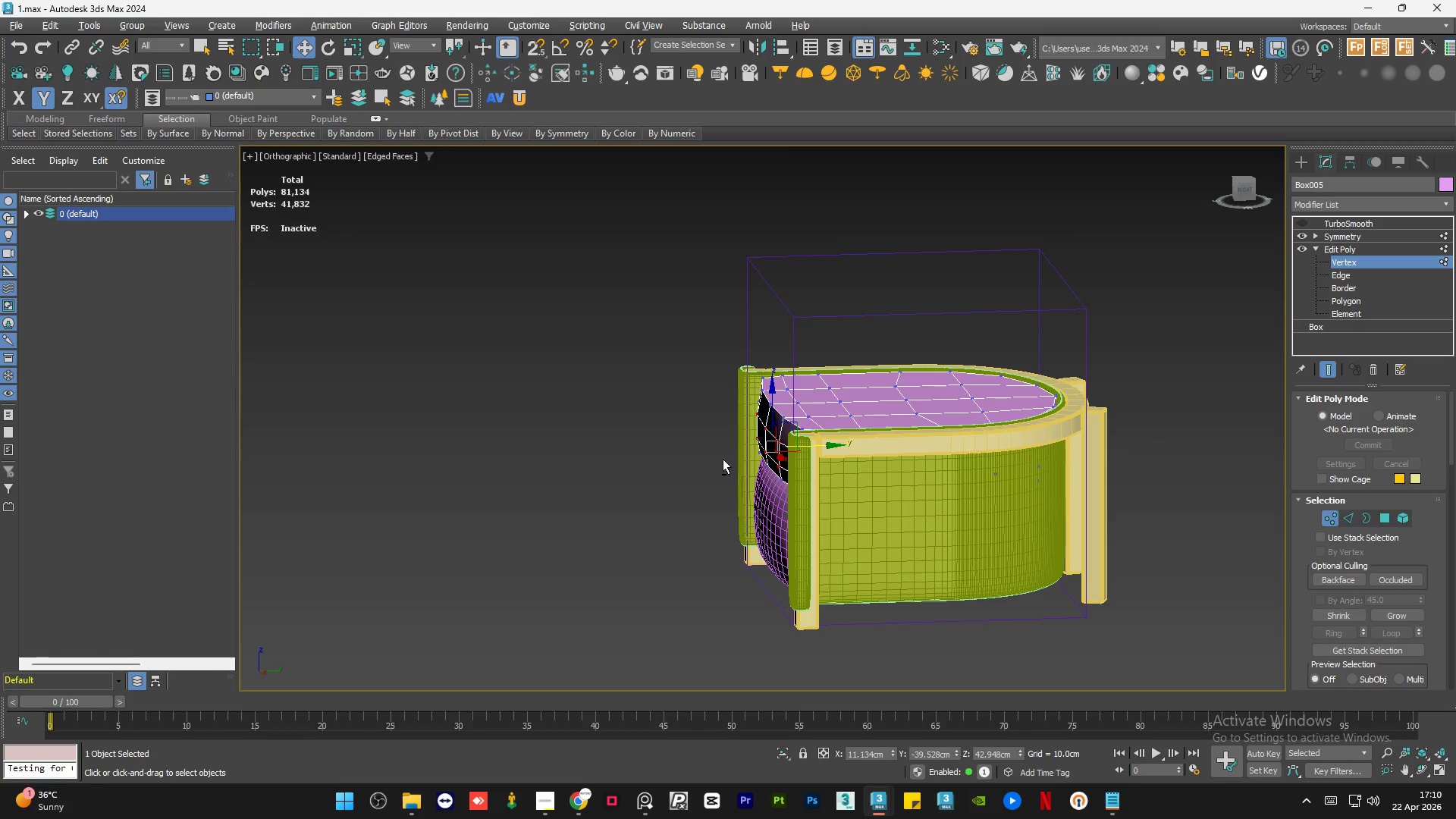 
hold_key(key=AltLeft, duration=1.2)
 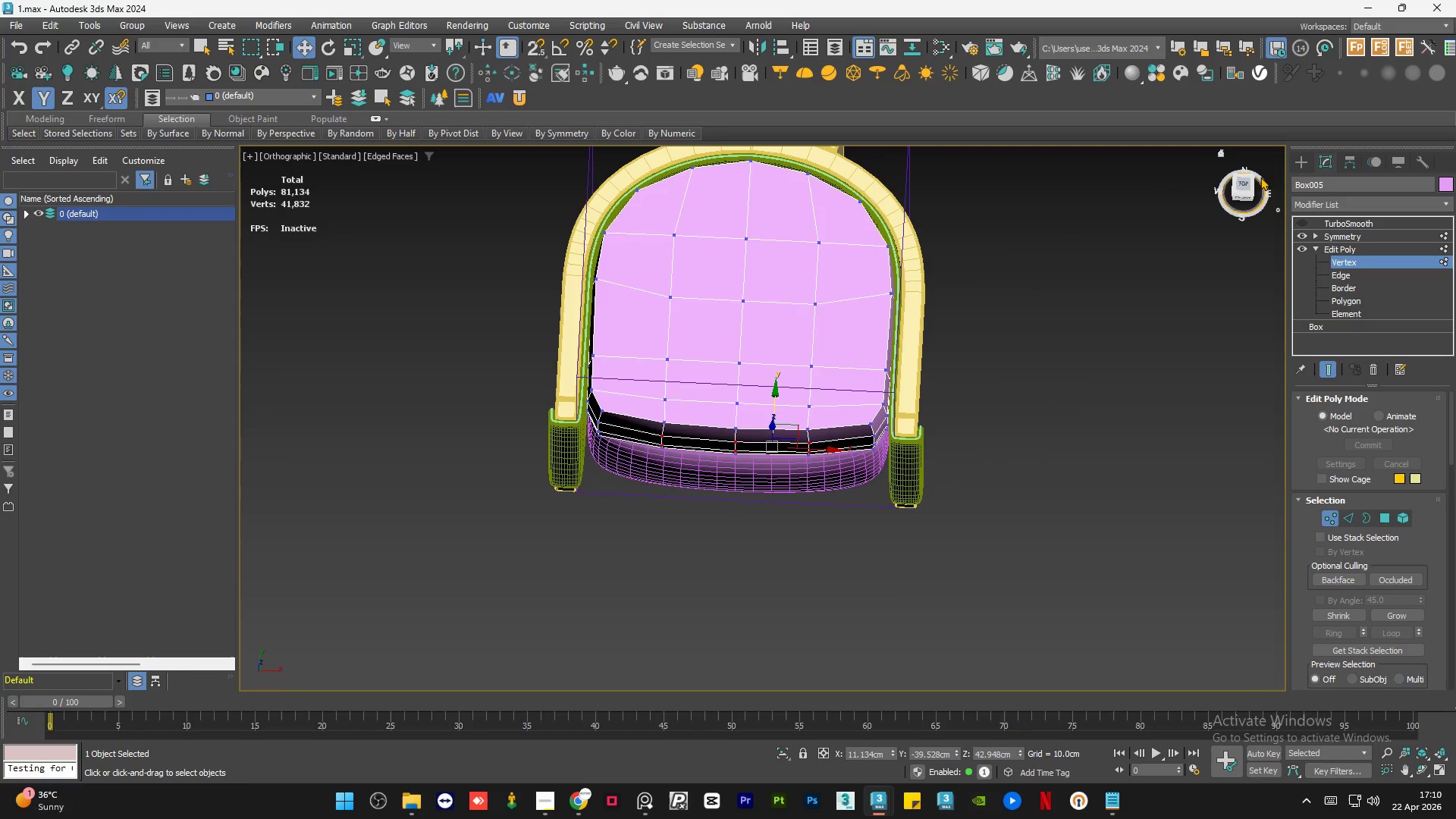 
scroll: coordinate [681, 406], scroll_direction: down, amount: 1.0
 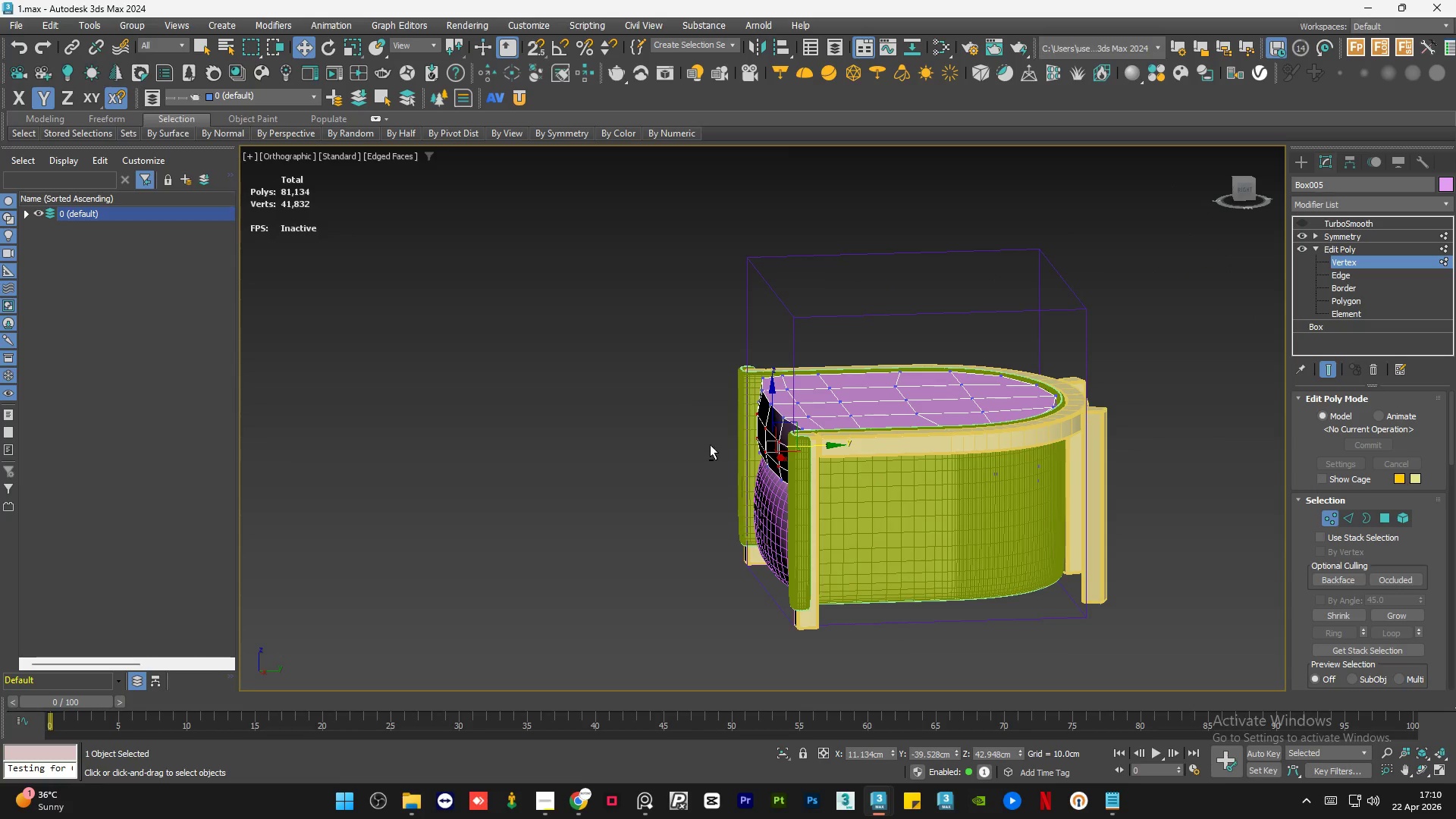 
left_click([1244, 184])
 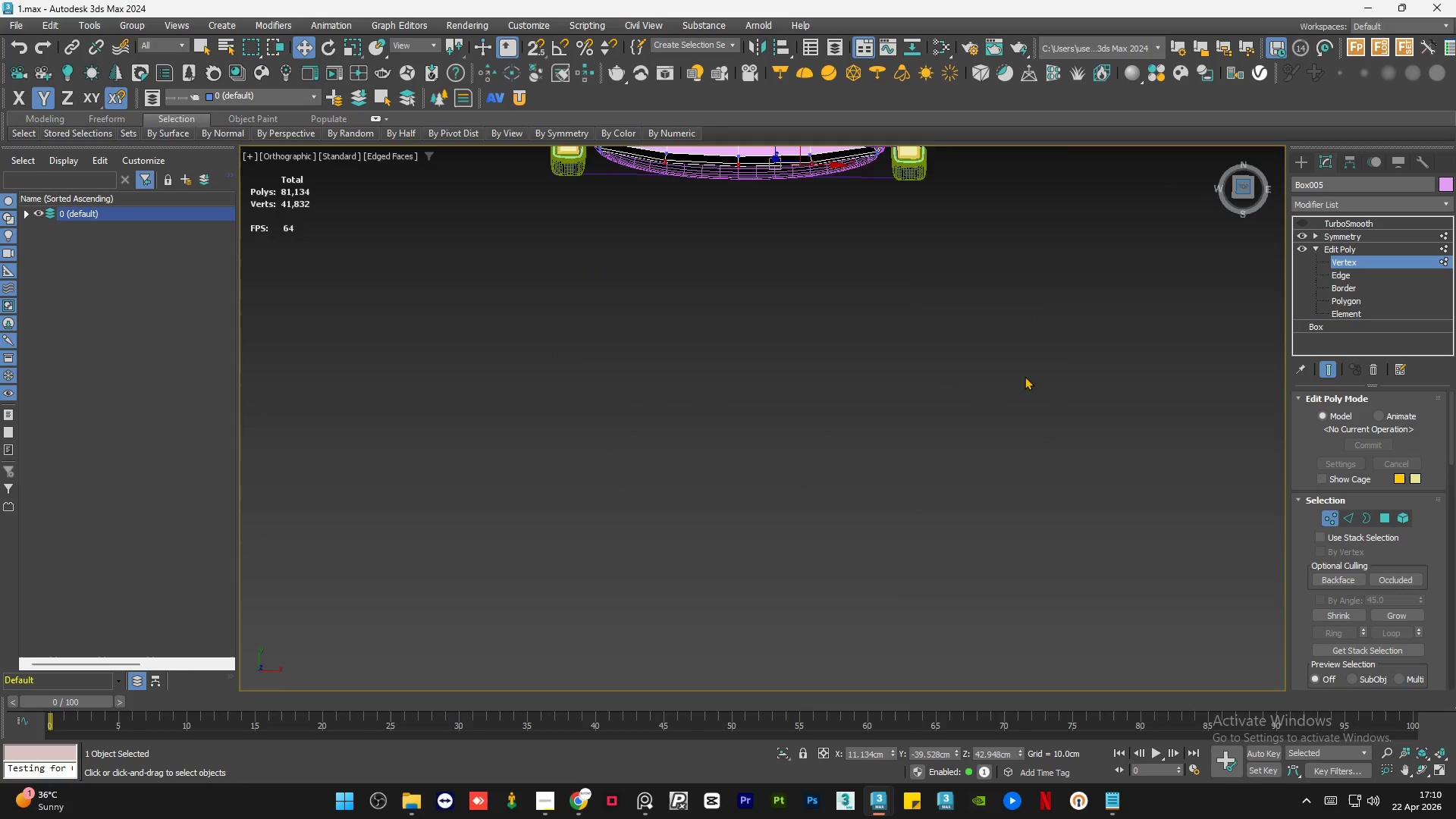 
scroll: coordinate [842, 227], scroll_direction: down, amount: 2.0
 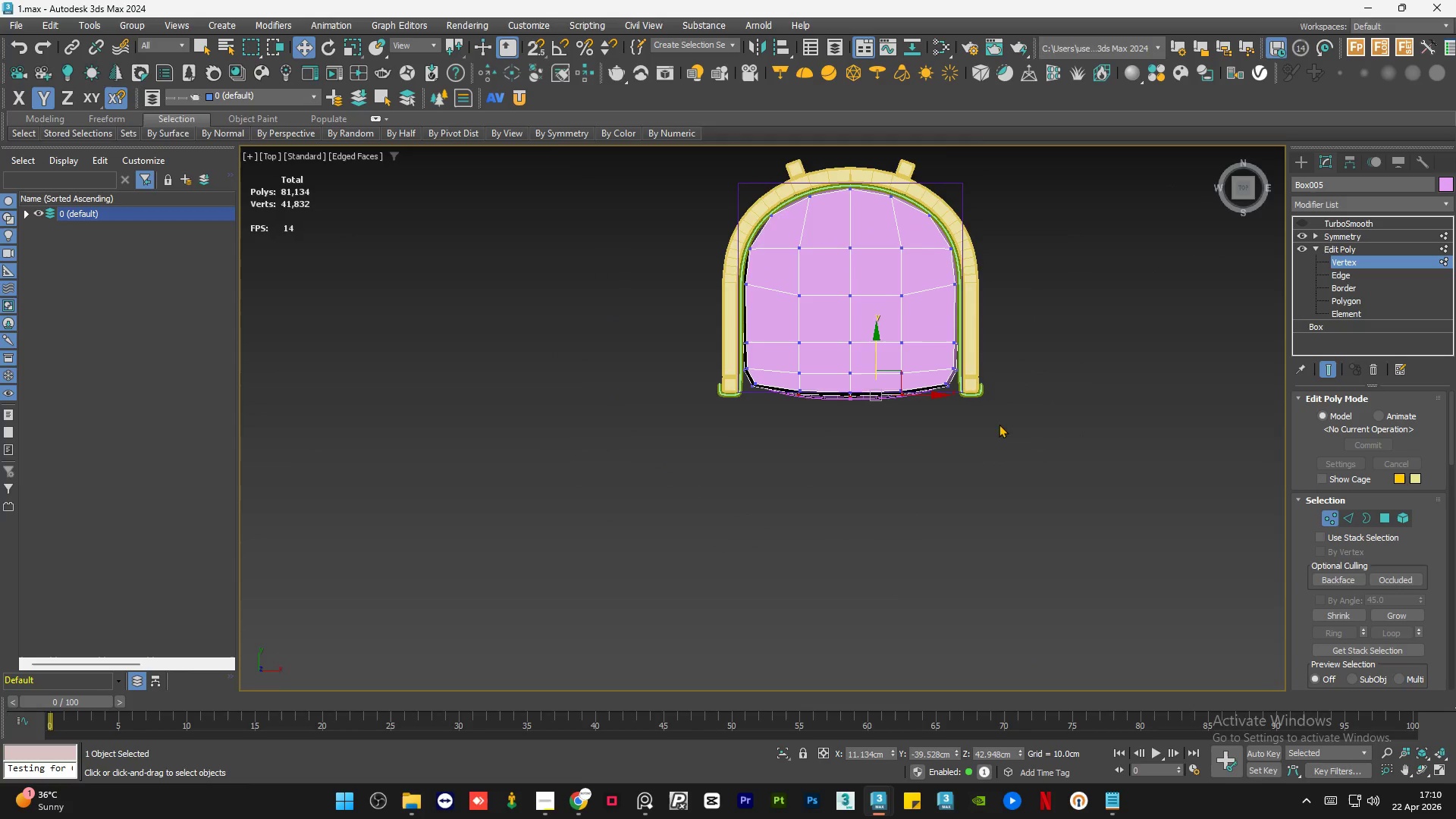 
scroll: coordinate [914, 314], scroll_direction: up, amount: 1.0
 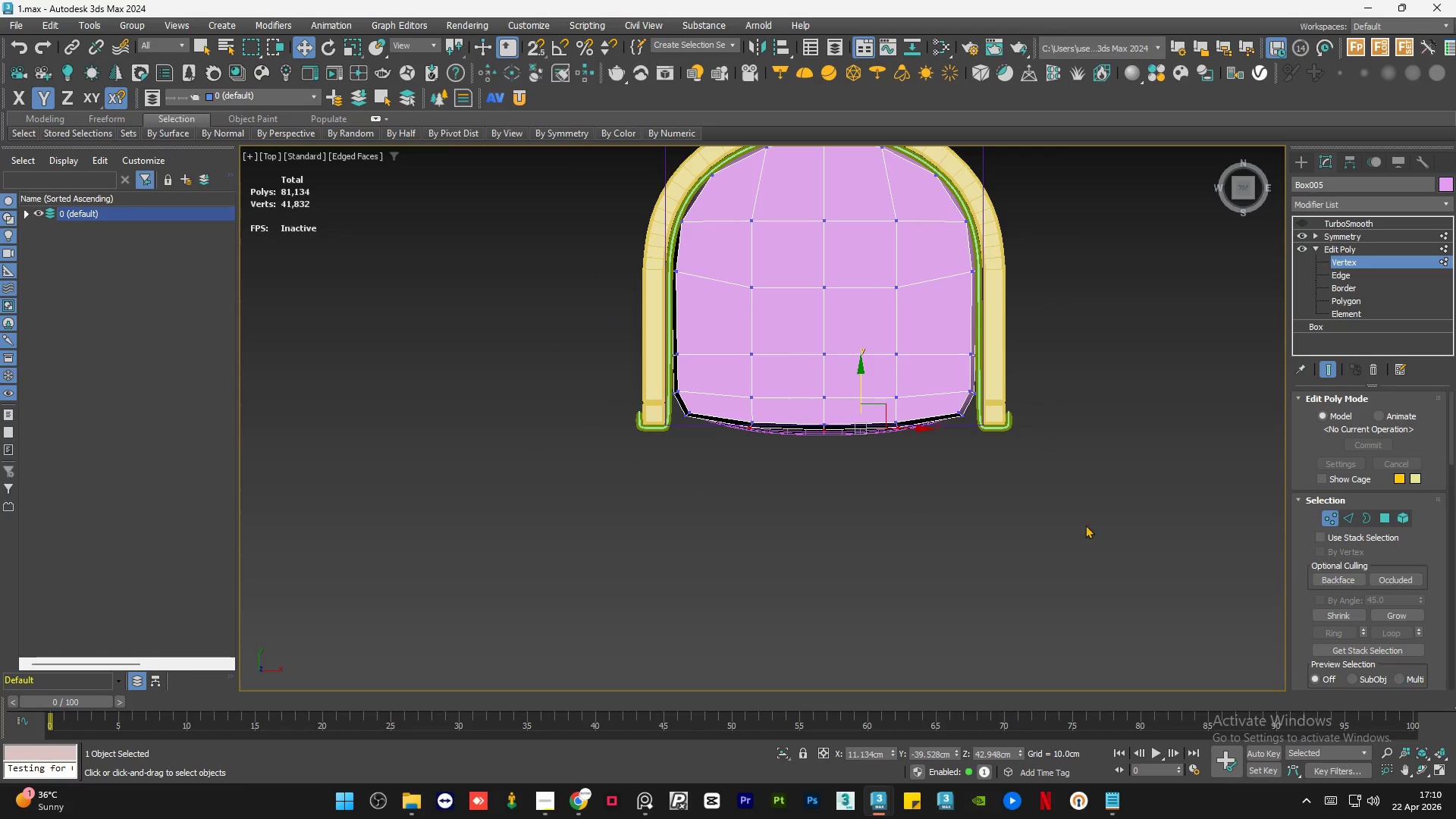 
left_click_drag(start_coordinate=[1080, 522], to_coordinate=[592, 324])
 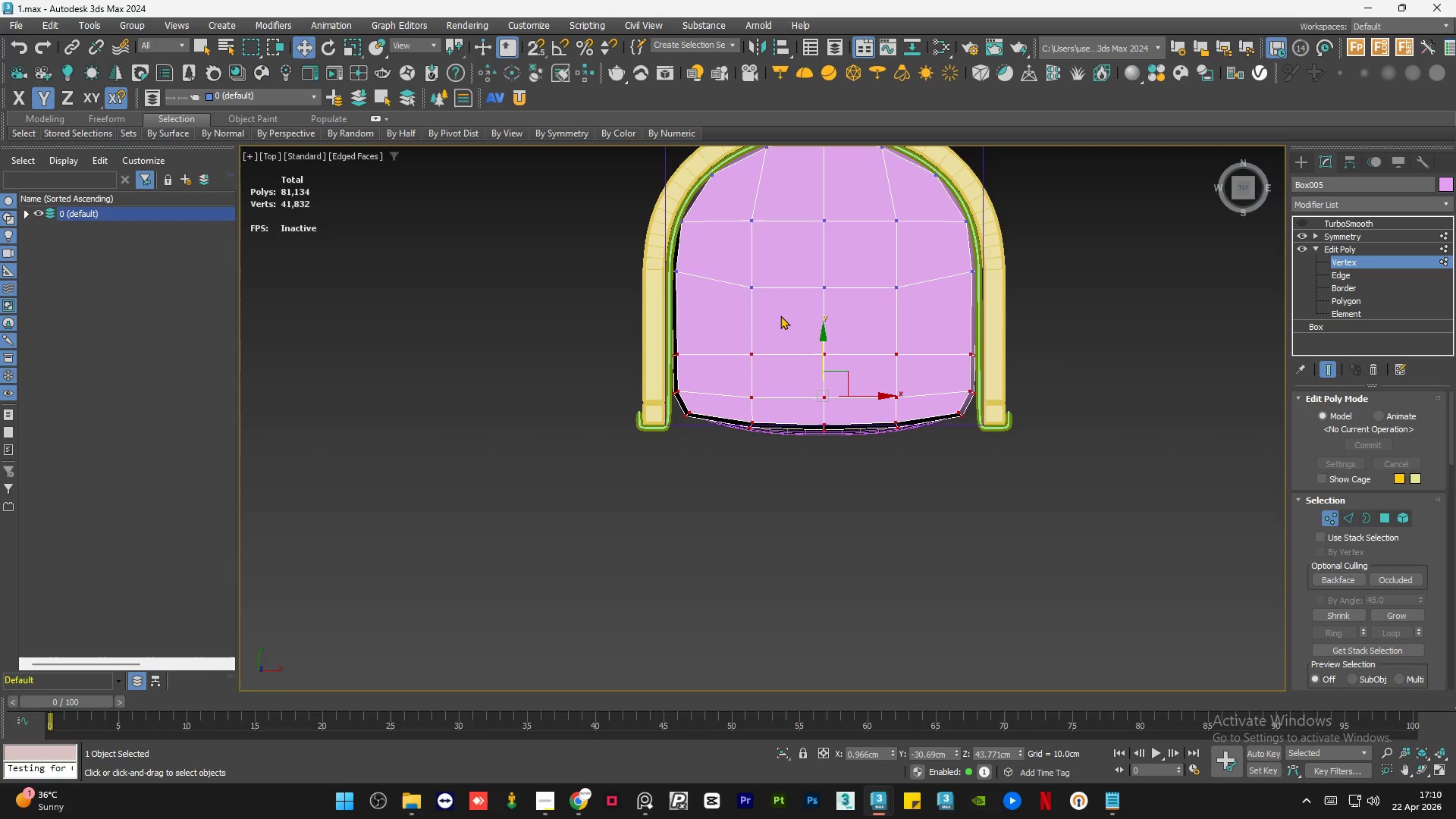 
key(Delete)
 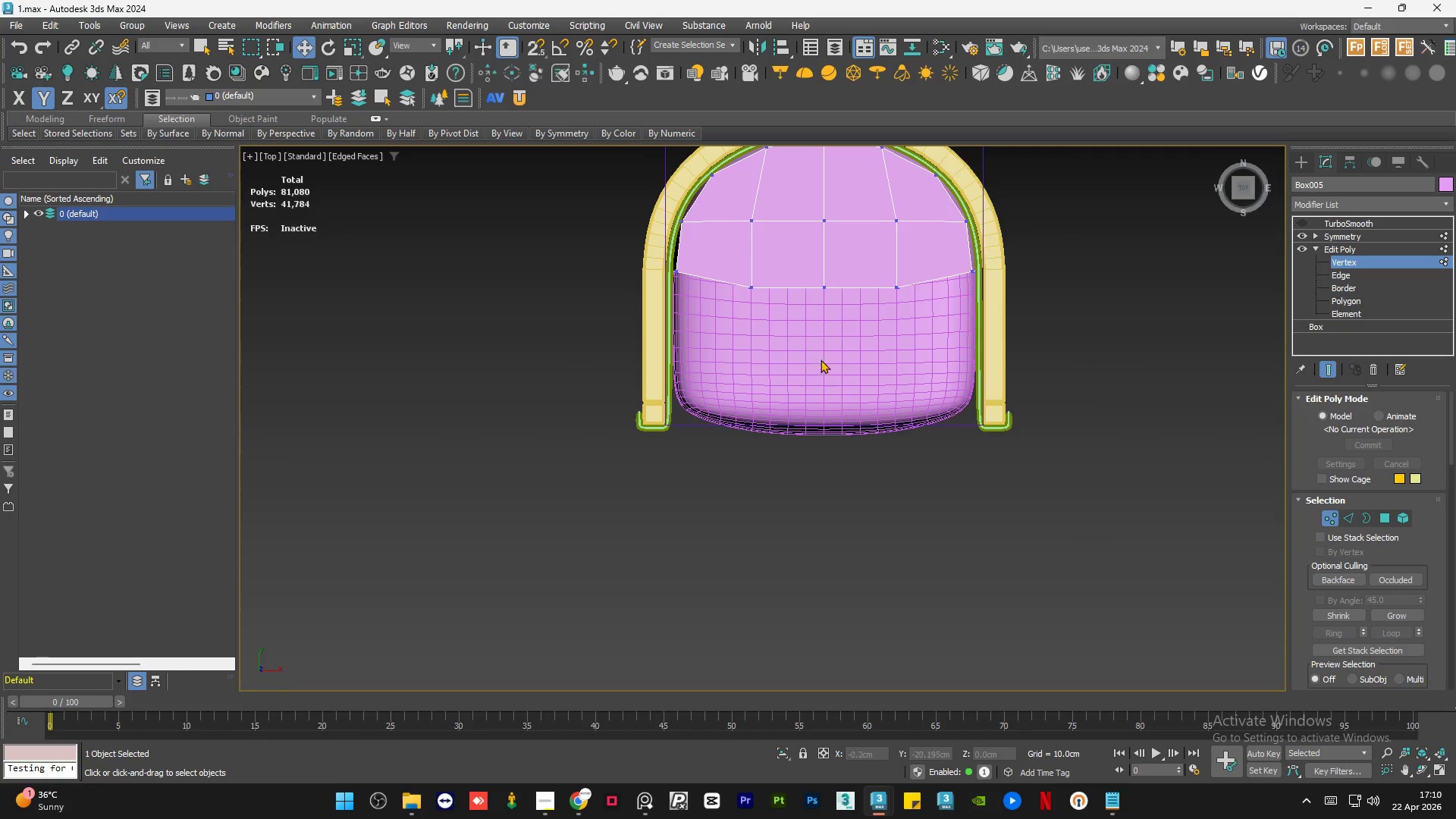 
hold_key(key=AltLeft, duration=1.95)
 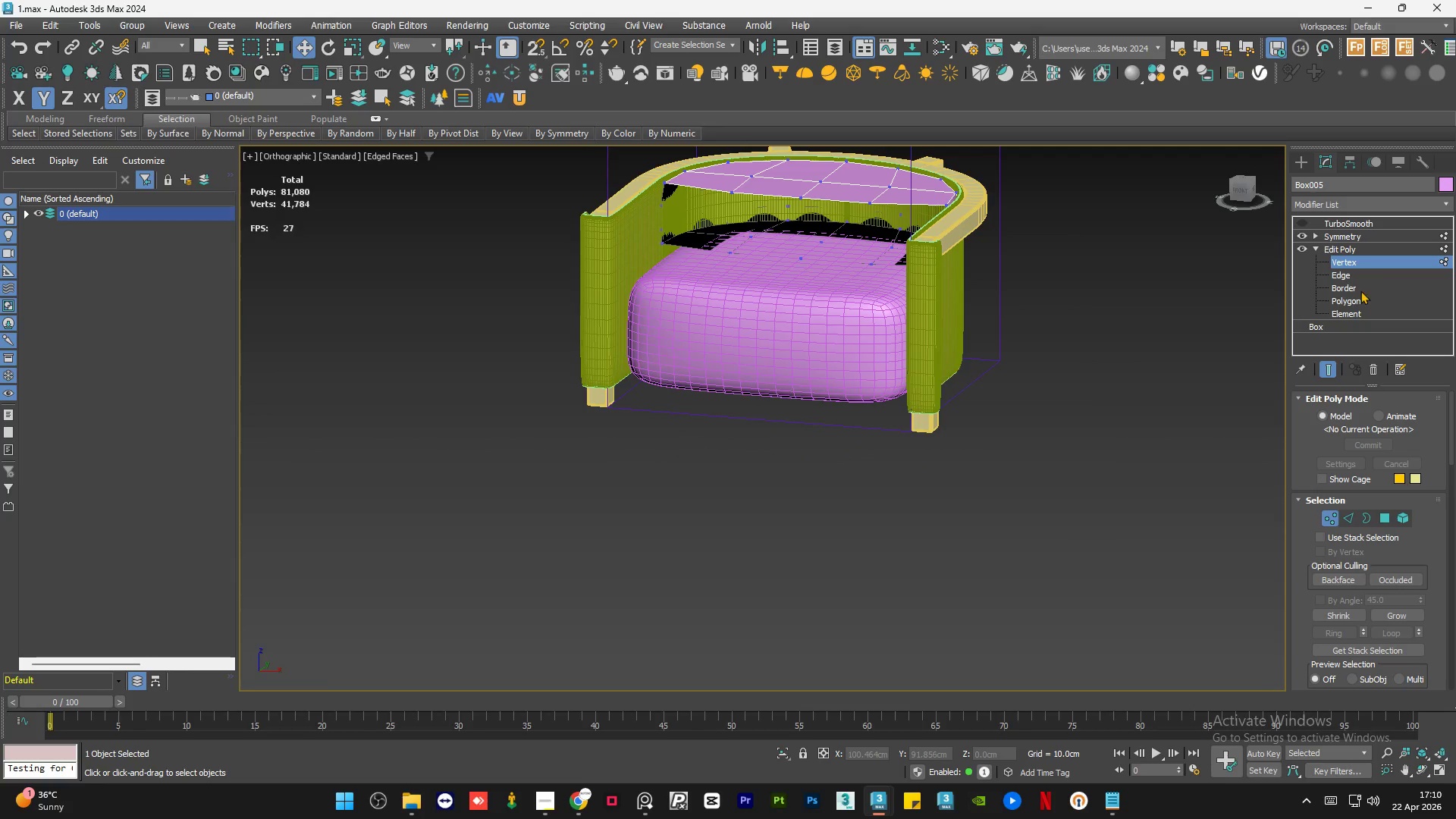 
left_click([1360, 290])
 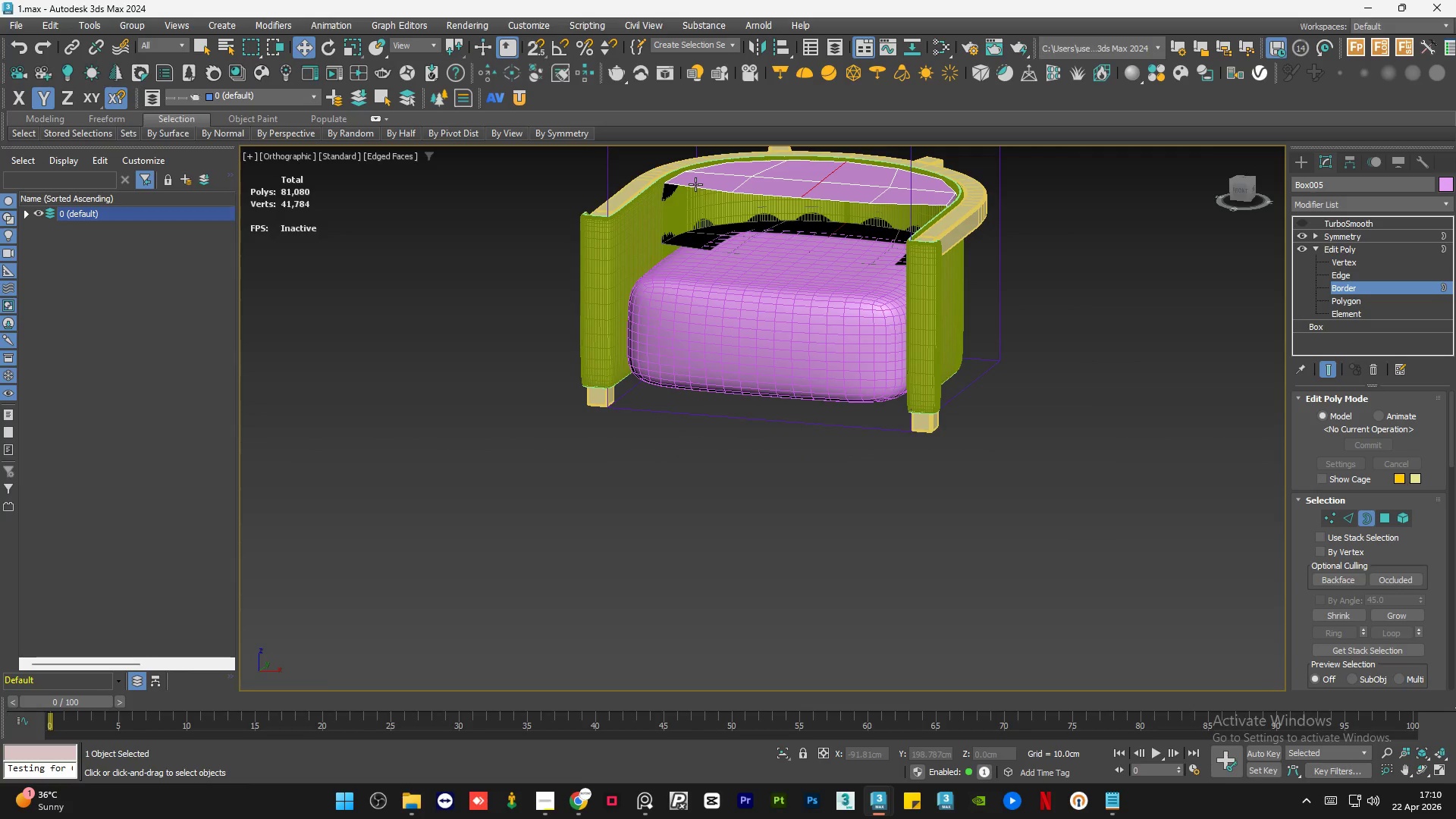 
left_click([694, 193])
 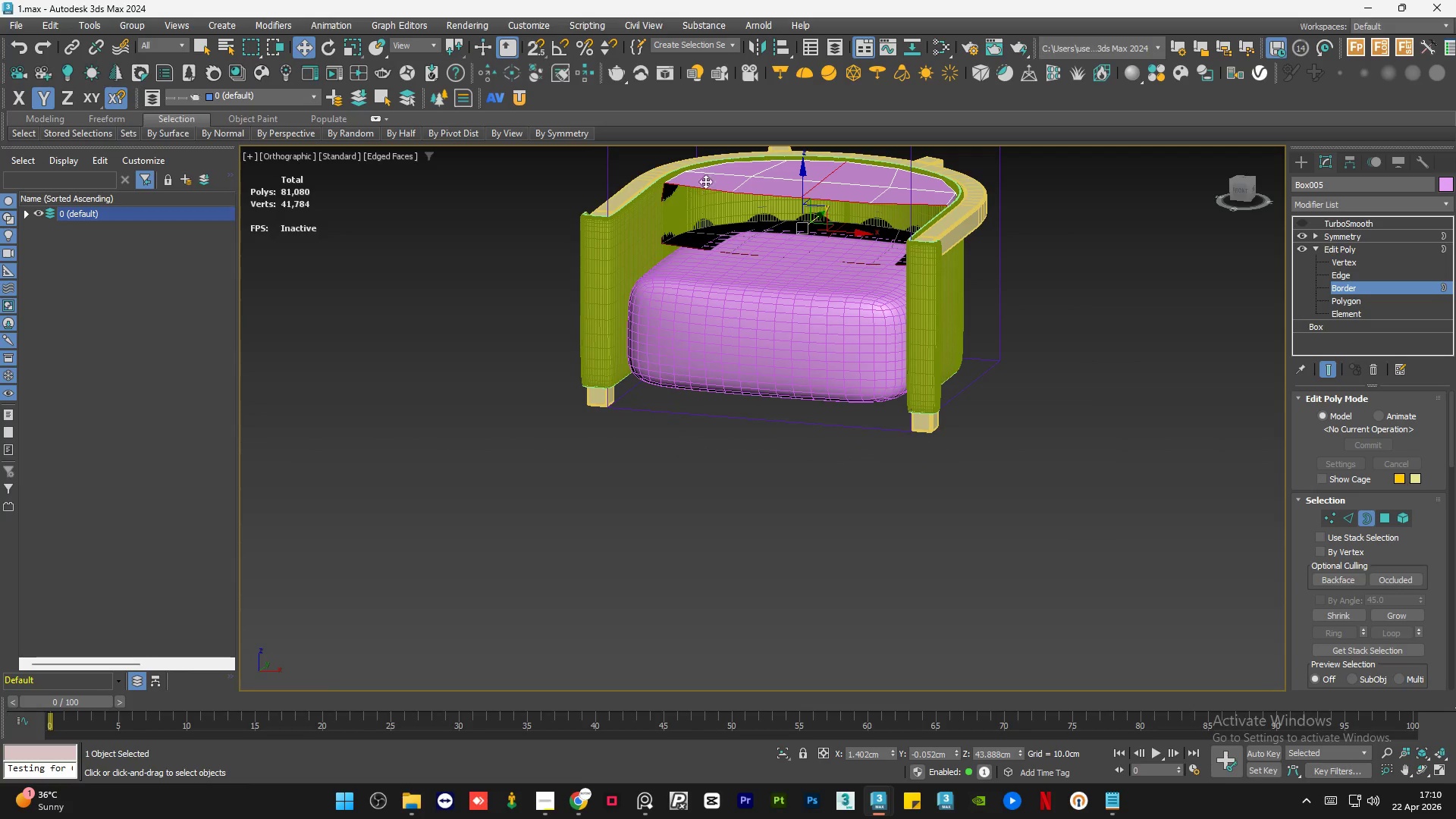 
scroll: coordinate [706, 177], scroll_direction: up, amount: 2.0
 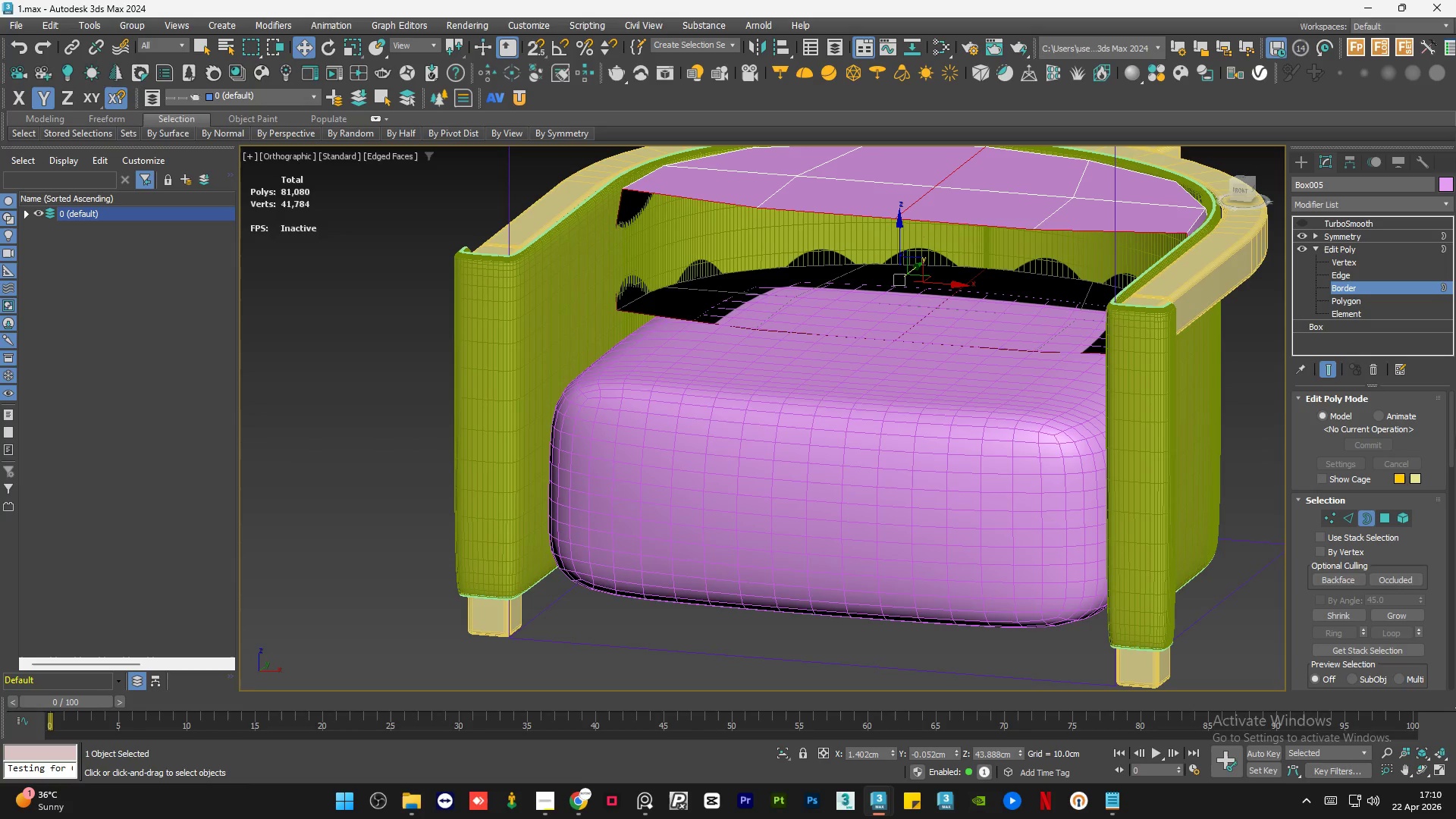 
left_click_drag(start_coordinate=[1451, 419], to_coordinate=[1454, 467])
 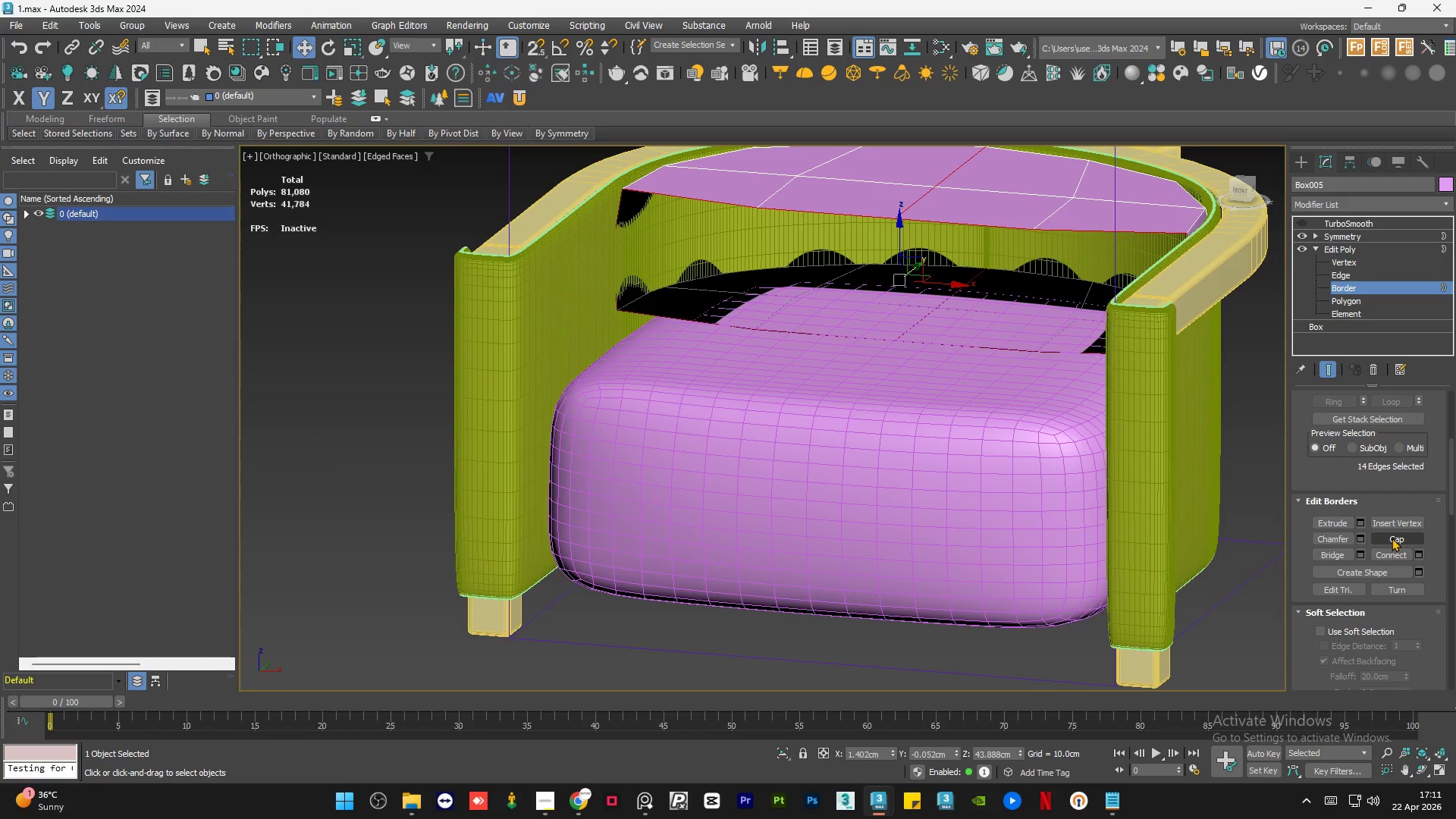 
left_click([1392, 538])
 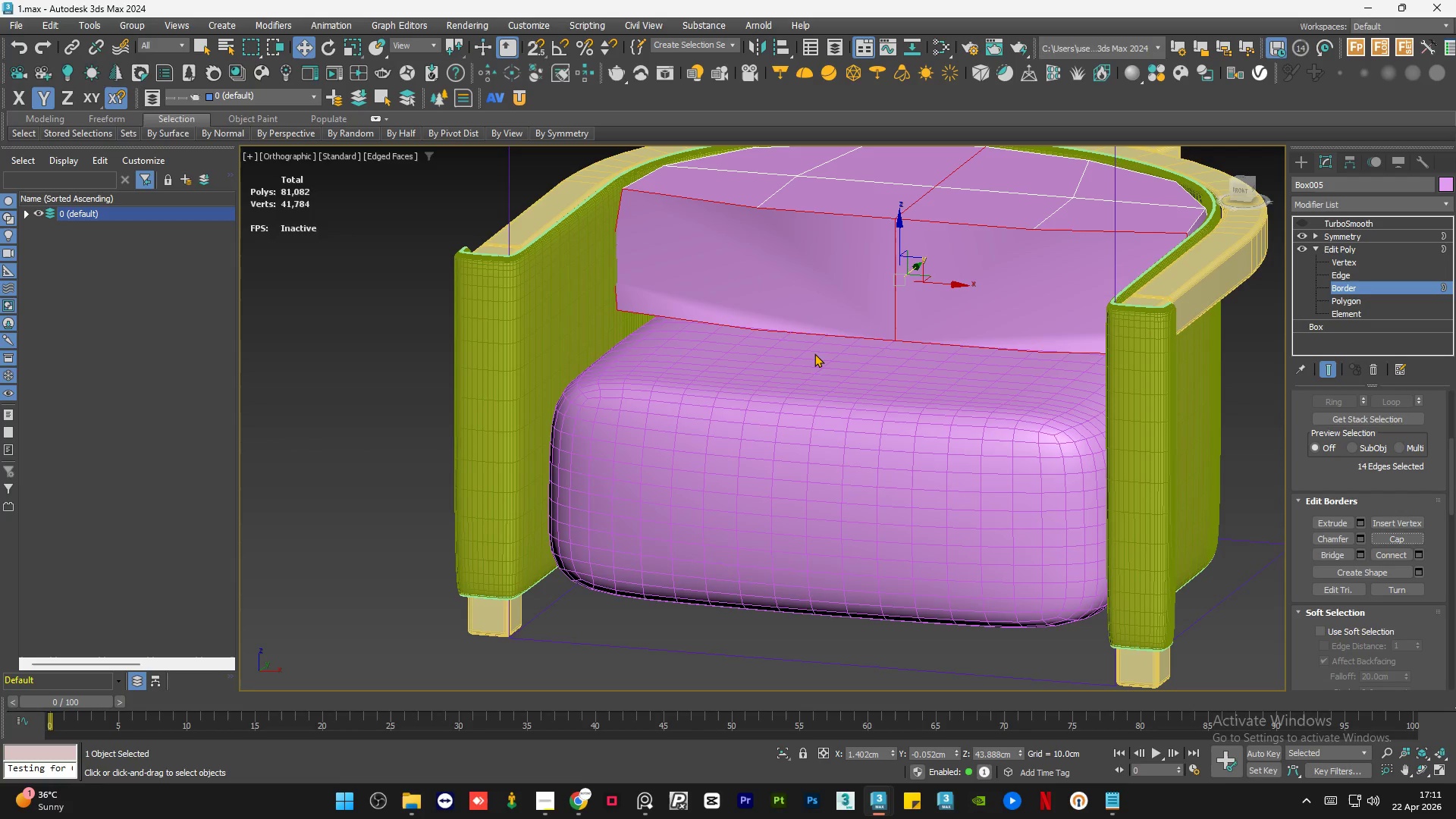 
hold_key(key=AltLeft, duration=1.95)
 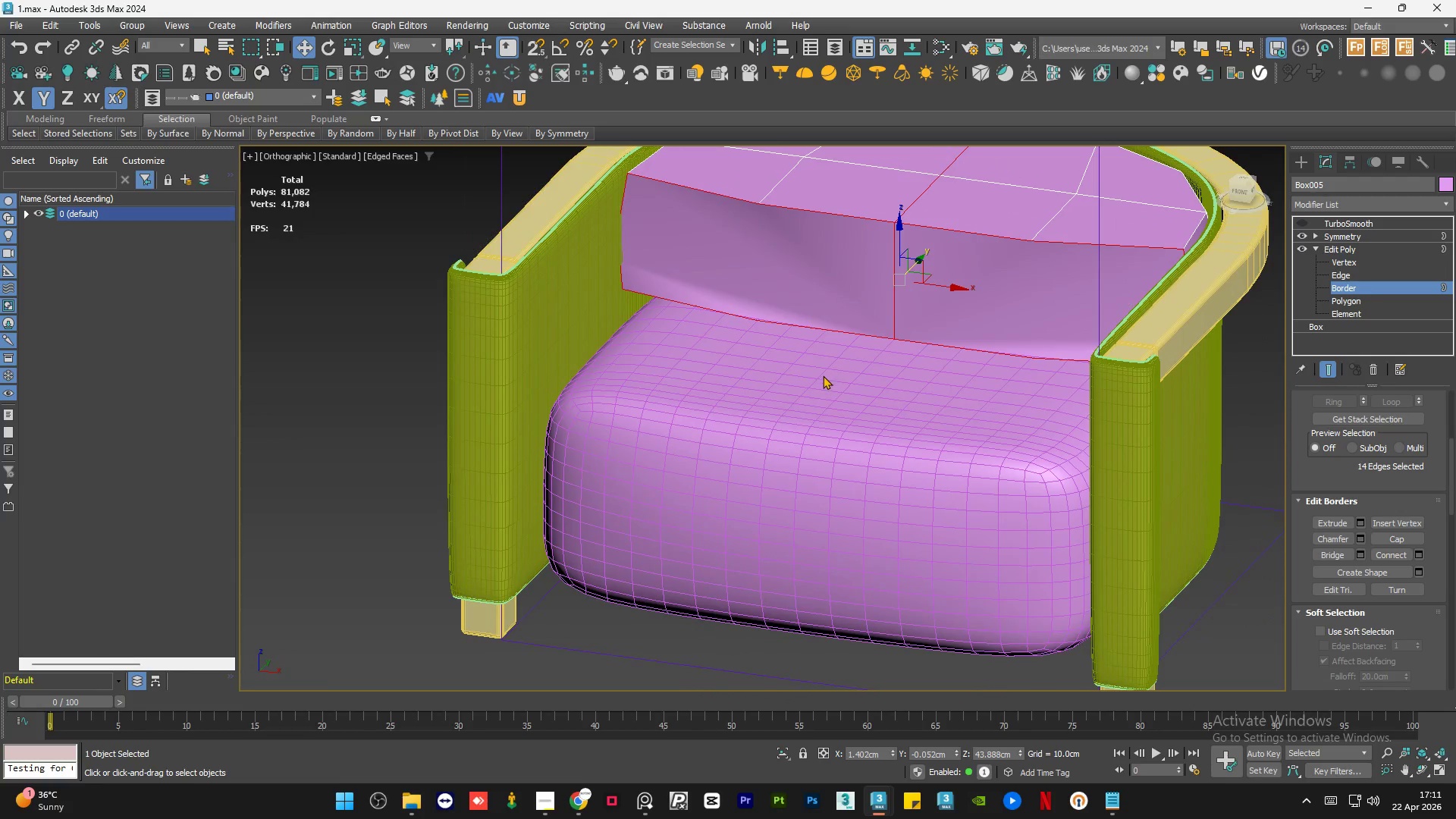 
scroll: coordinate [822, 377], scroll_direction: down, amount: 1.0
 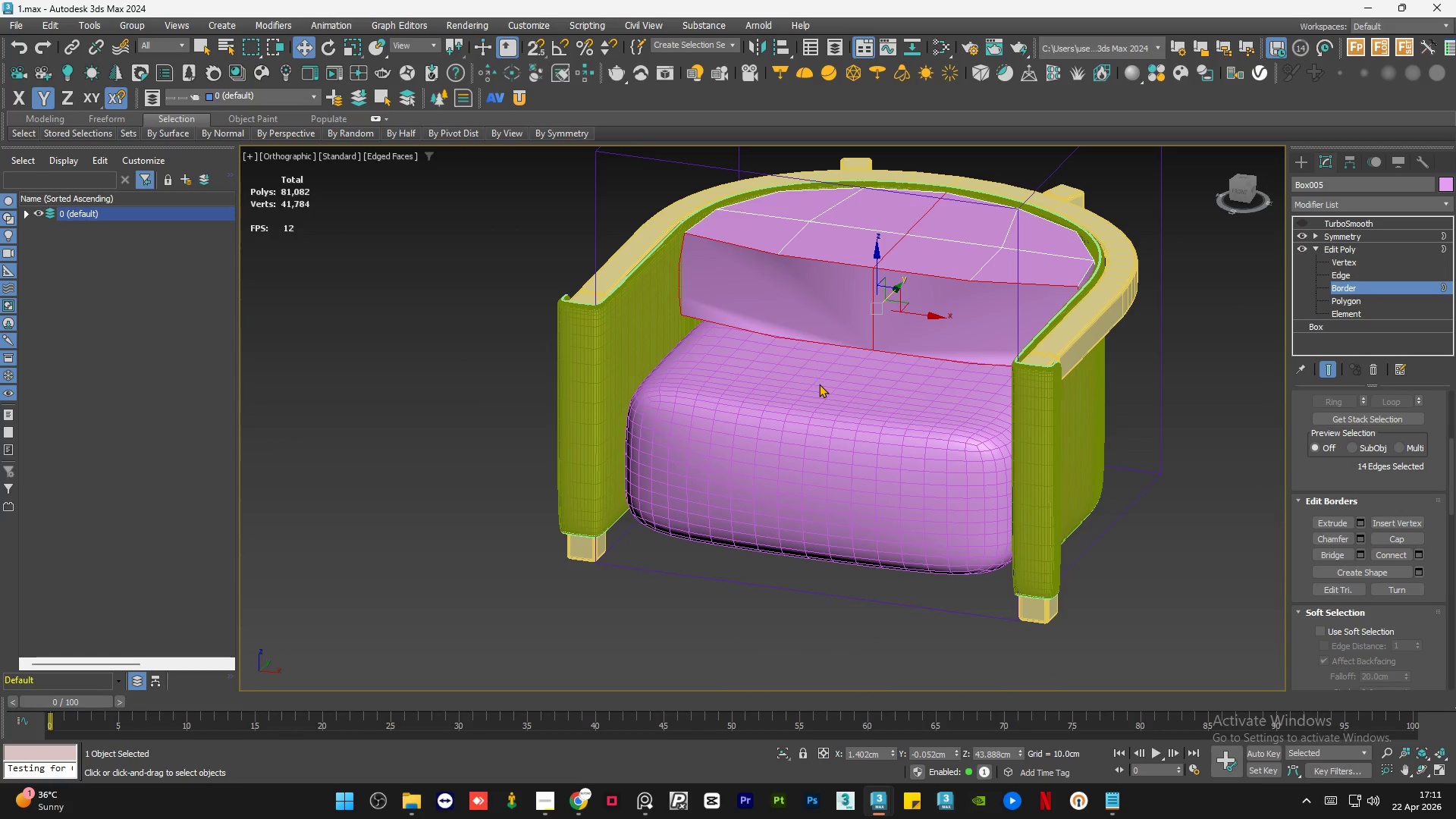 
hold_key(key=AltLeft, duration=1.25)
 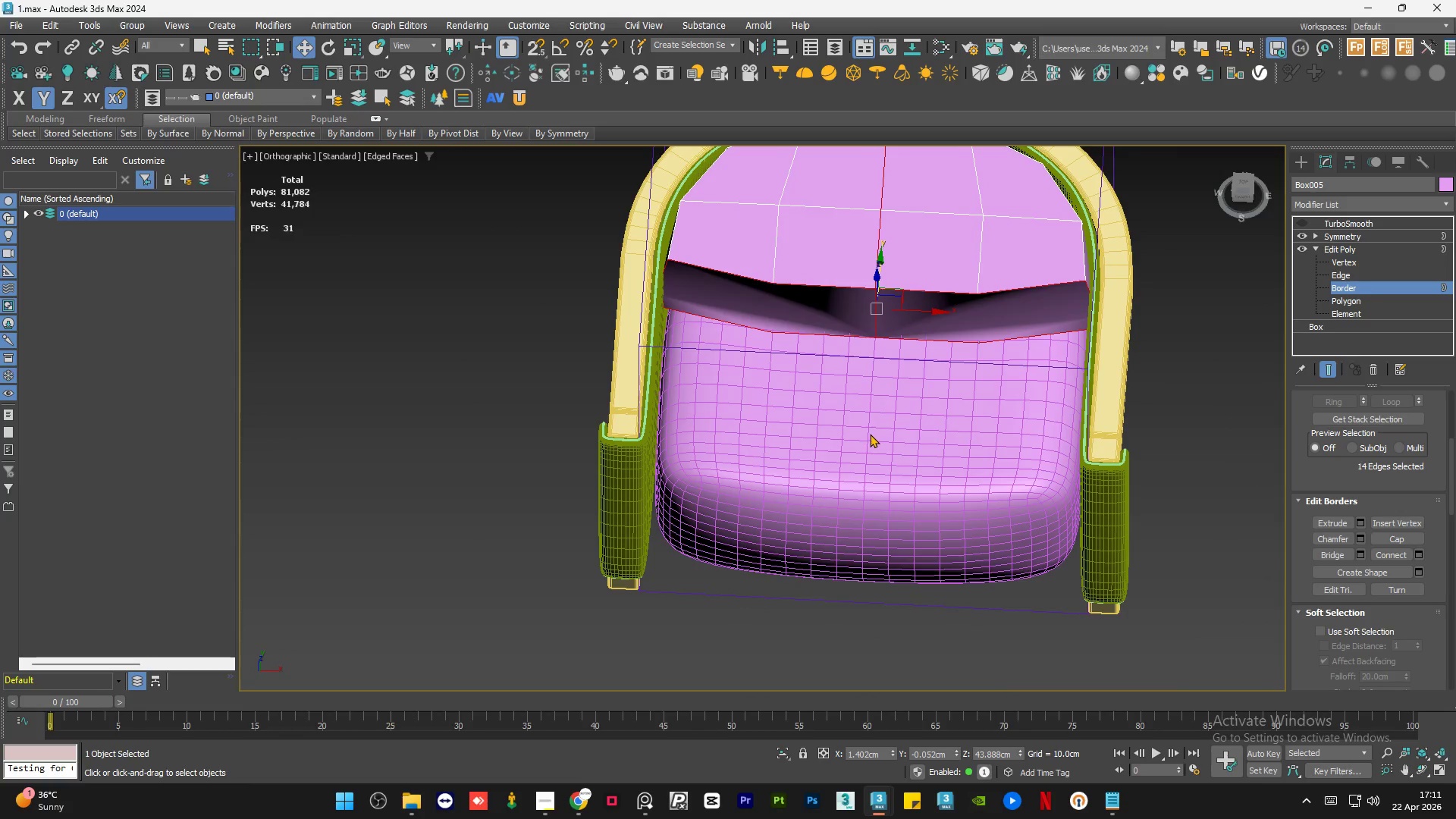 
hold_key(key=AltLeft, duration=0.56)
 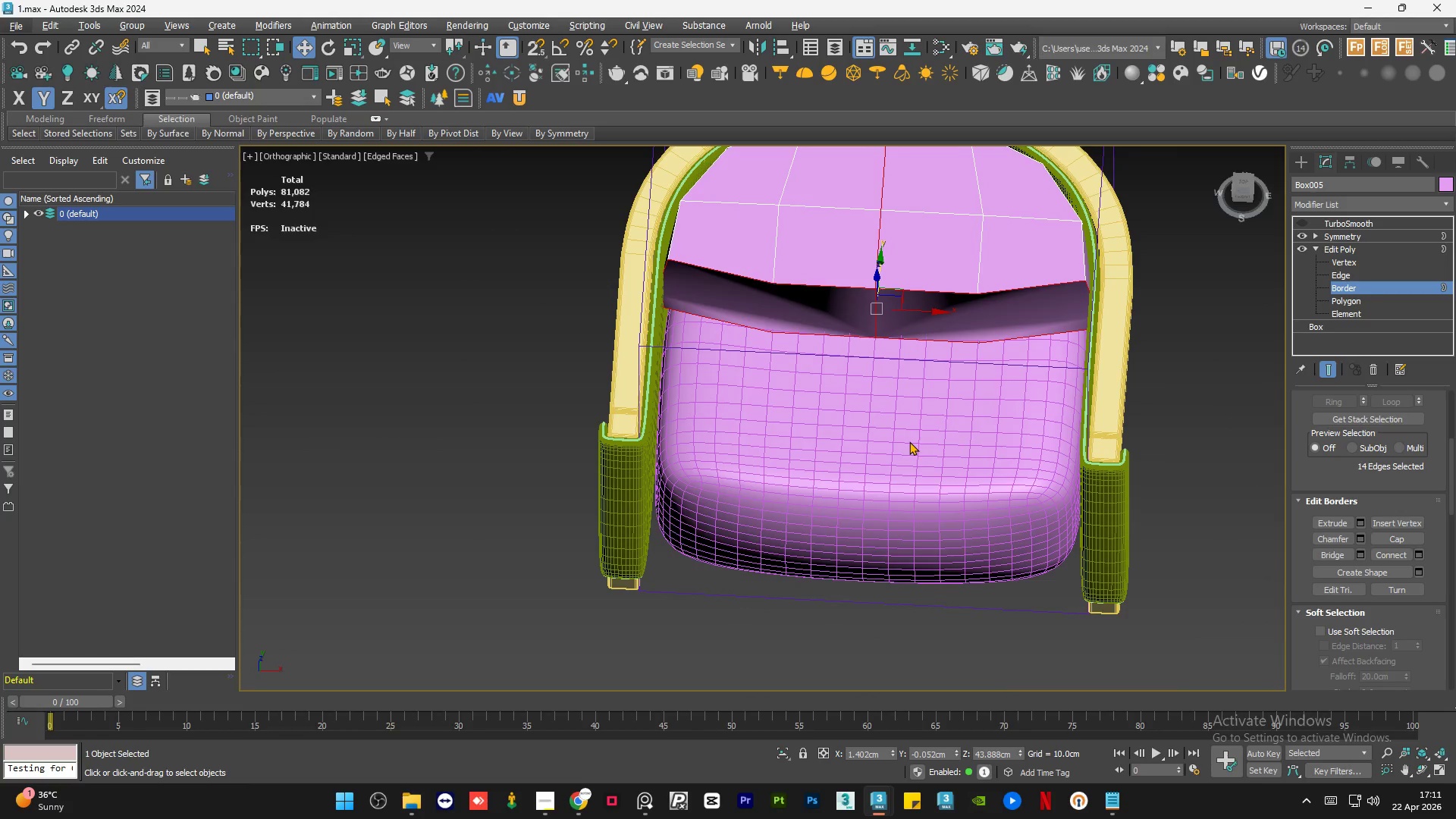 
key(Alt+Q)
 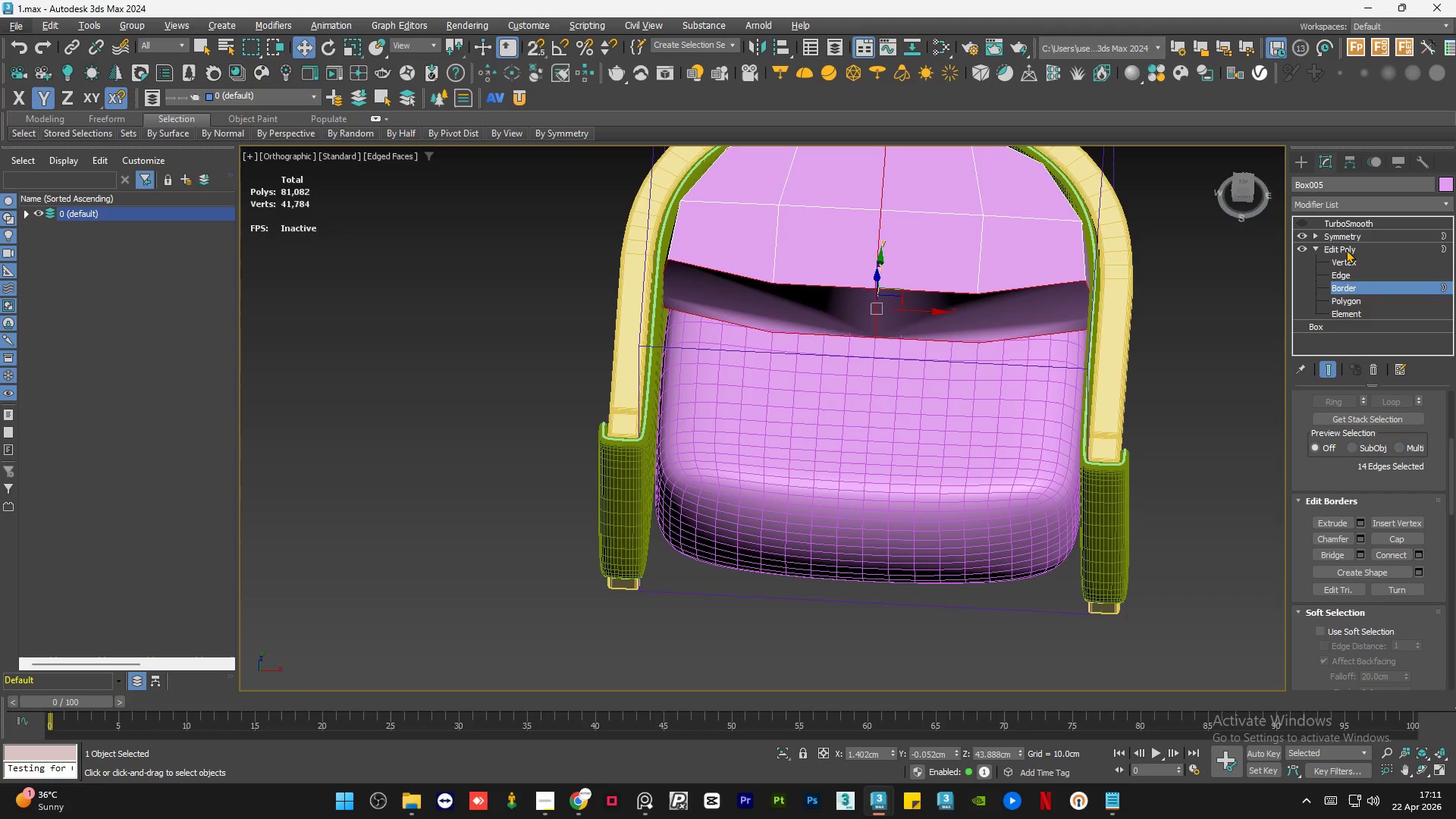 
key(Alt+Q)
 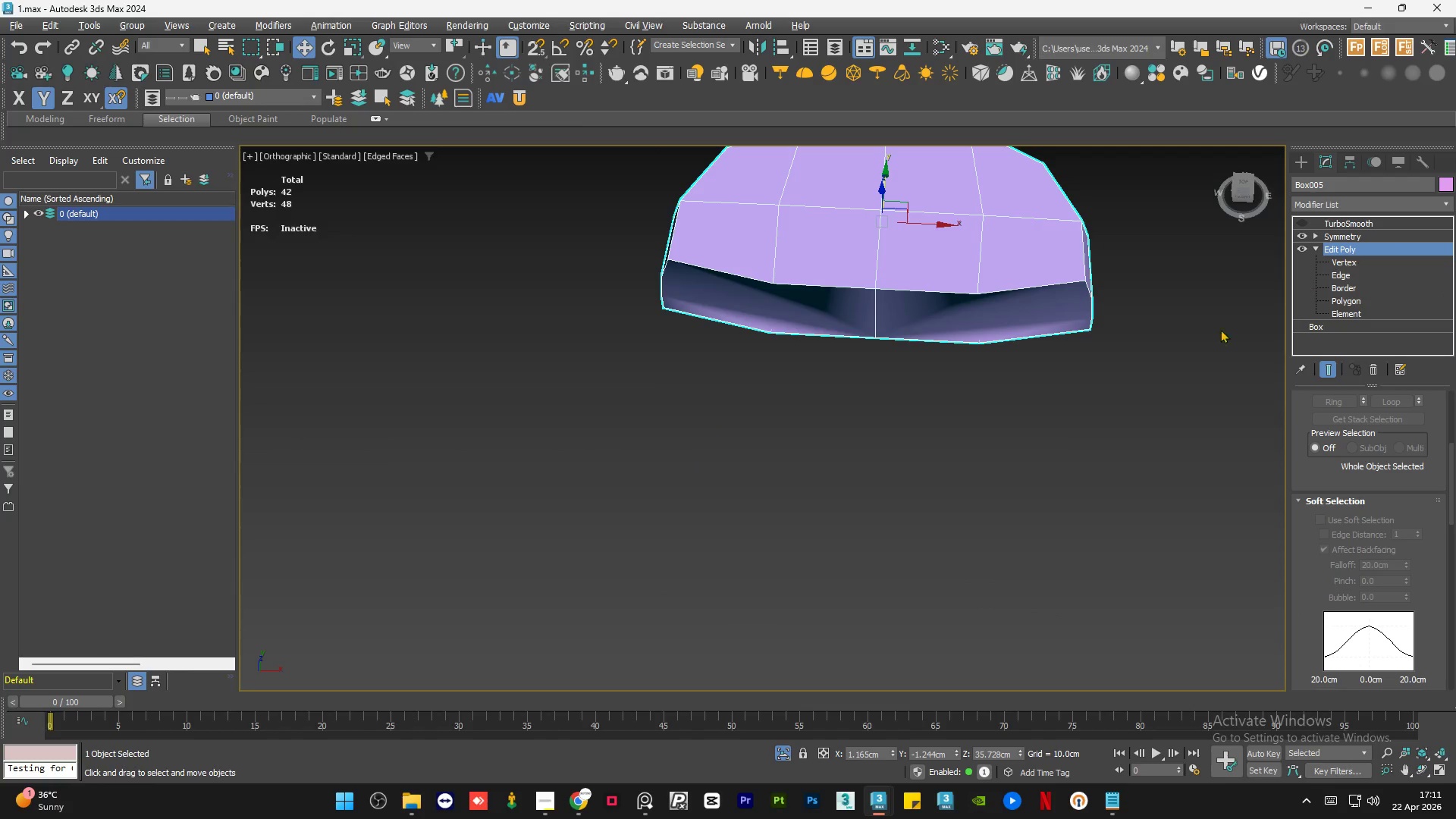 
hold_key(key=AltLeft, duration=2.56)
 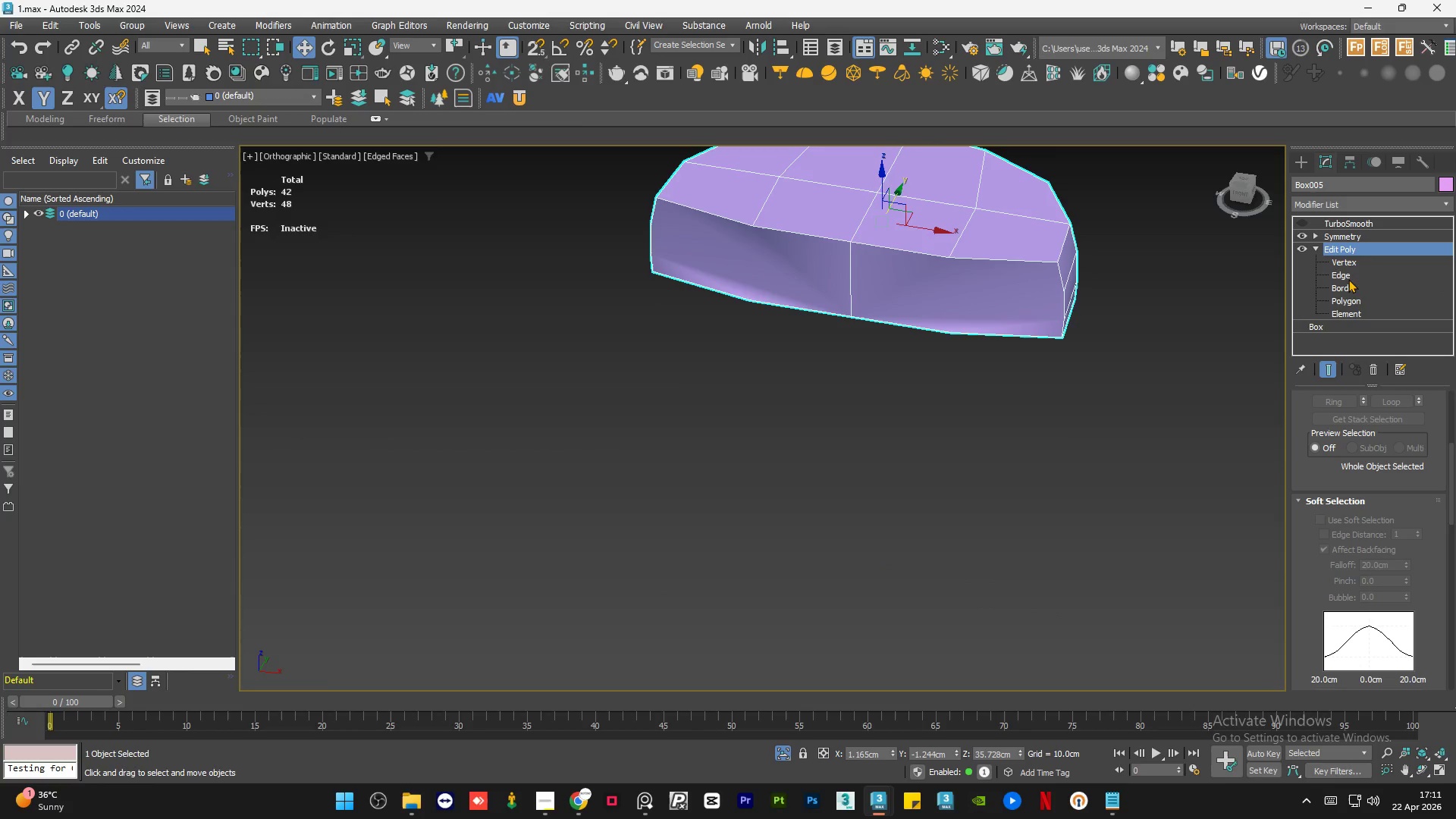 
scroll: coordinate [946, 250], scroll_direction: up, amount: 2.0
 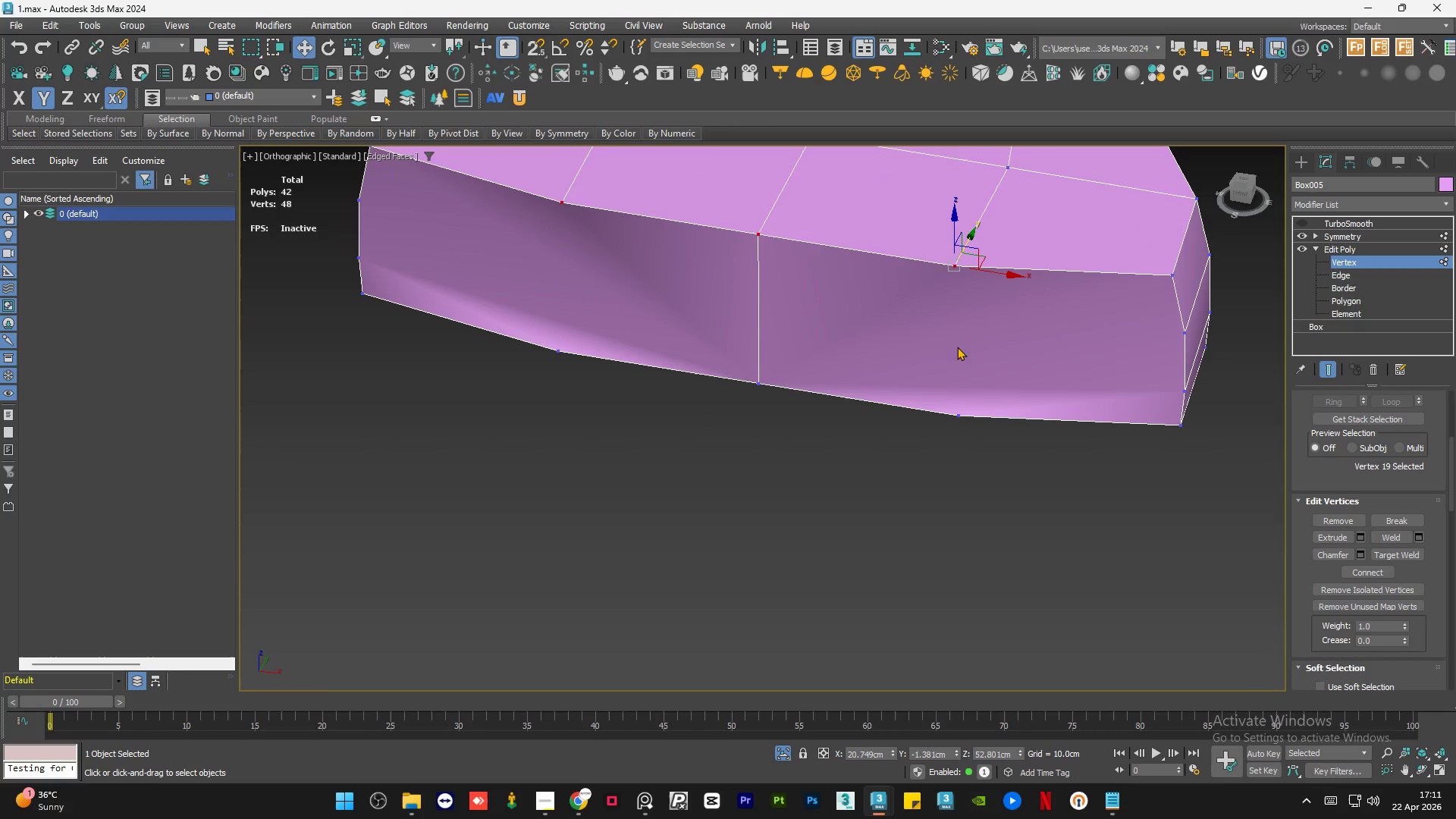 
hold_key(key=ControlLeft, duration=0.77)
left_click([957, 418])
 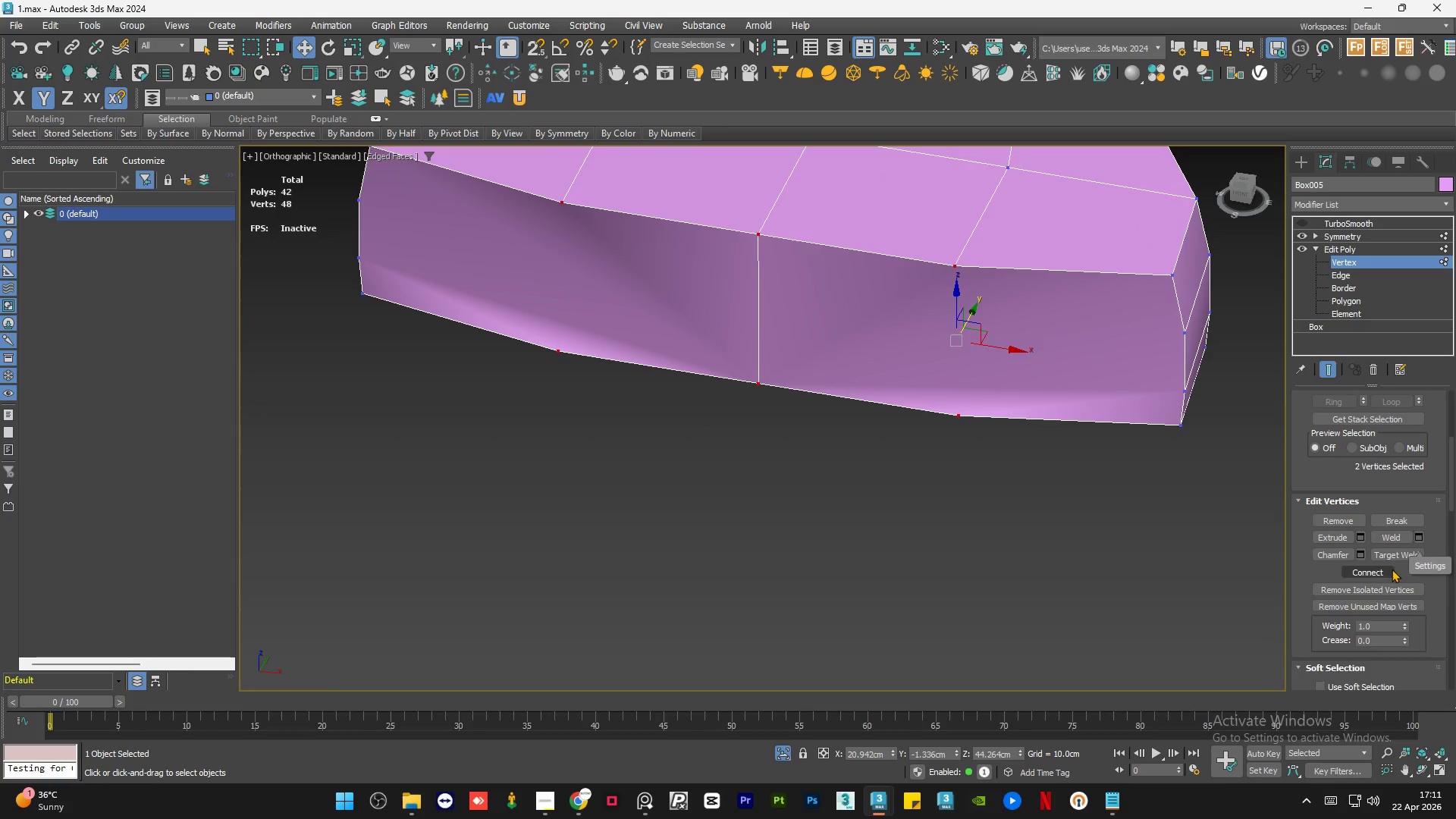 
left_click([1383, 570])
 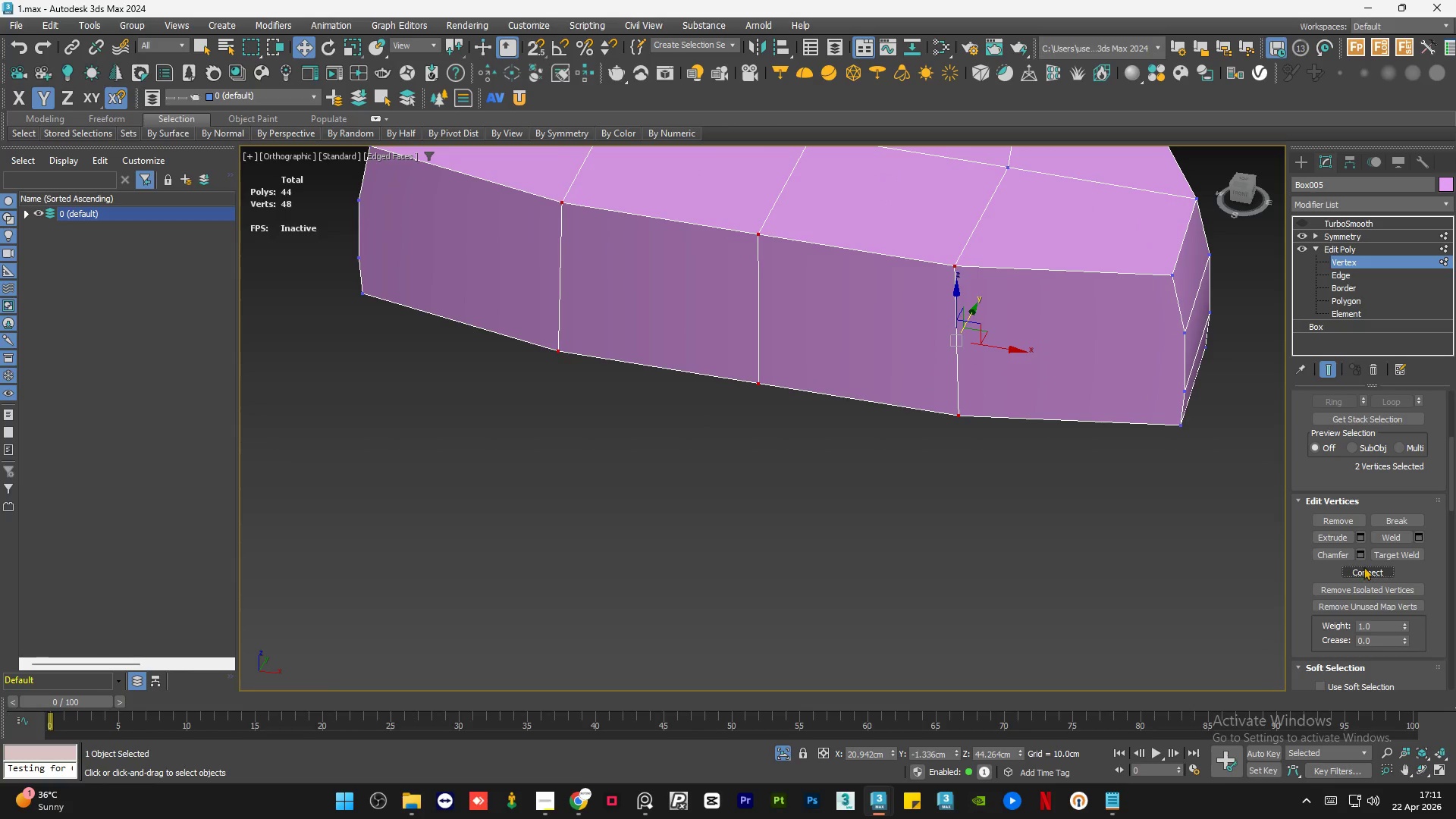 
left_click([1072, 516])
 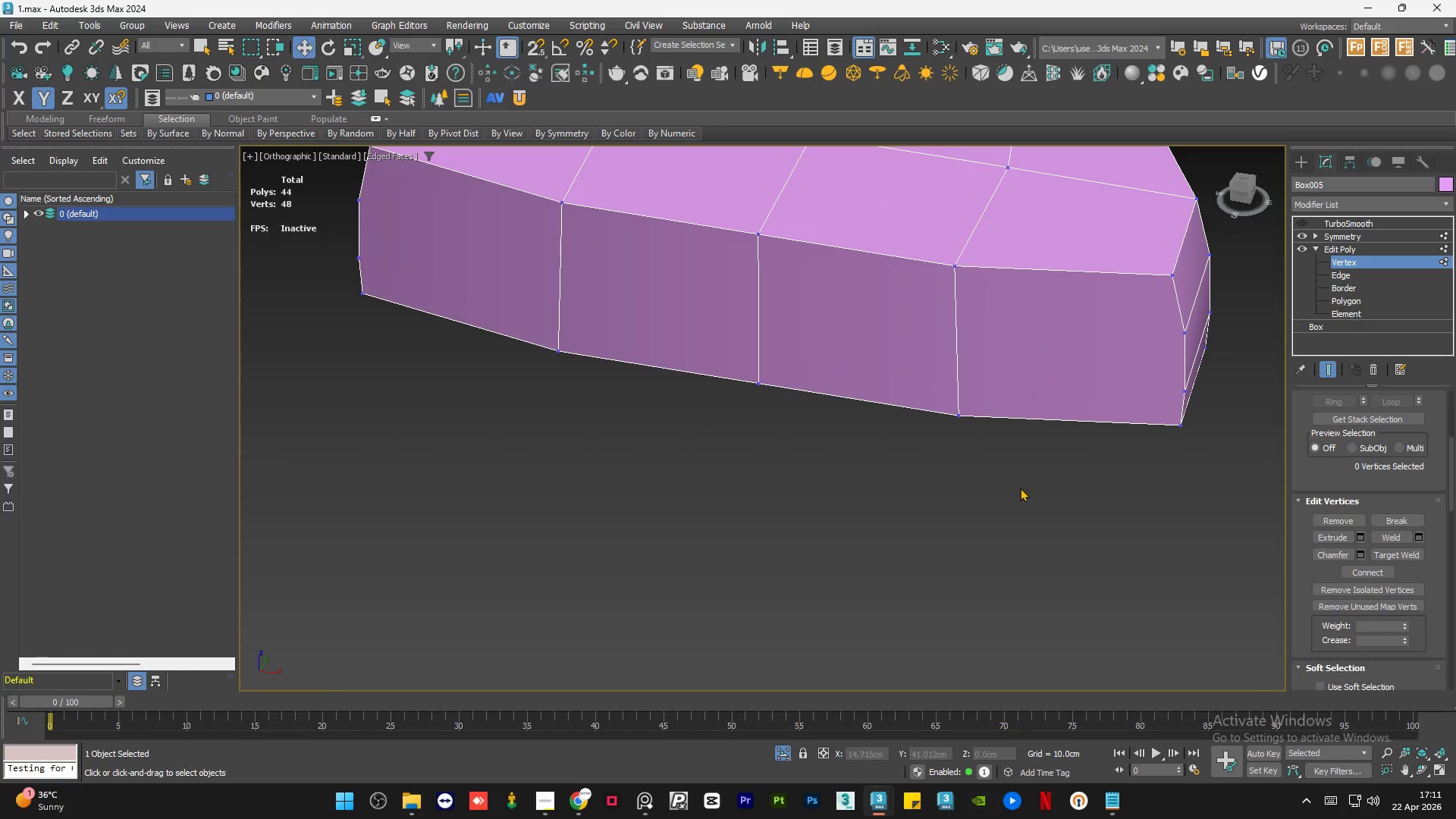 
hold_key(key=AltLeft, duration=2.8)
 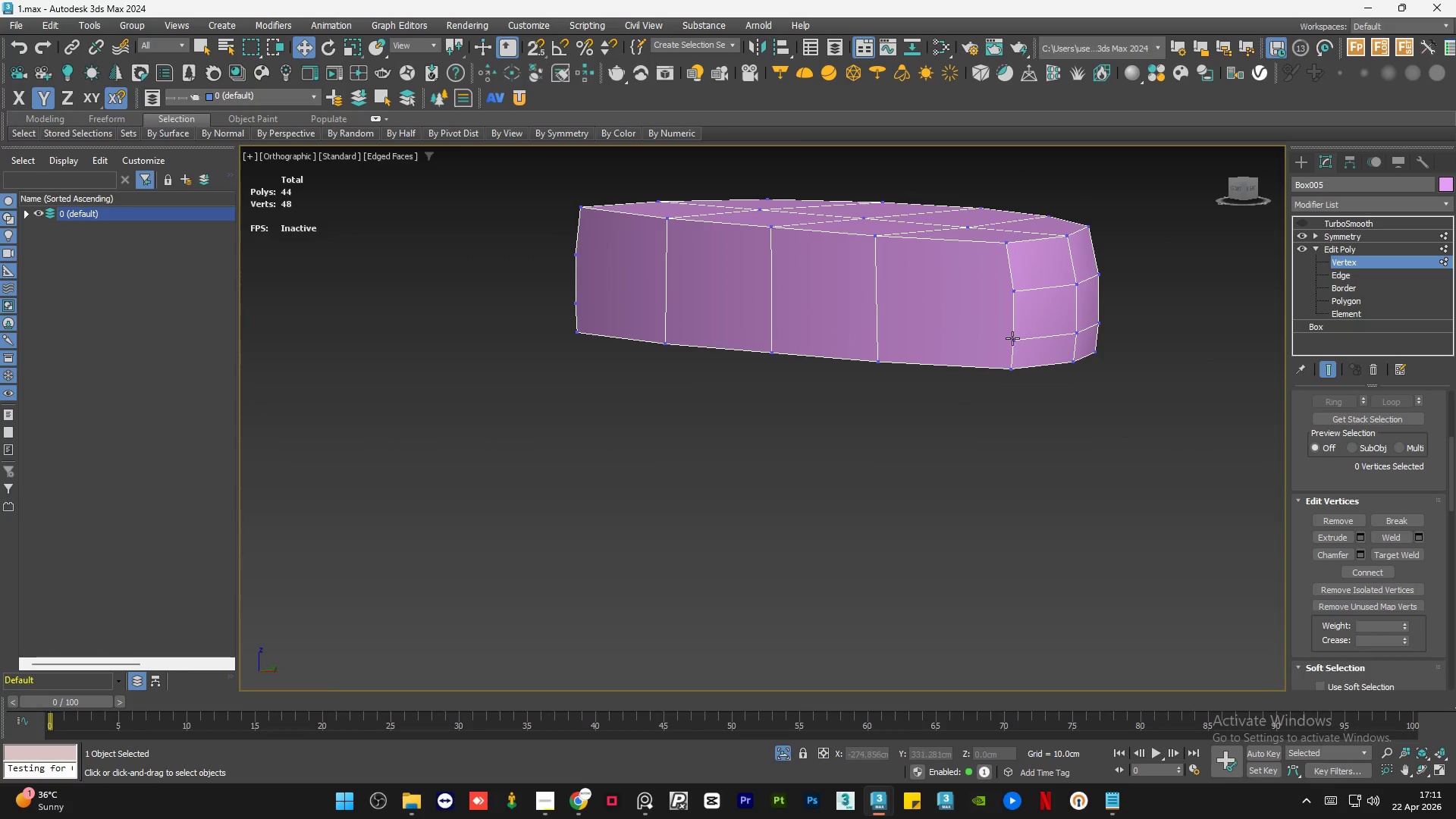 
scroll: coordinate [1020, 488], scroll_direction: down, amount: 1.0
 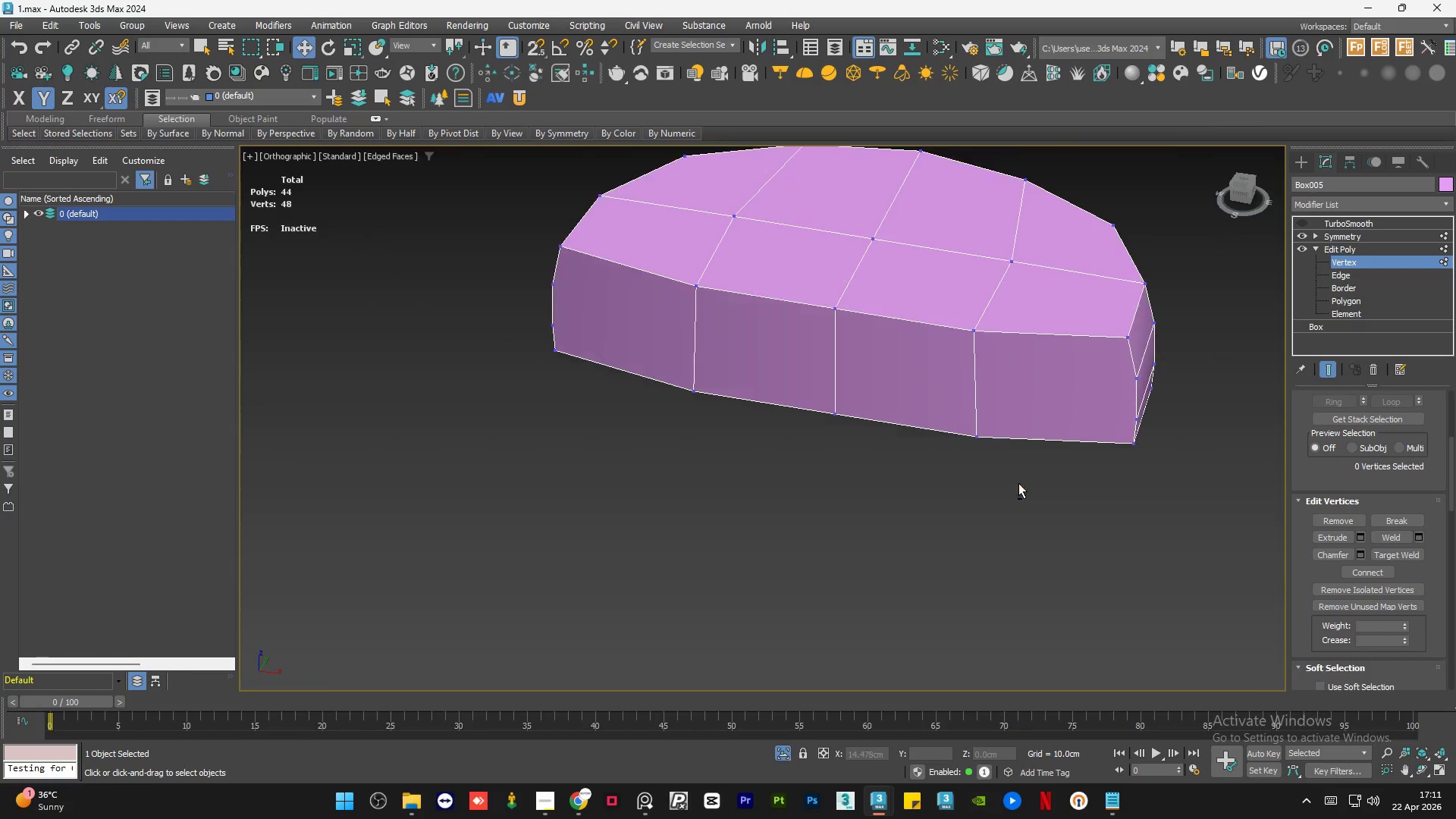 
left_click([1013, 339])
 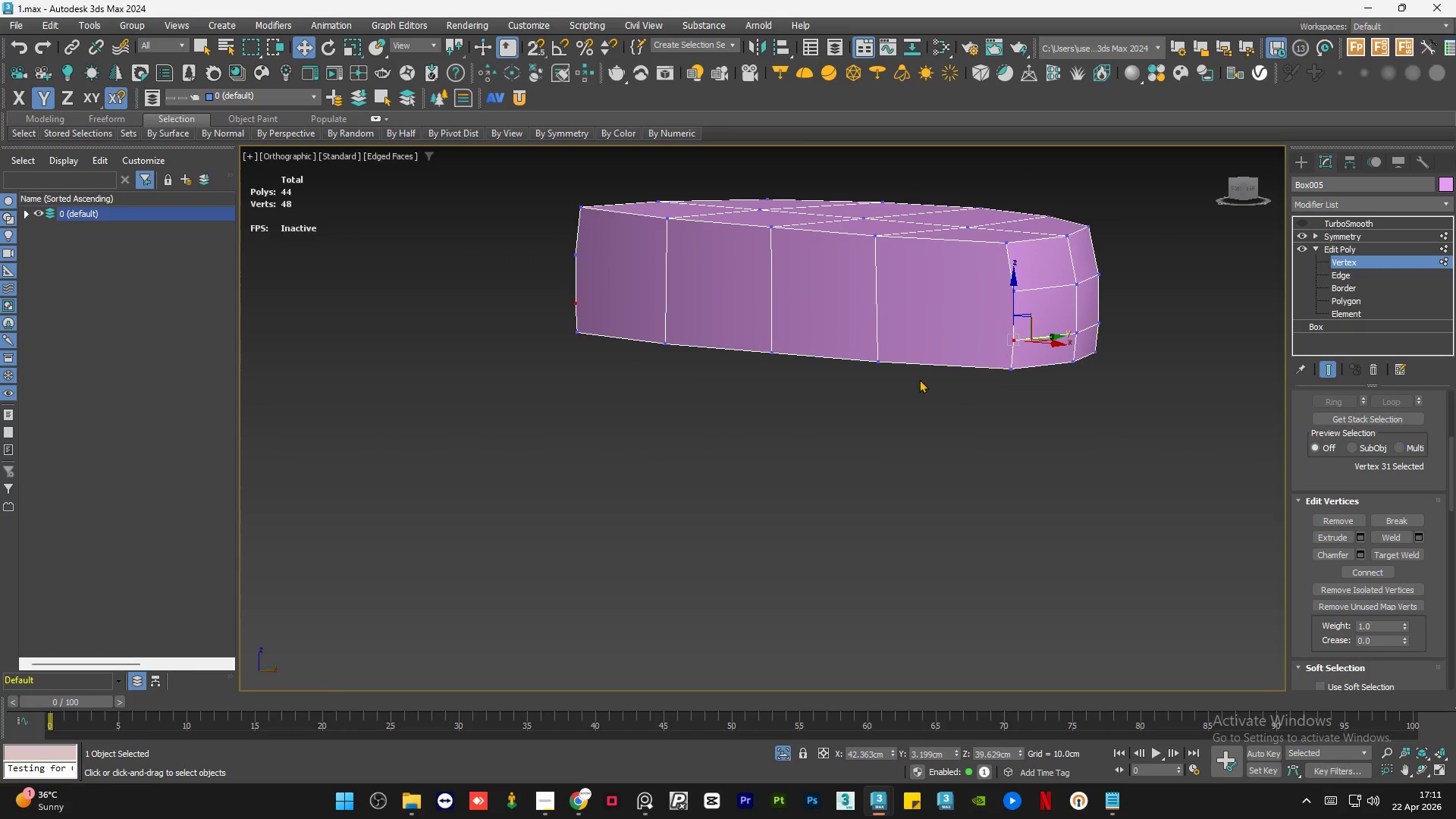 
hold_key(key=AltLeft, duration=1.86)
 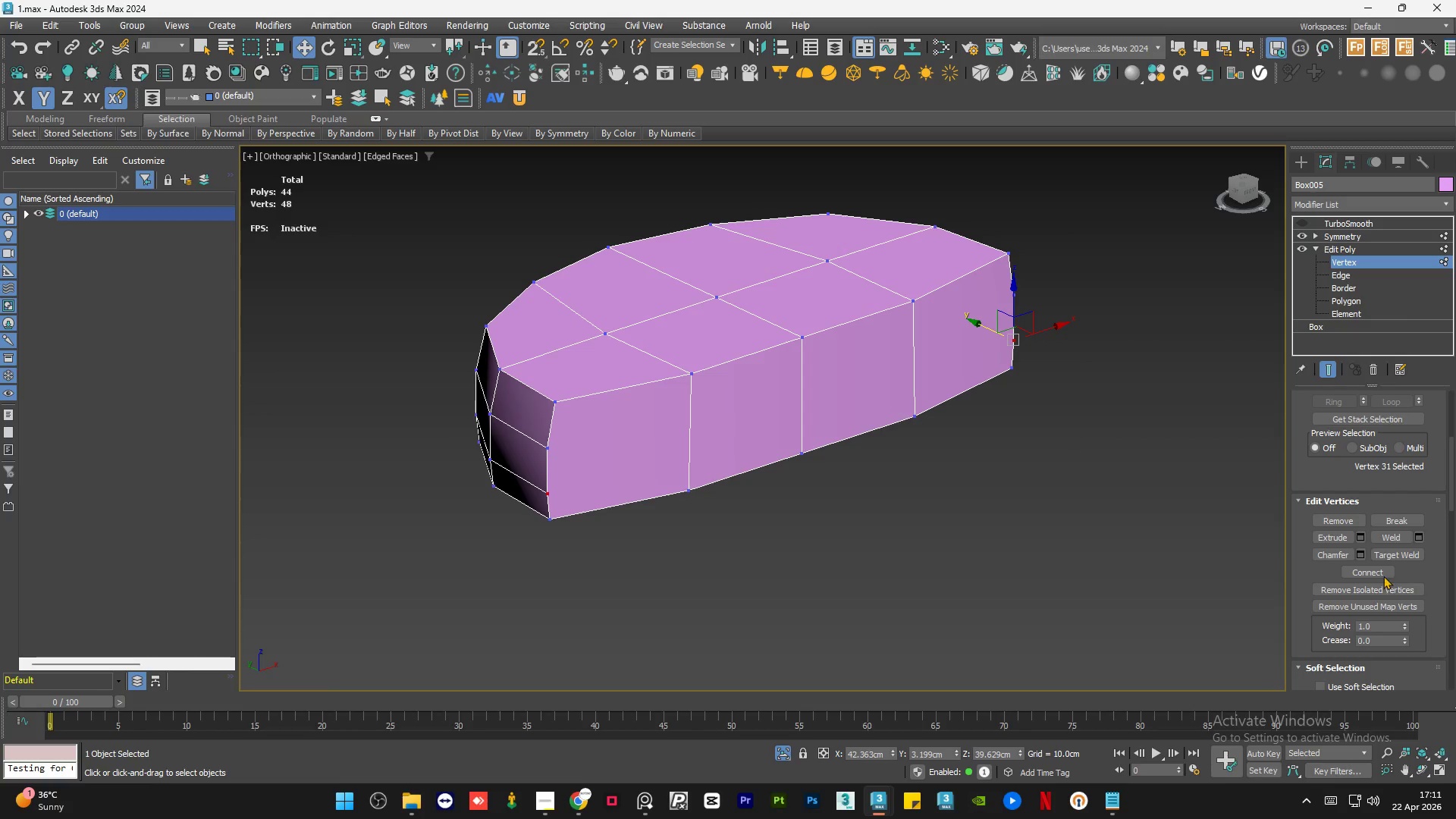 
left_click([1383, 573])
 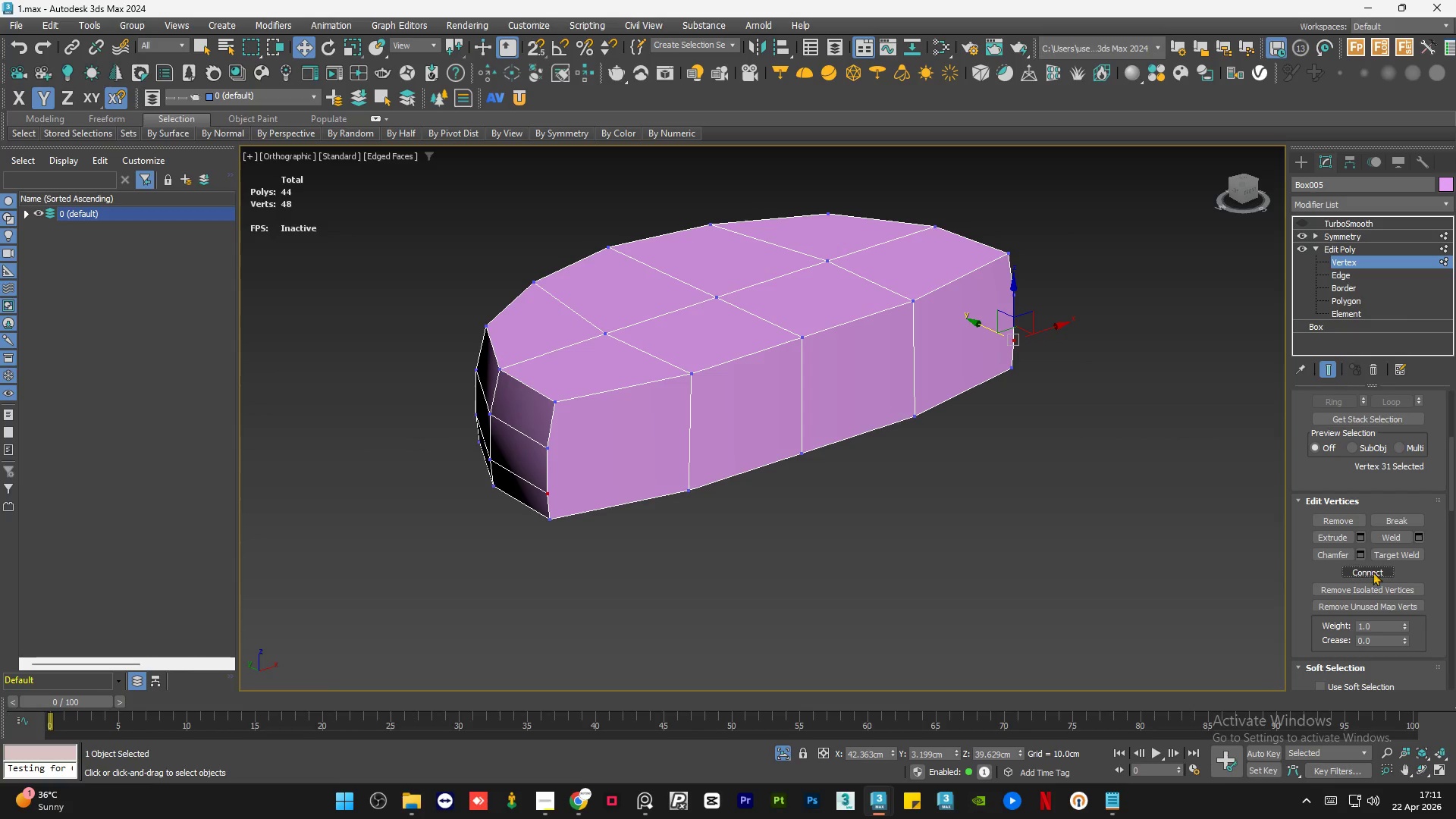 
left_click([1141, 535])
 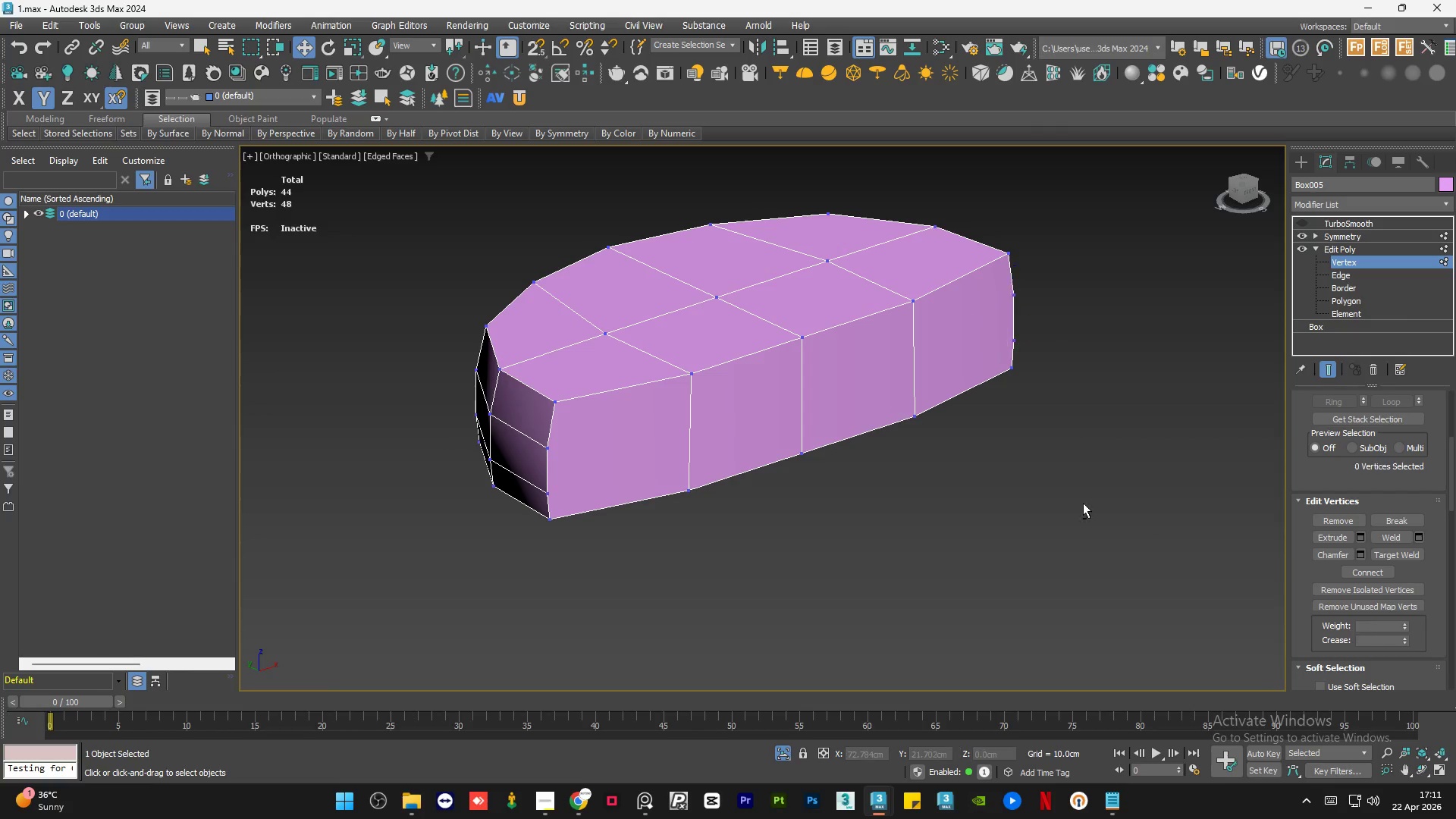 
hold_key(key=AltLeft, duration=3.22)
 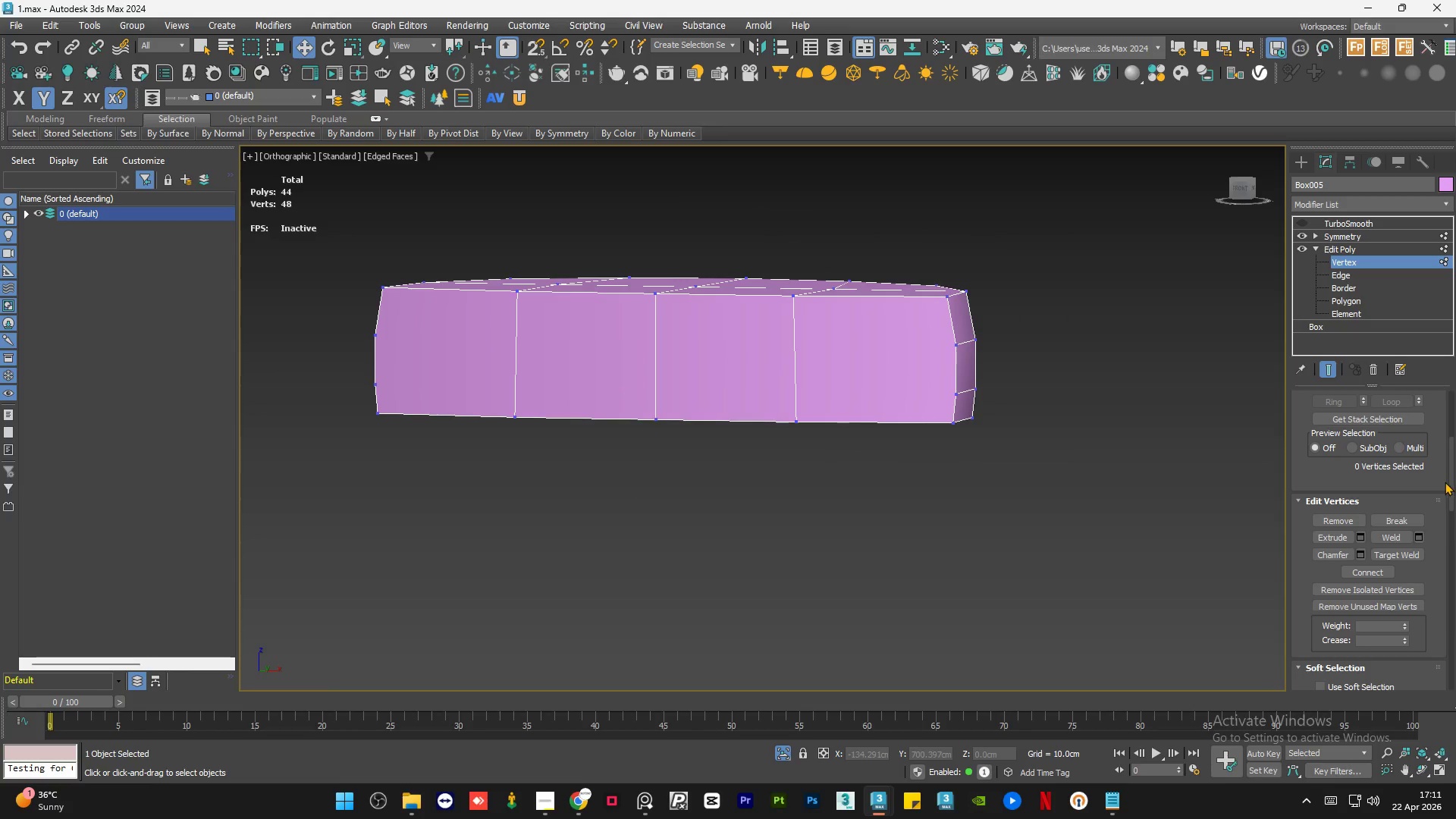 
left_click_drag(start_coordinate=[1451, 472], to_coordinate=[1454, 593])
 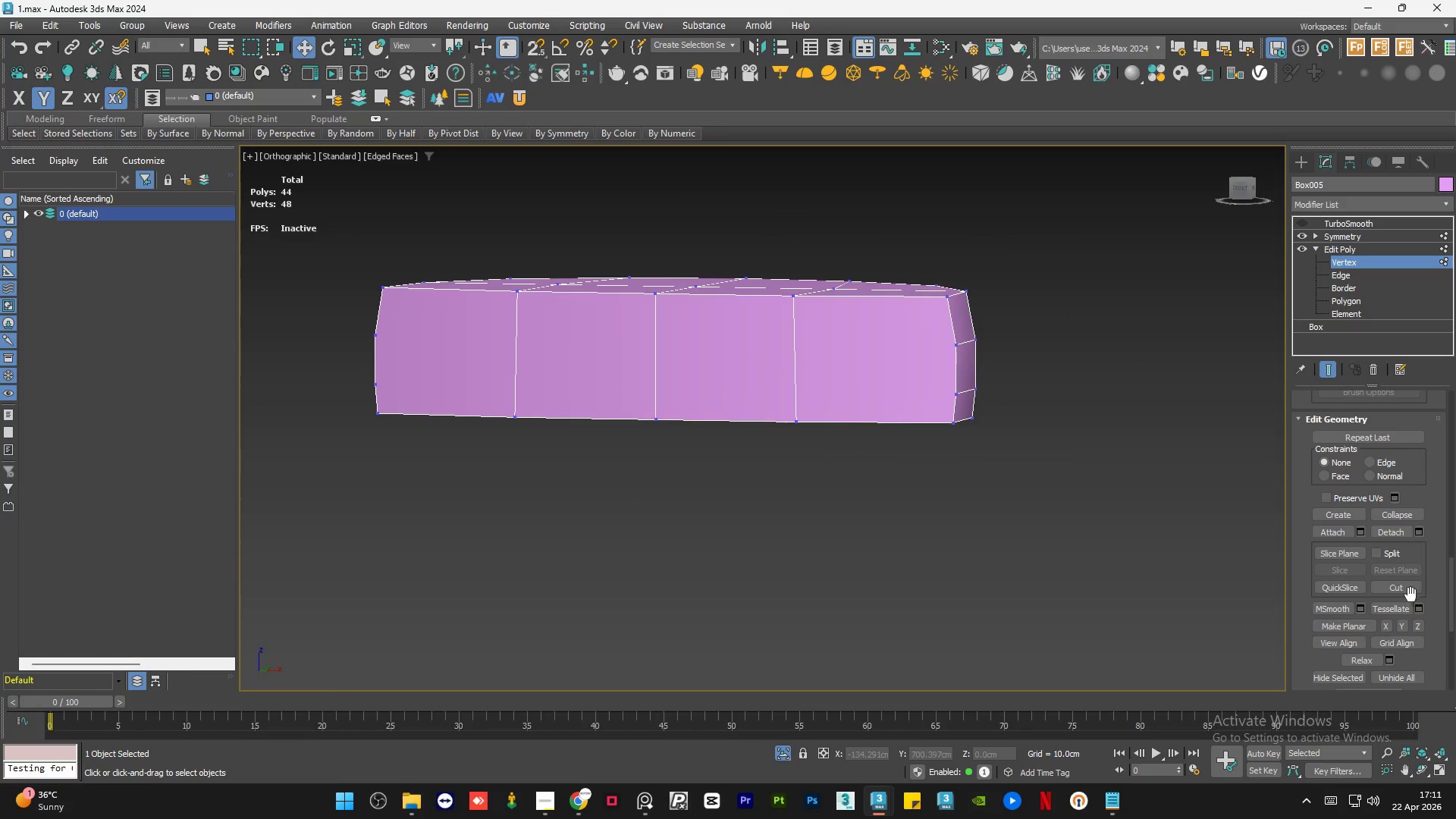 
left_click([1407, 588])
 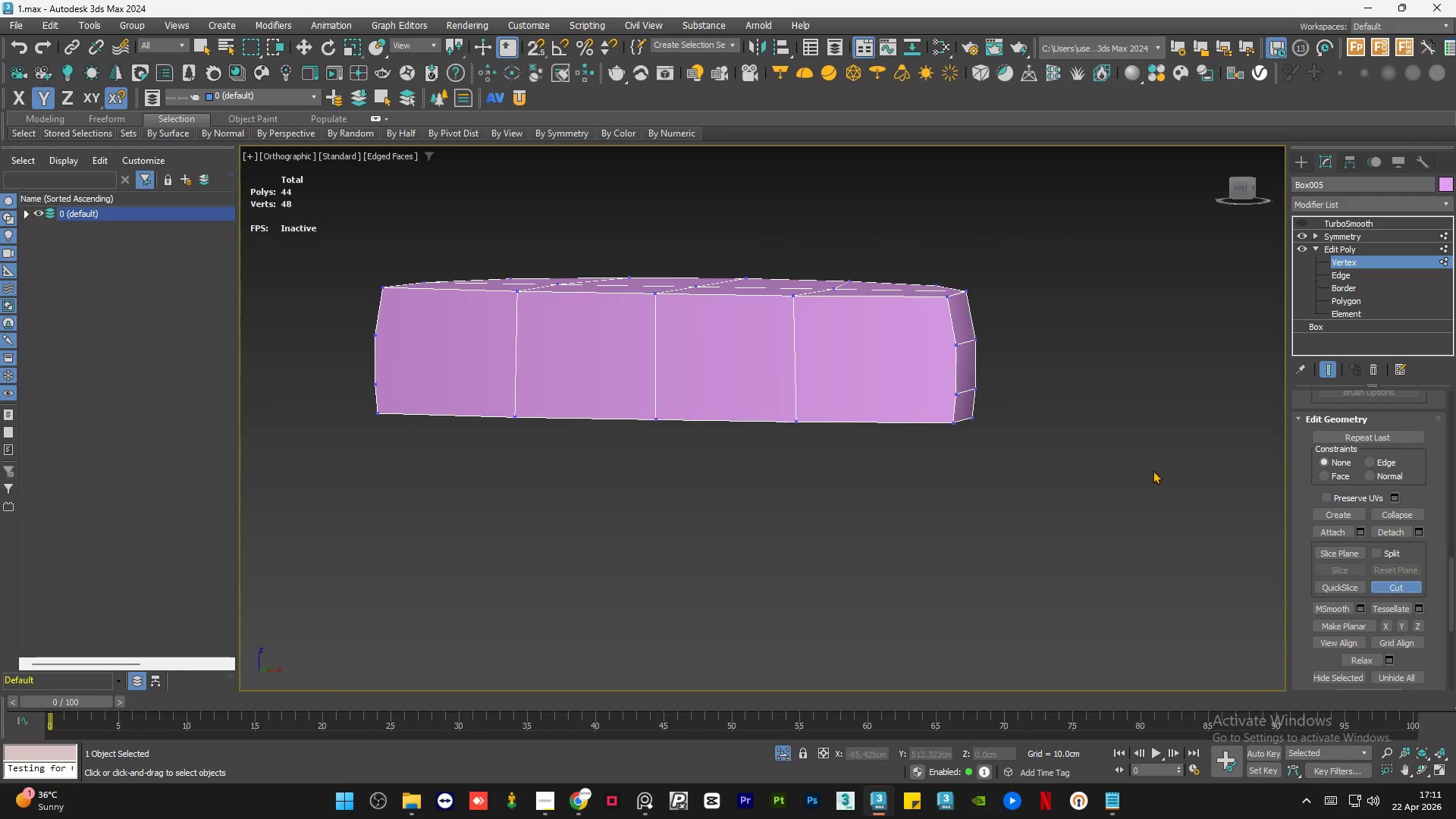 
hold_key(key=AltLeft, duration=0.53)
 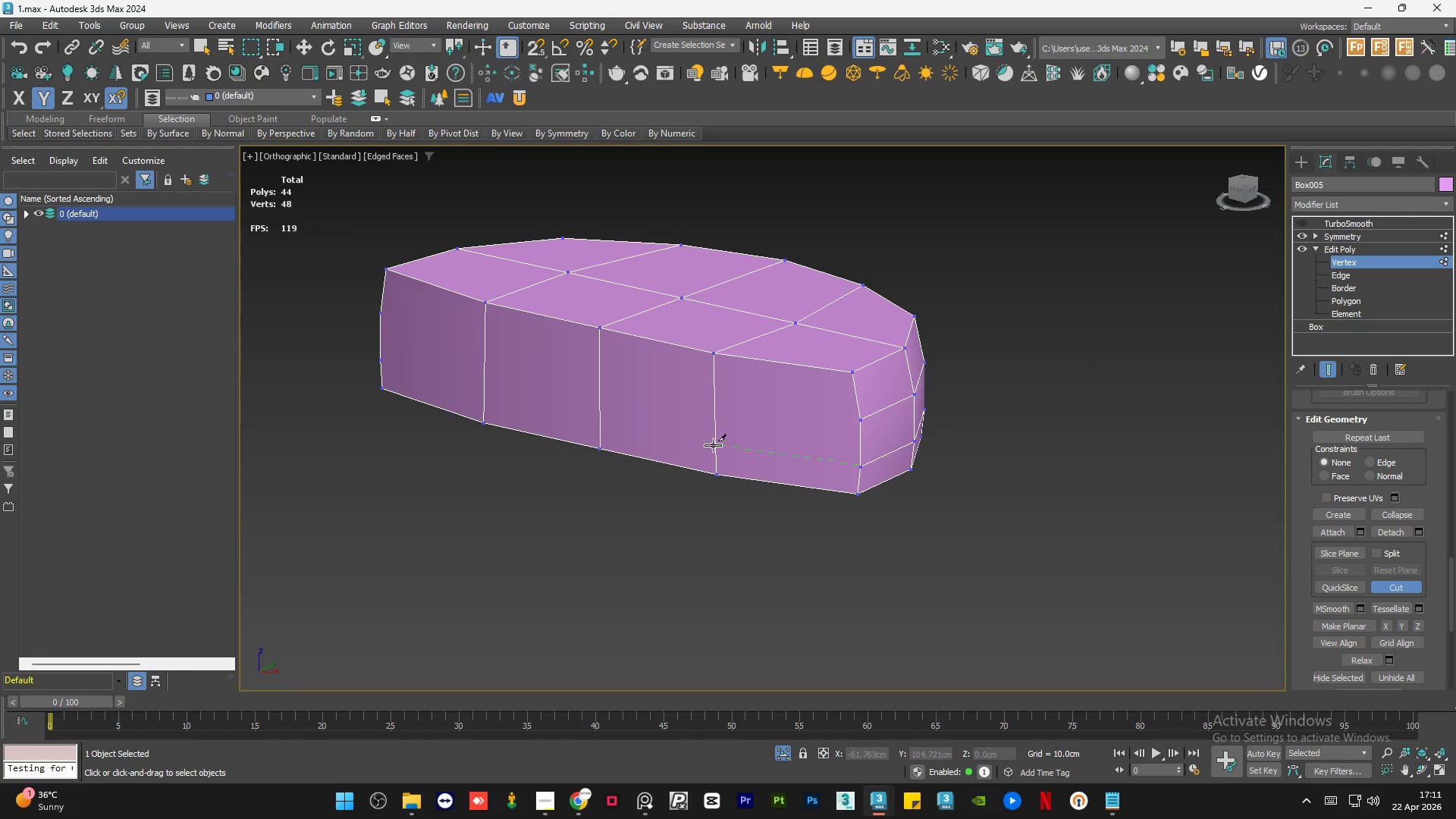 
left_click([716, 445])
 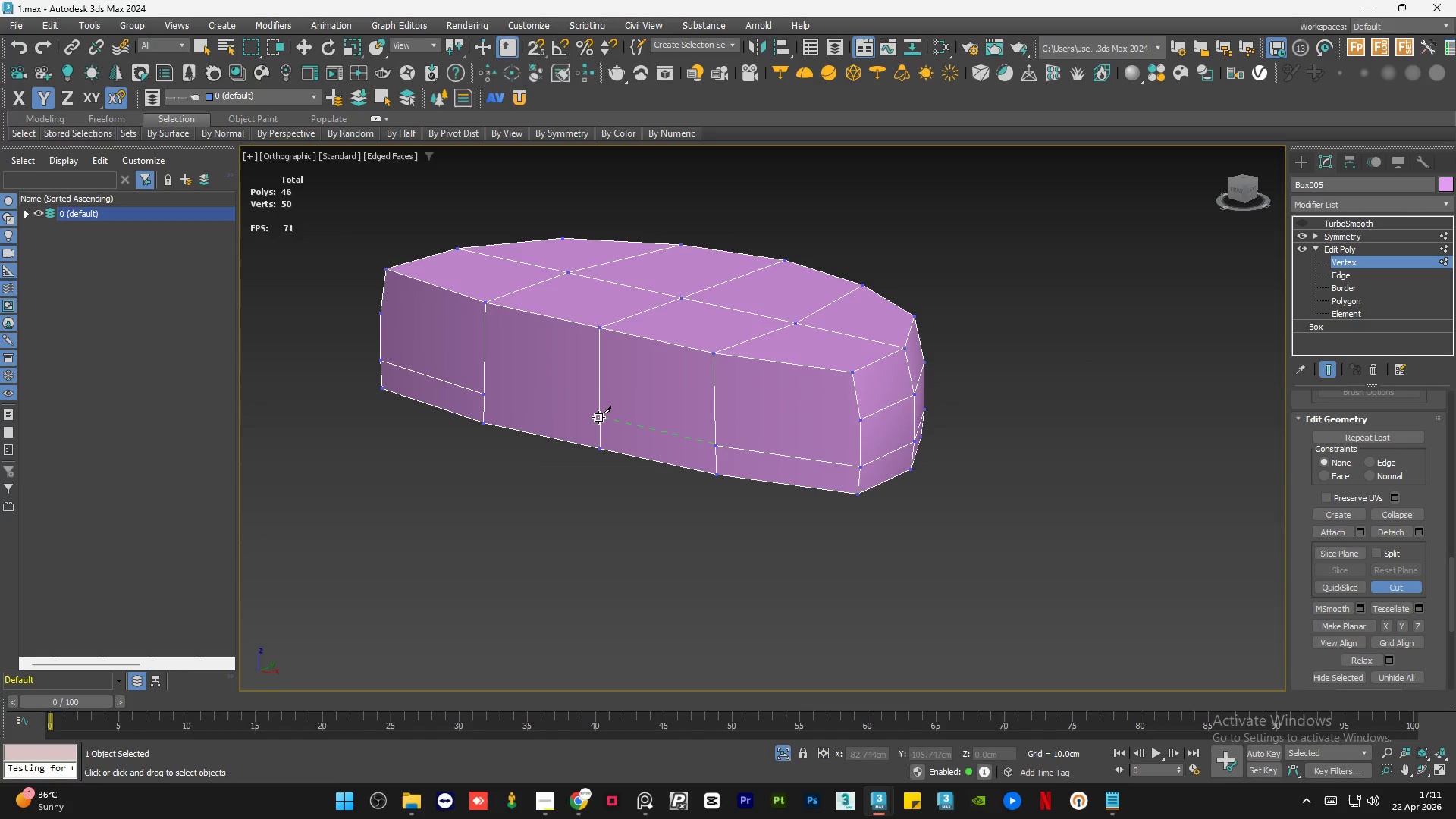 
left_click([598, 421])
 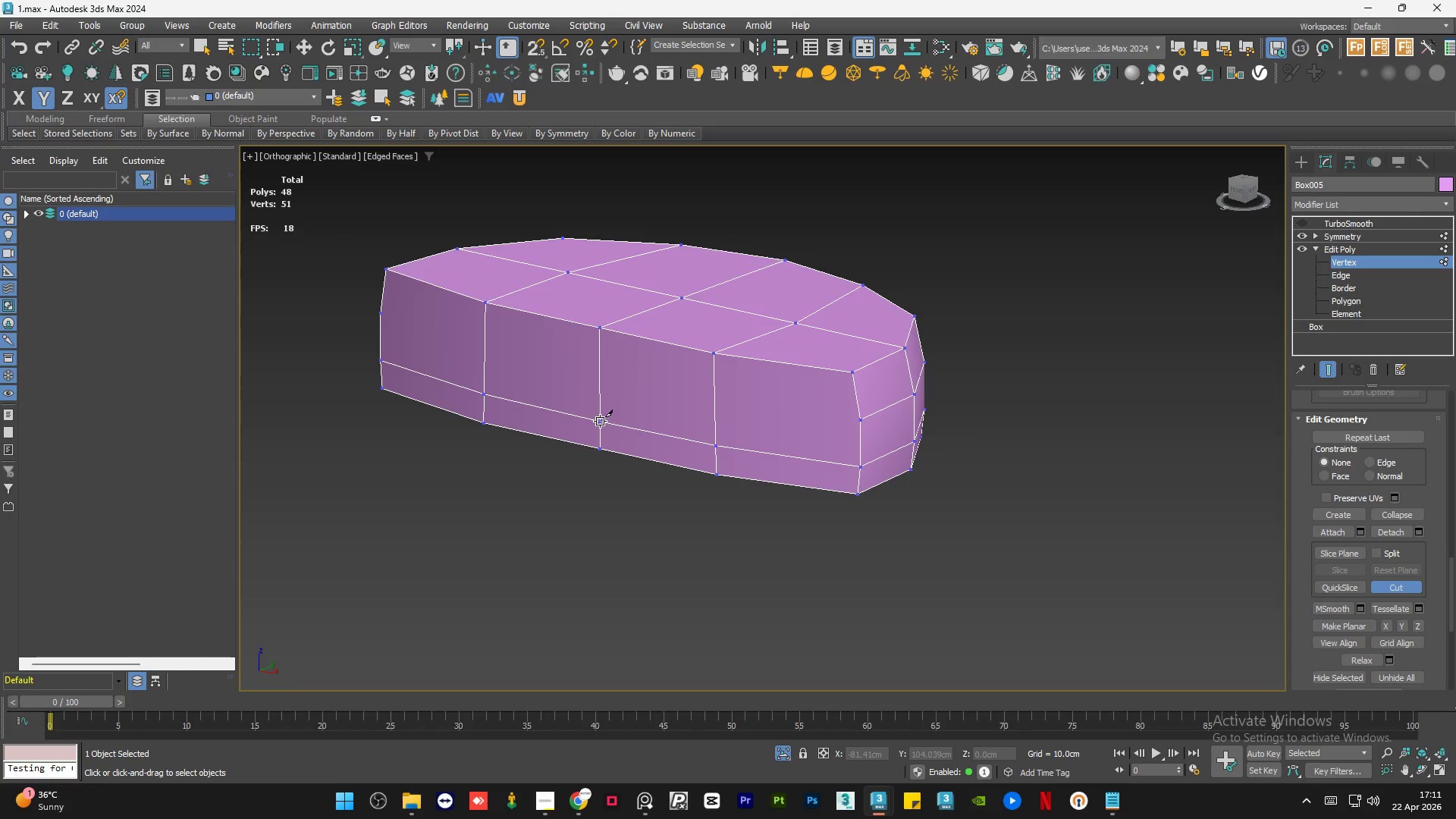 
right_click([600, 421])
 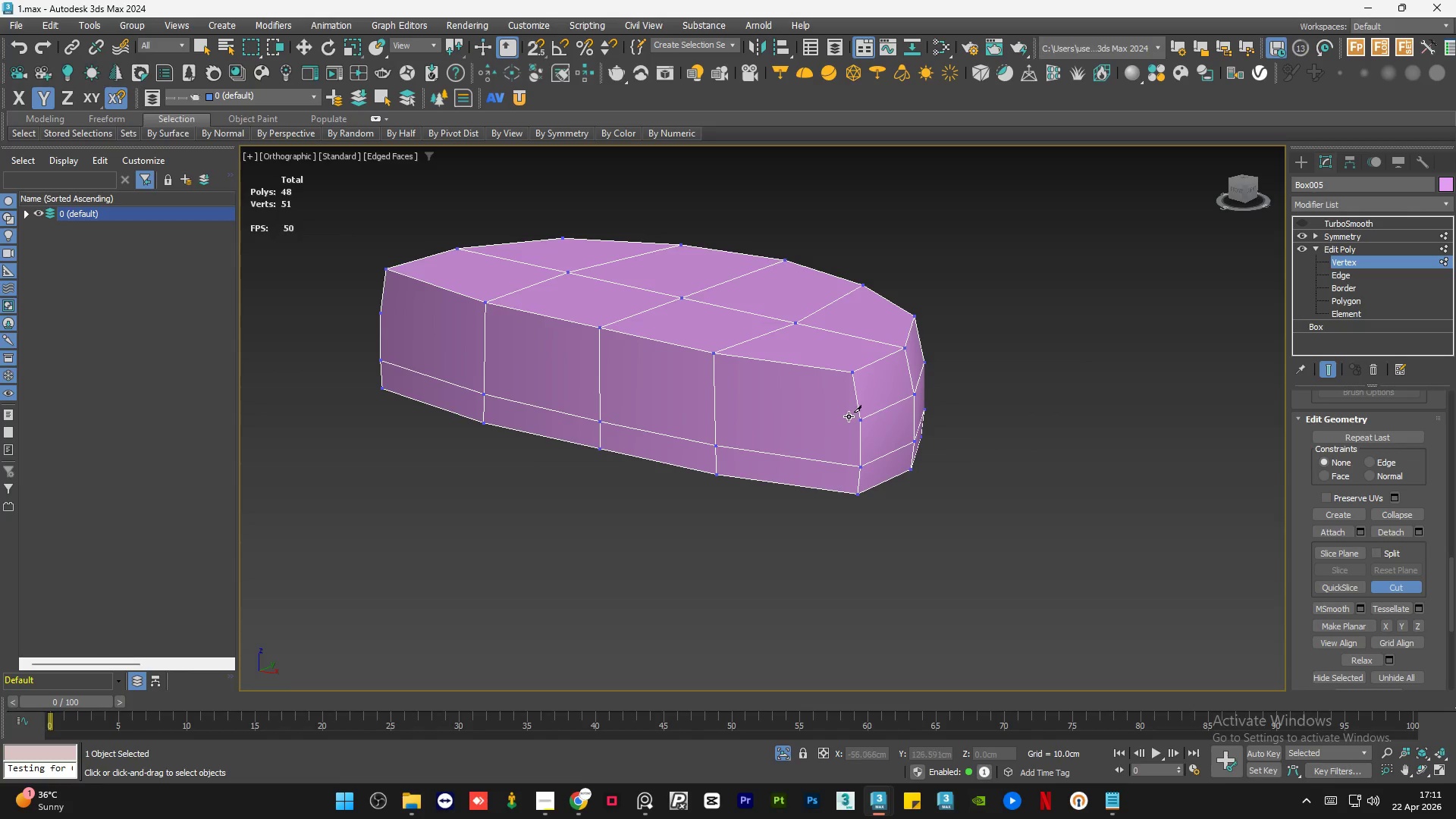 
left_click([860, 421])
 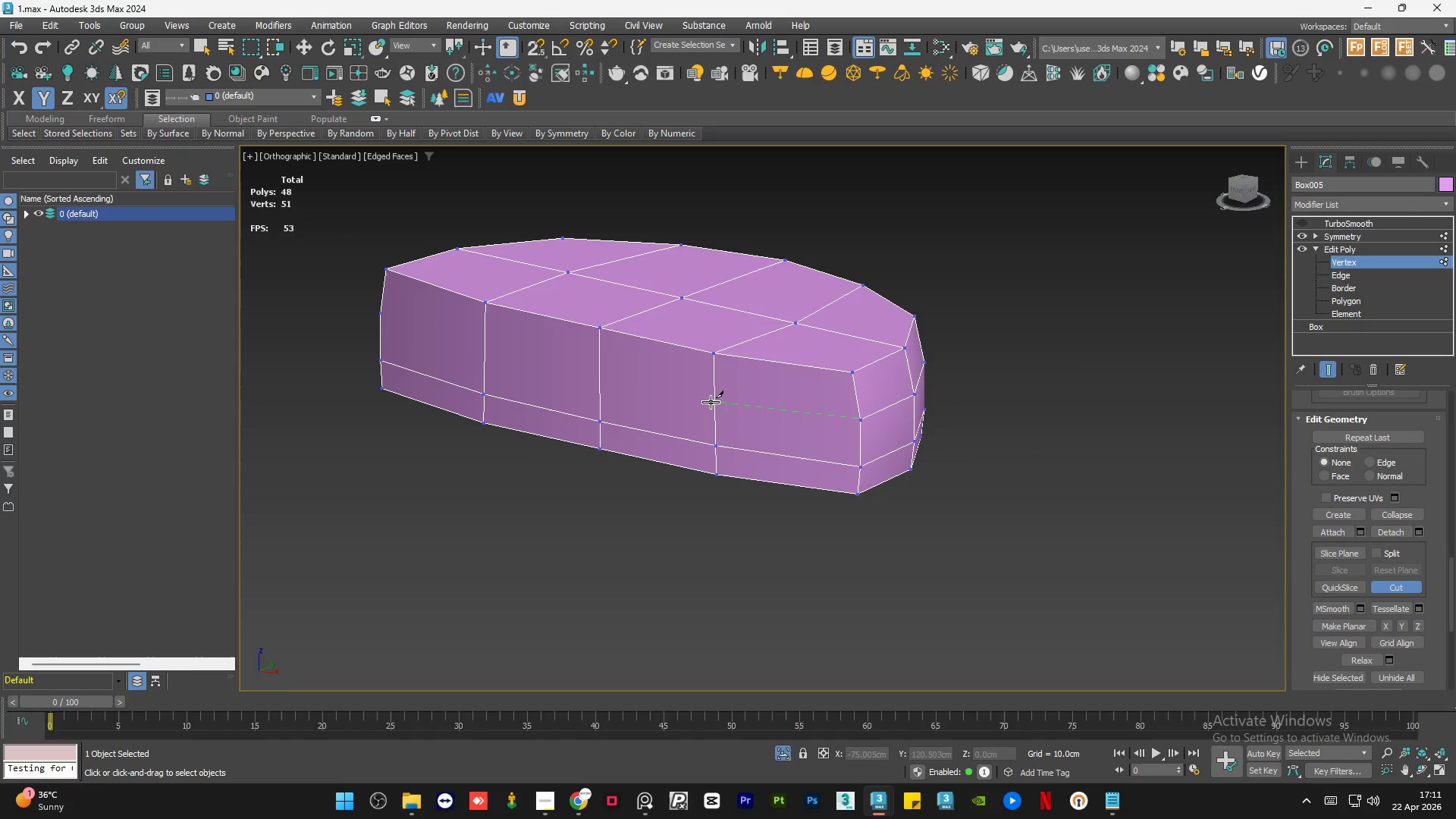 
left_click([714, 402])
 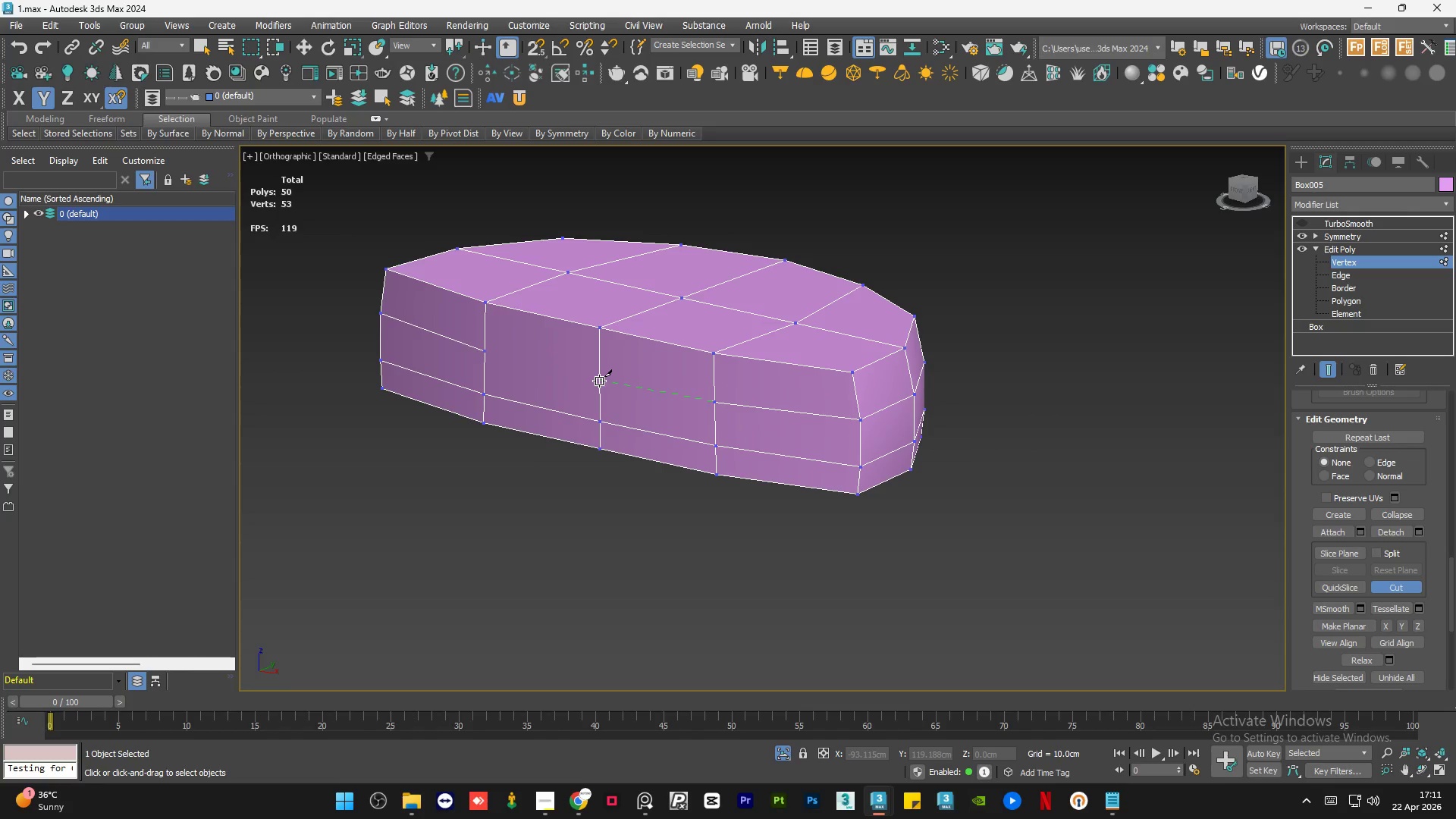 
left_click([598, 380])
 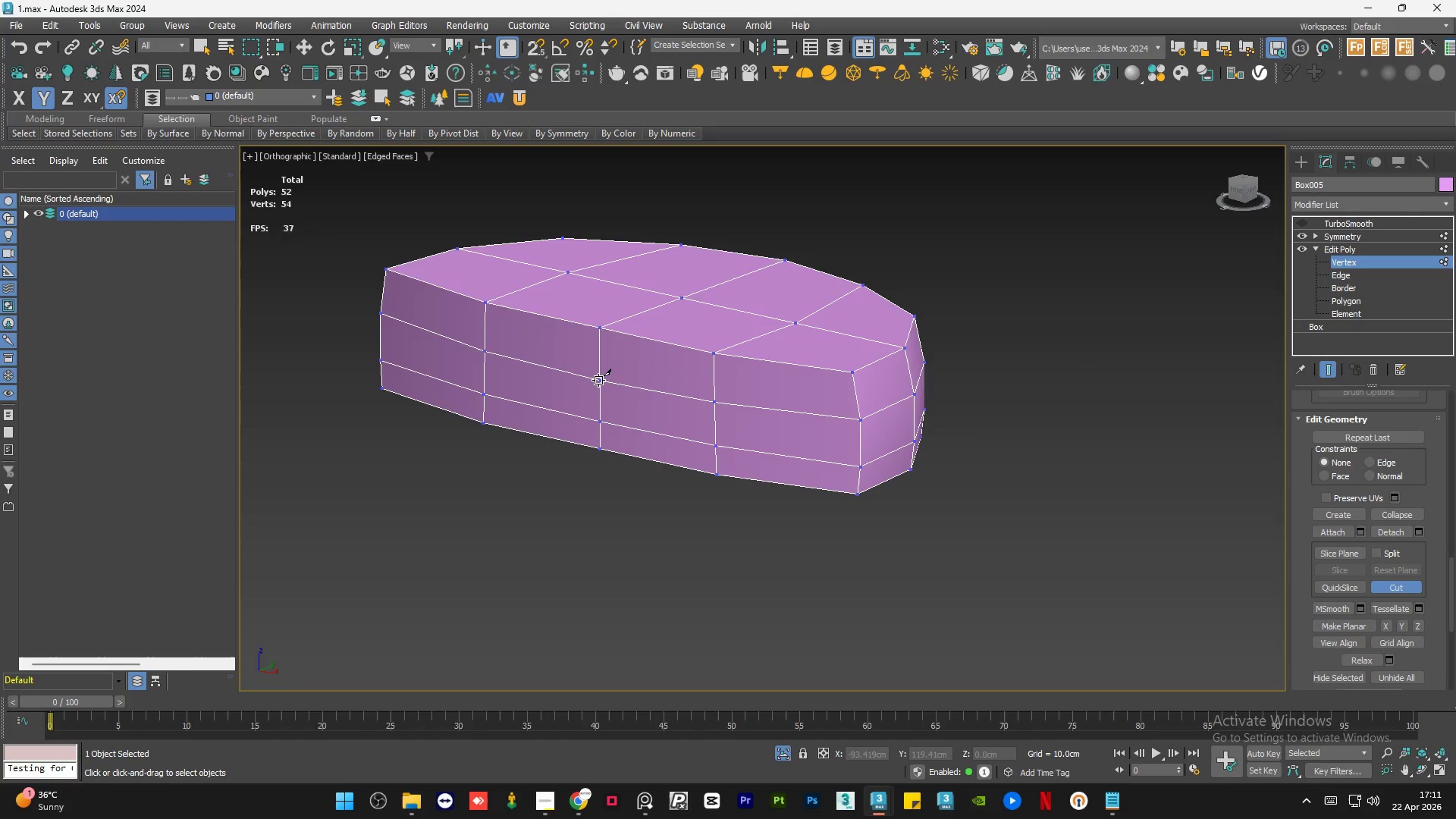 
right_click([598, 380])
 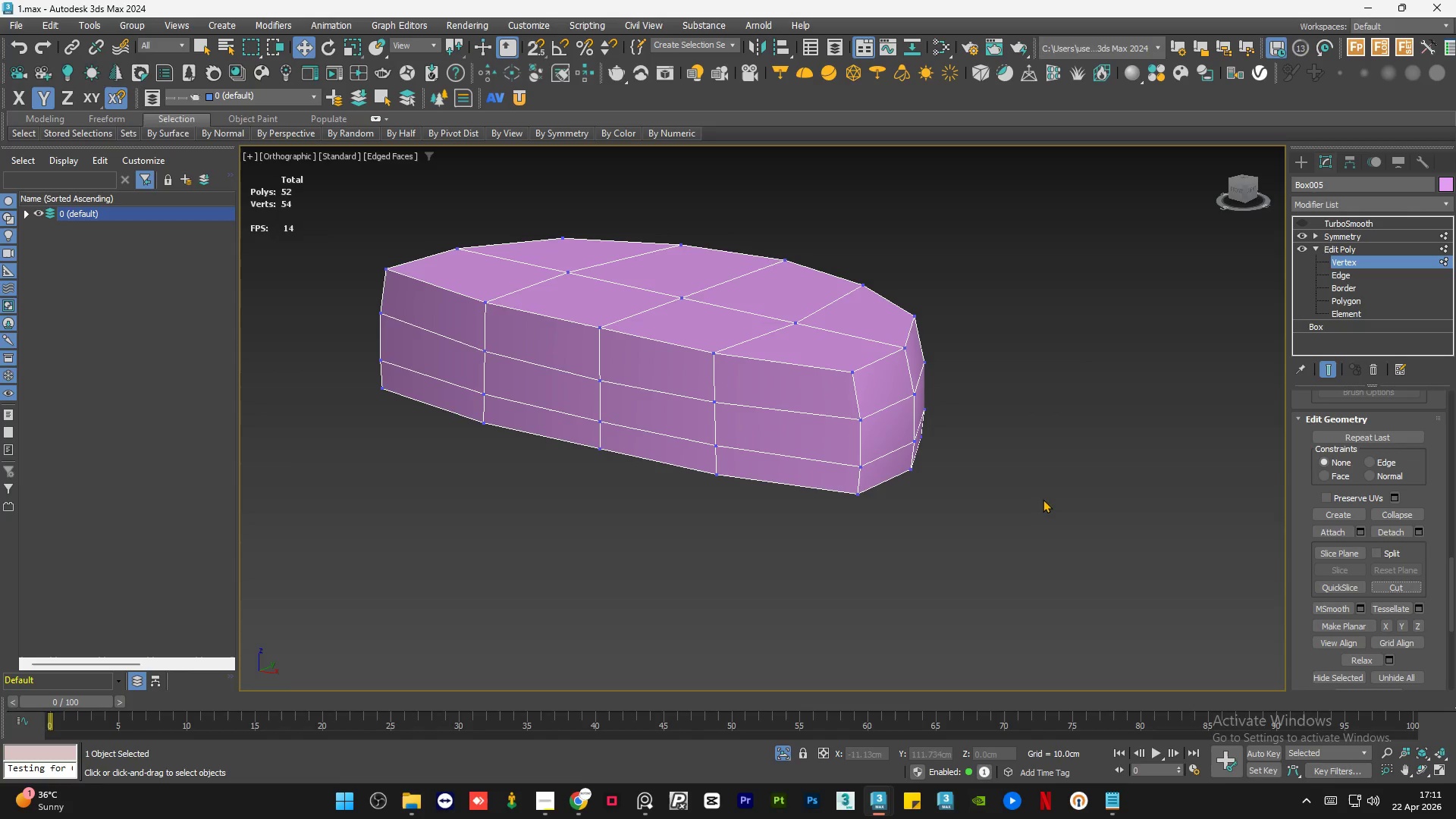 
key(W)
 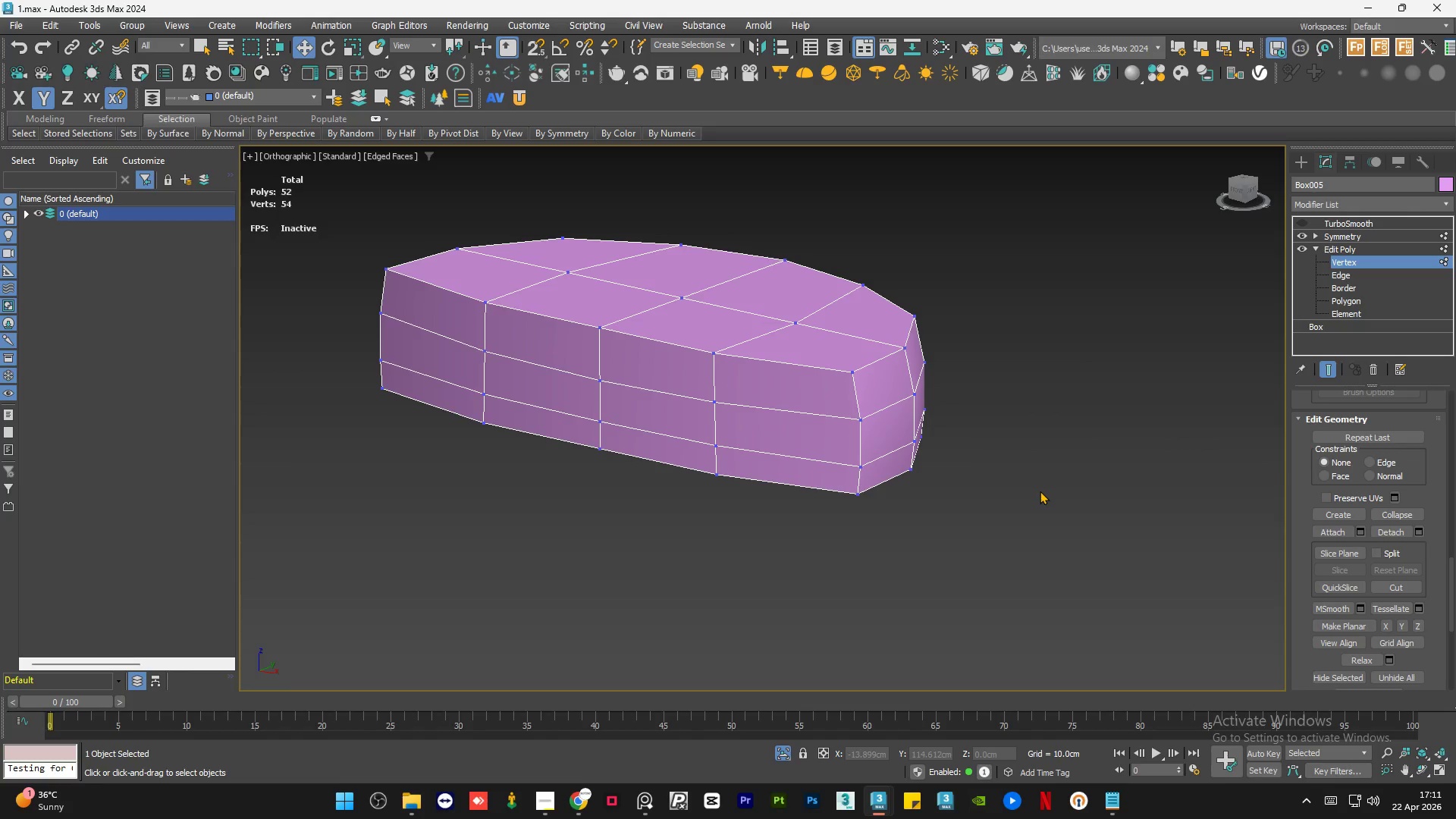 
left_click([1040, 491])
 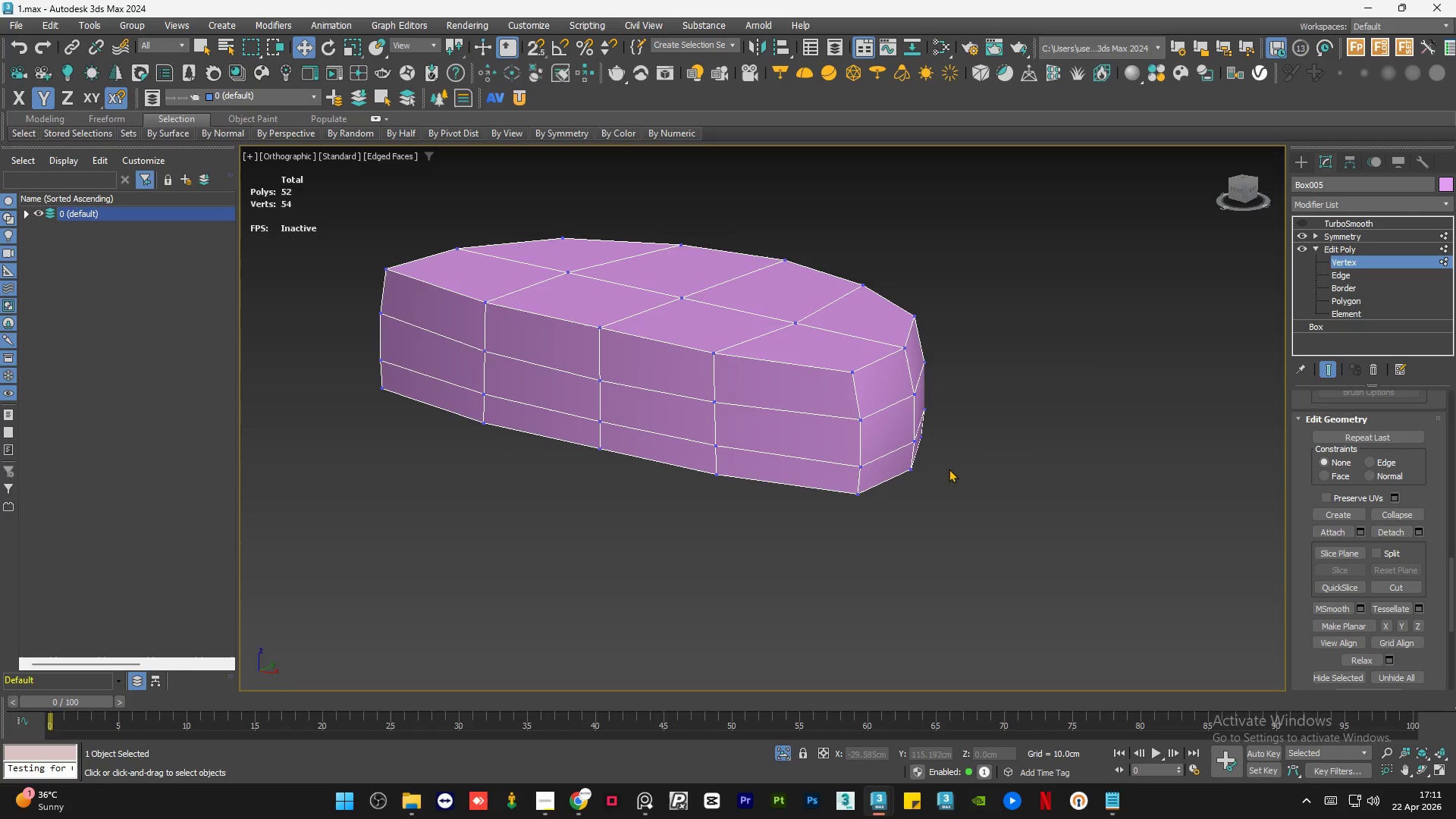 
hold_key(key=AltLeft, duration=2.5)
 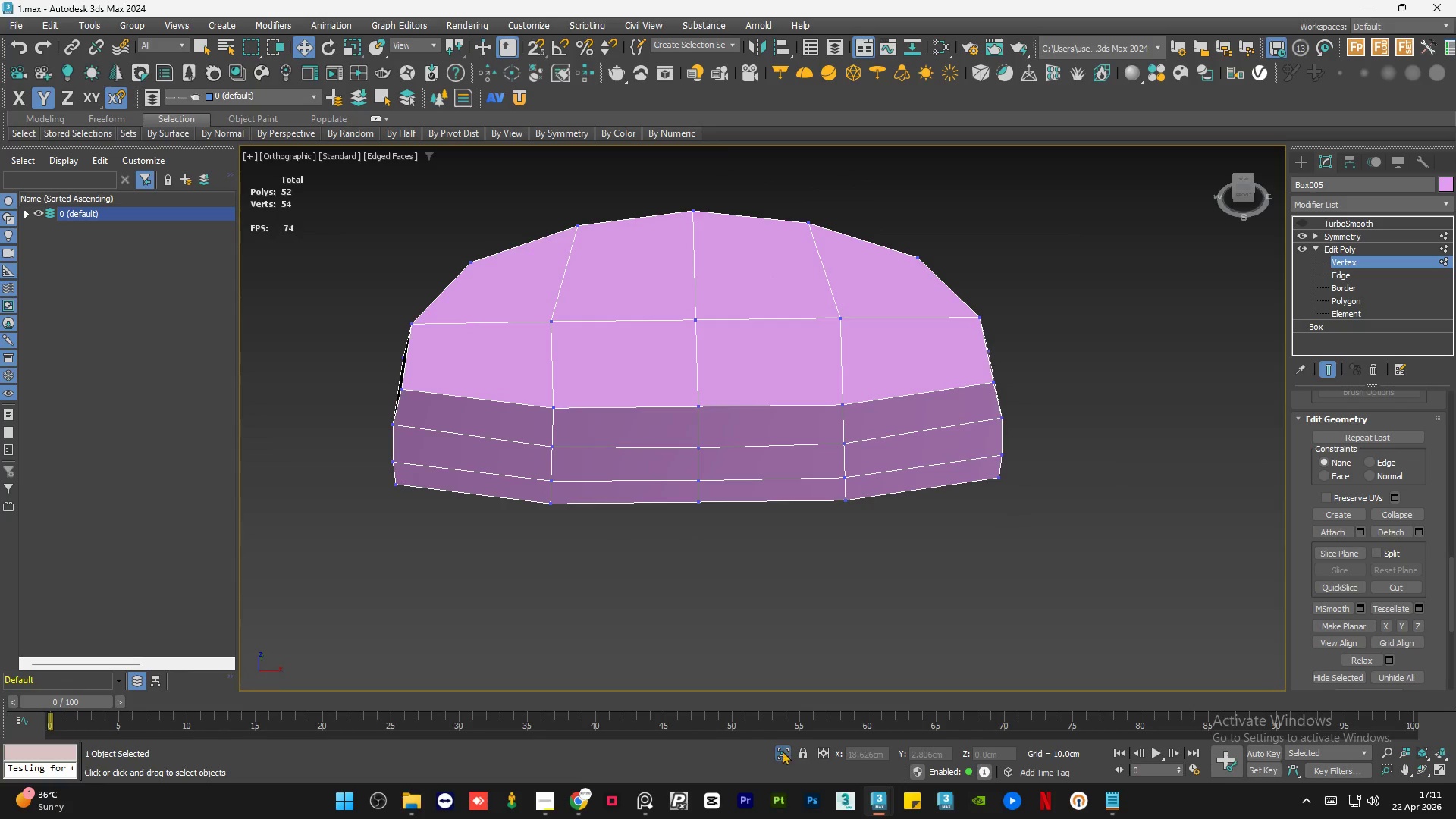 
left_click([782, 751])
 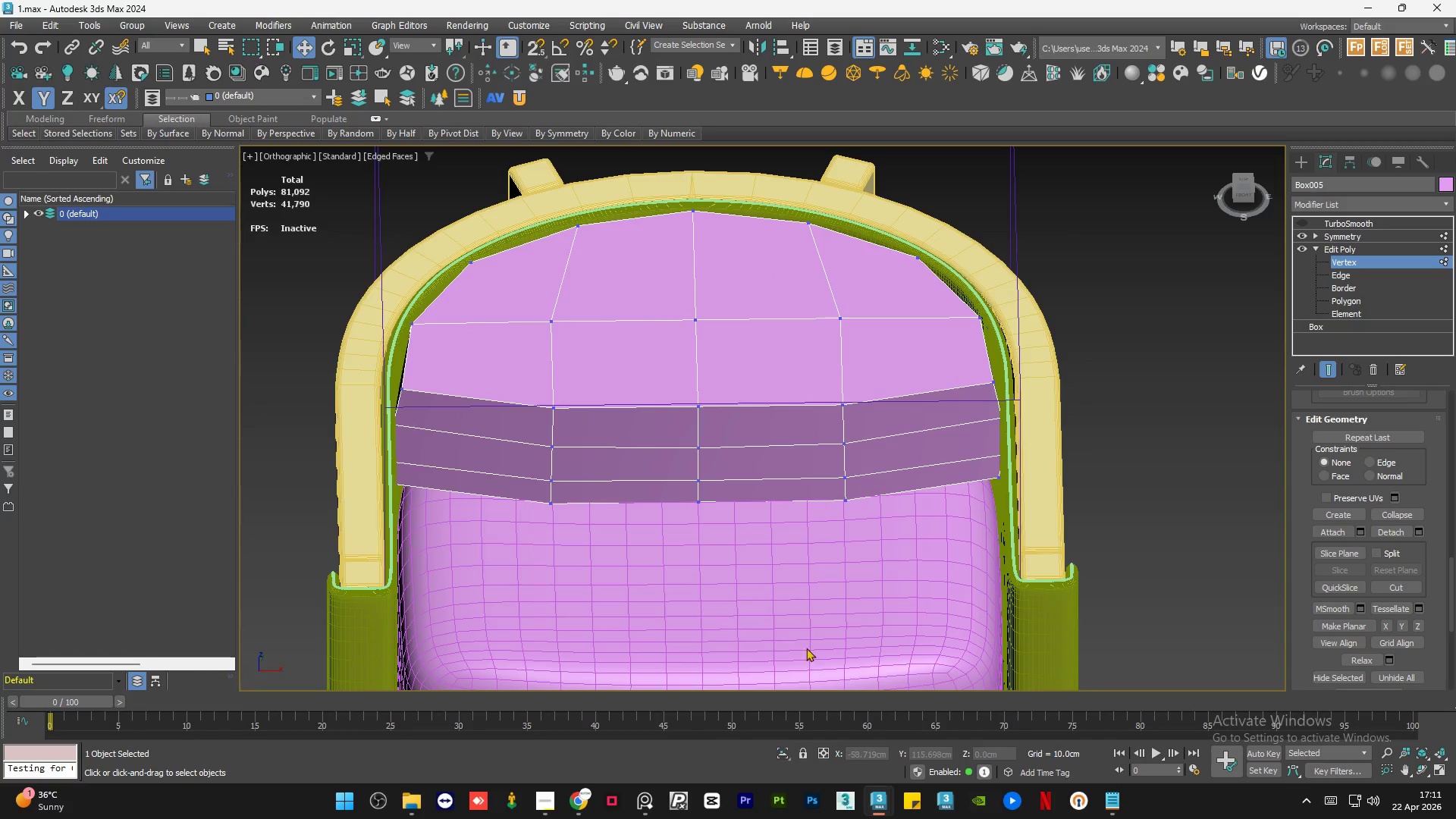 
hold_key(key=AltLeft, duration=1.01)
 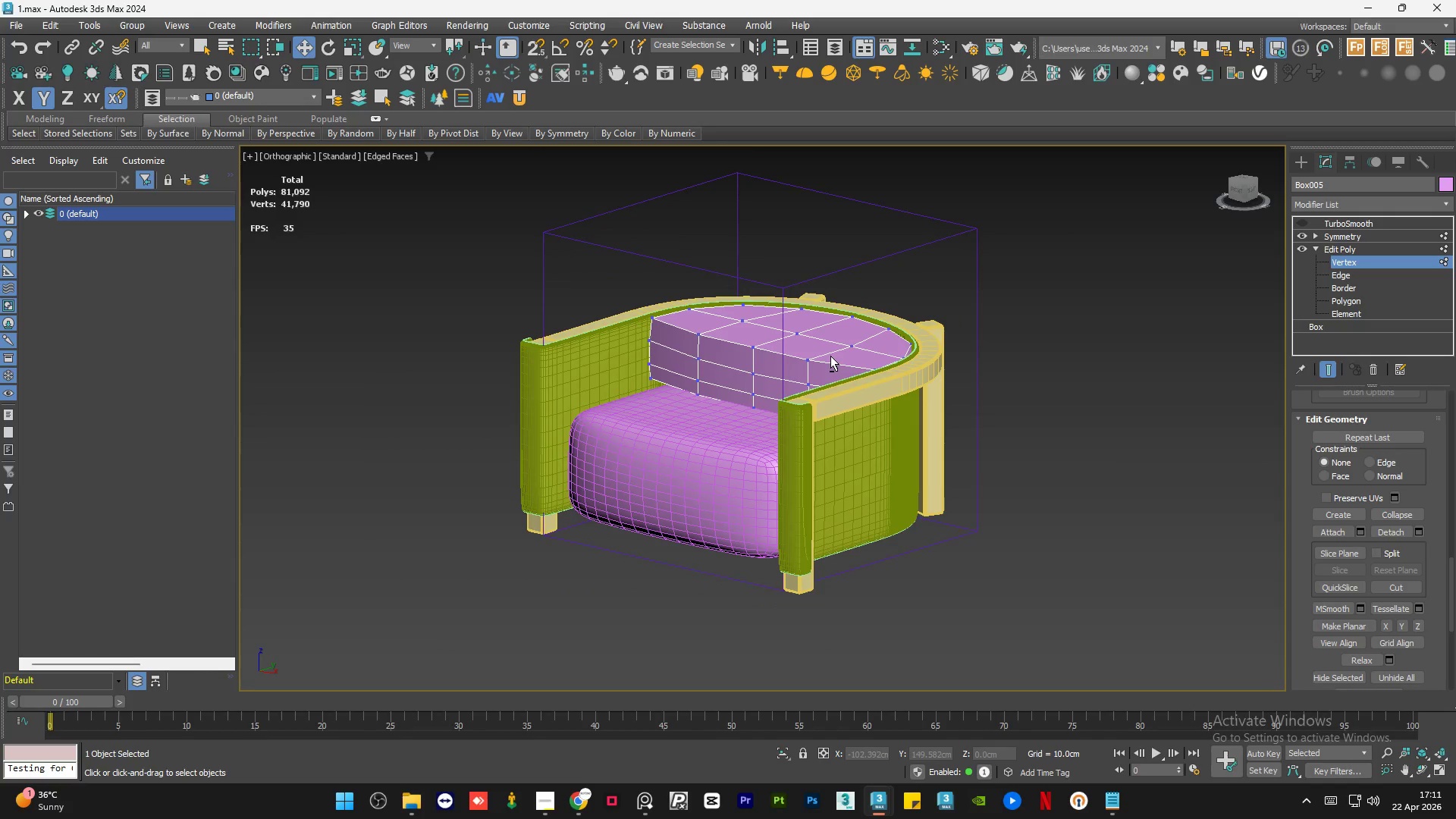 
scroll: coordinate [913, 370], scroll_direction: down, amount: 2.0
 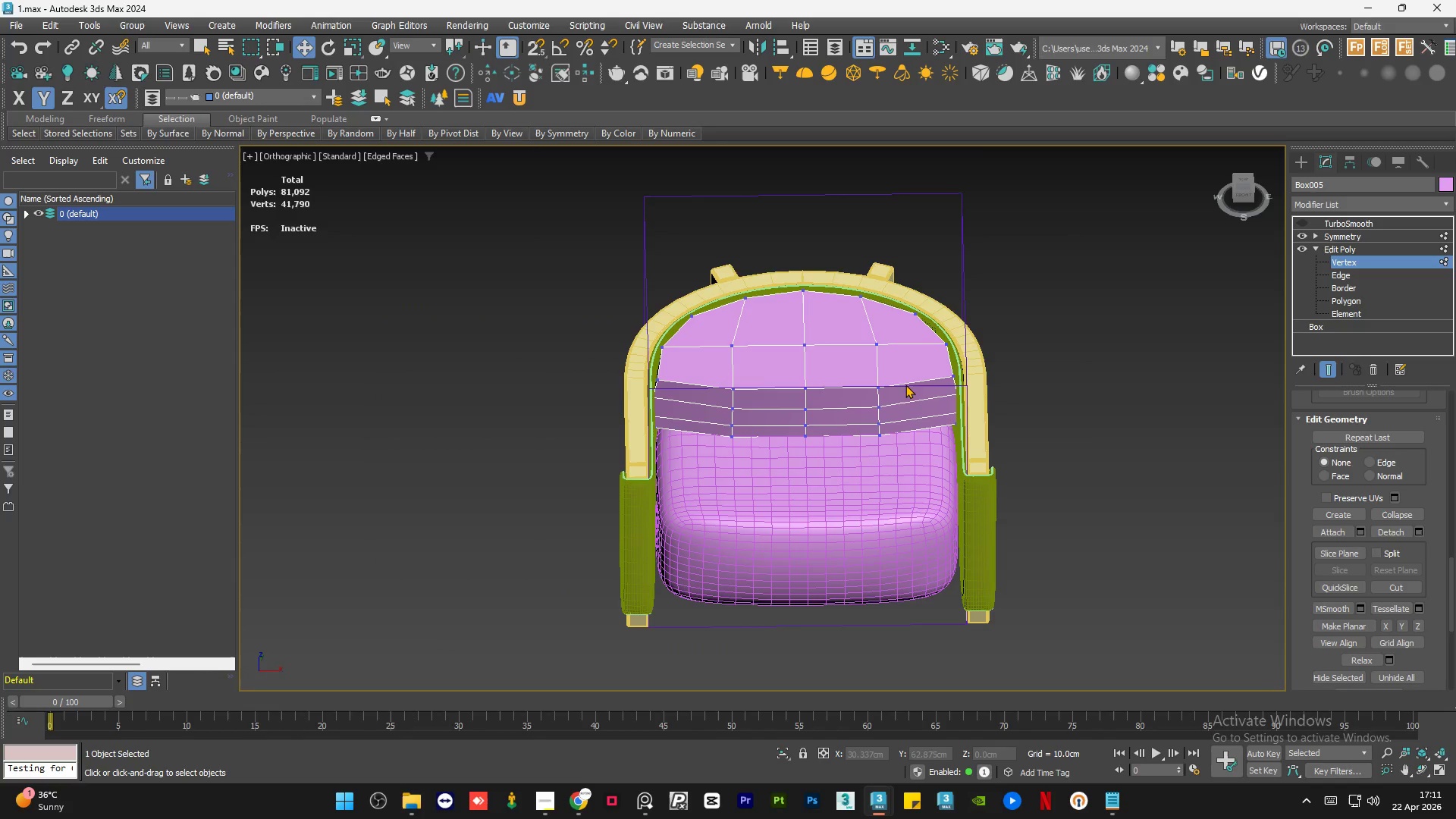 
hold_key(key=AltLeft, duration=1.55)
 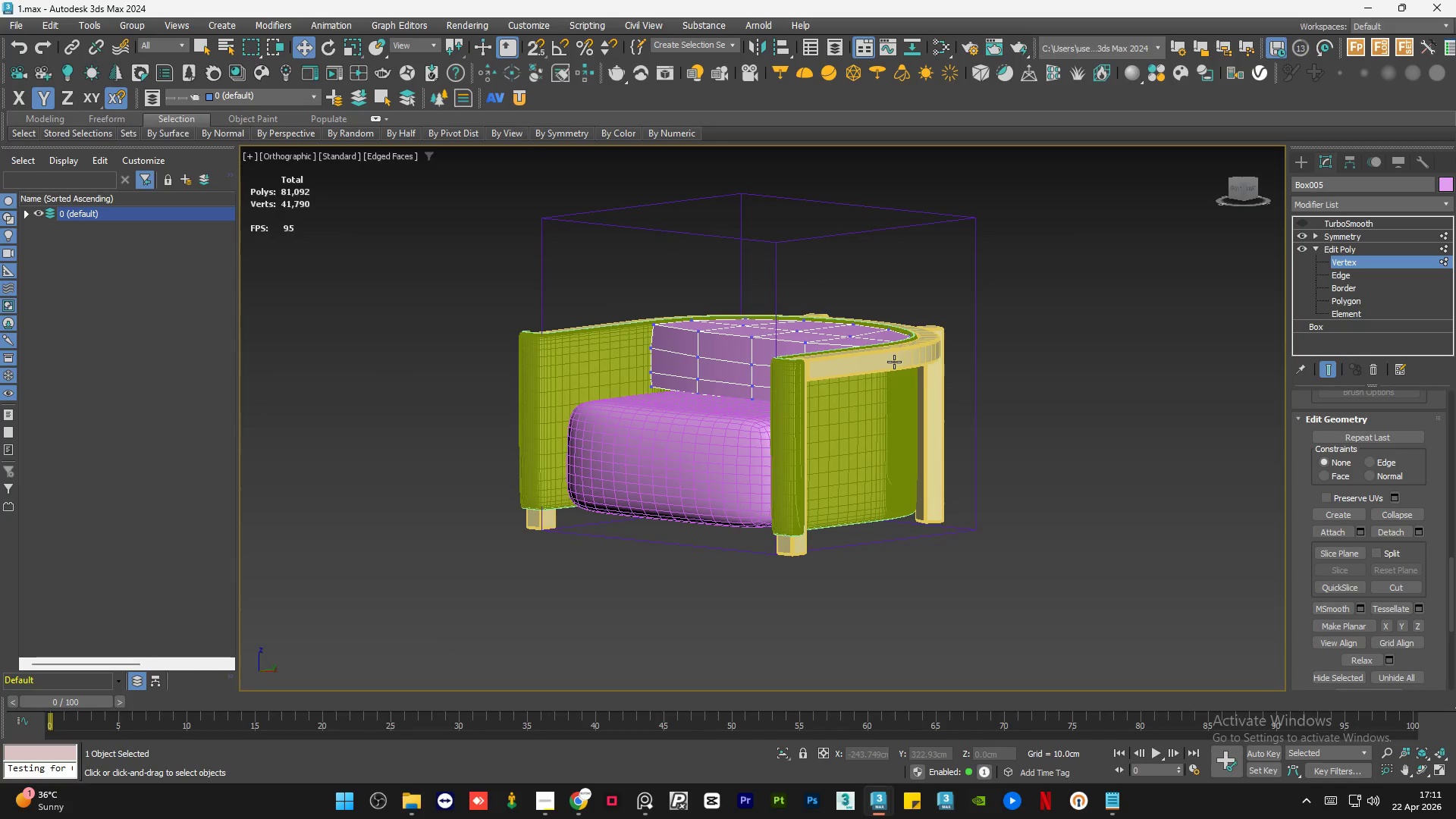 
hold_key(key=AltLeft, duration=1.08)
 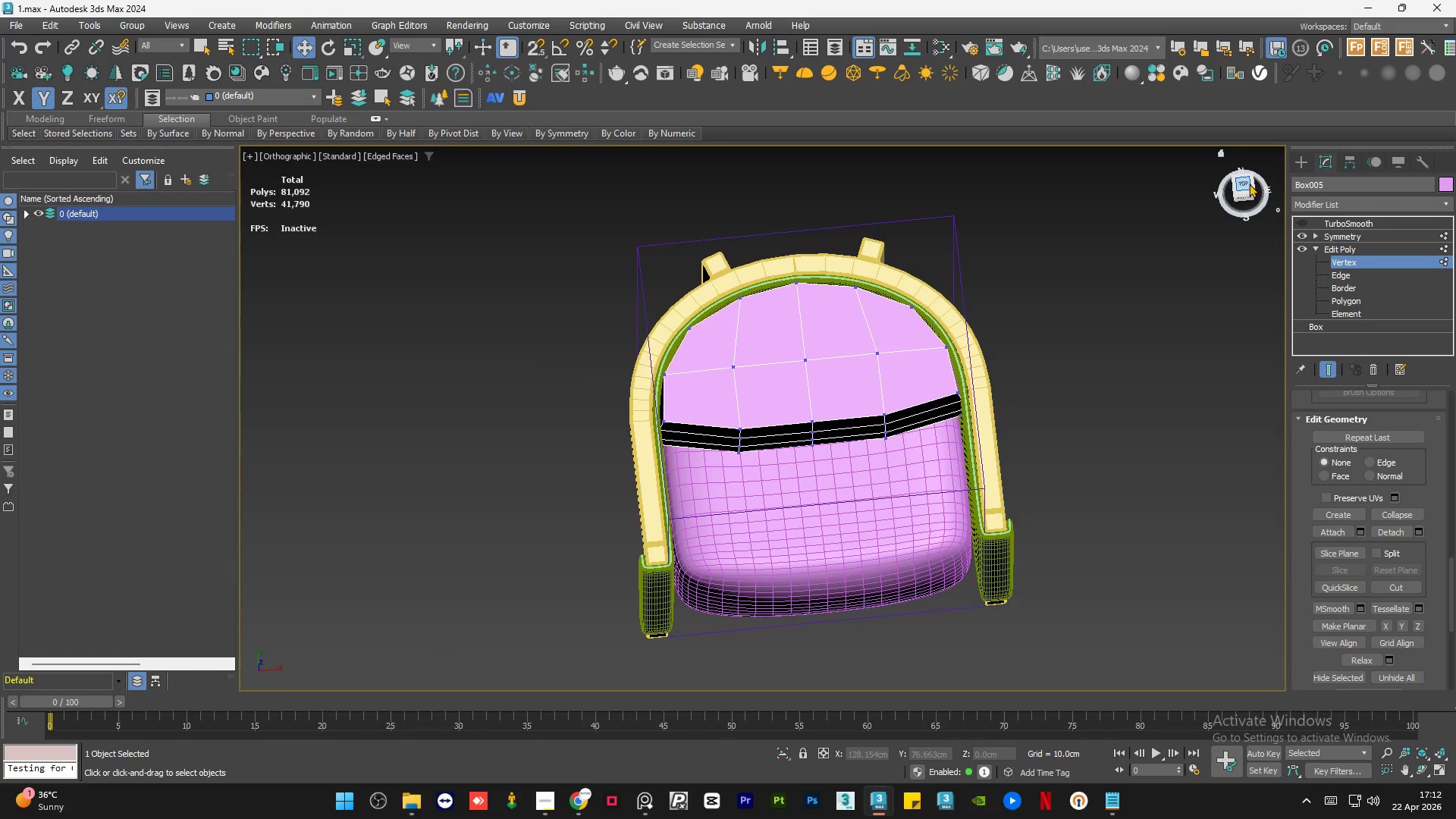 
left_click([1249, 184])
 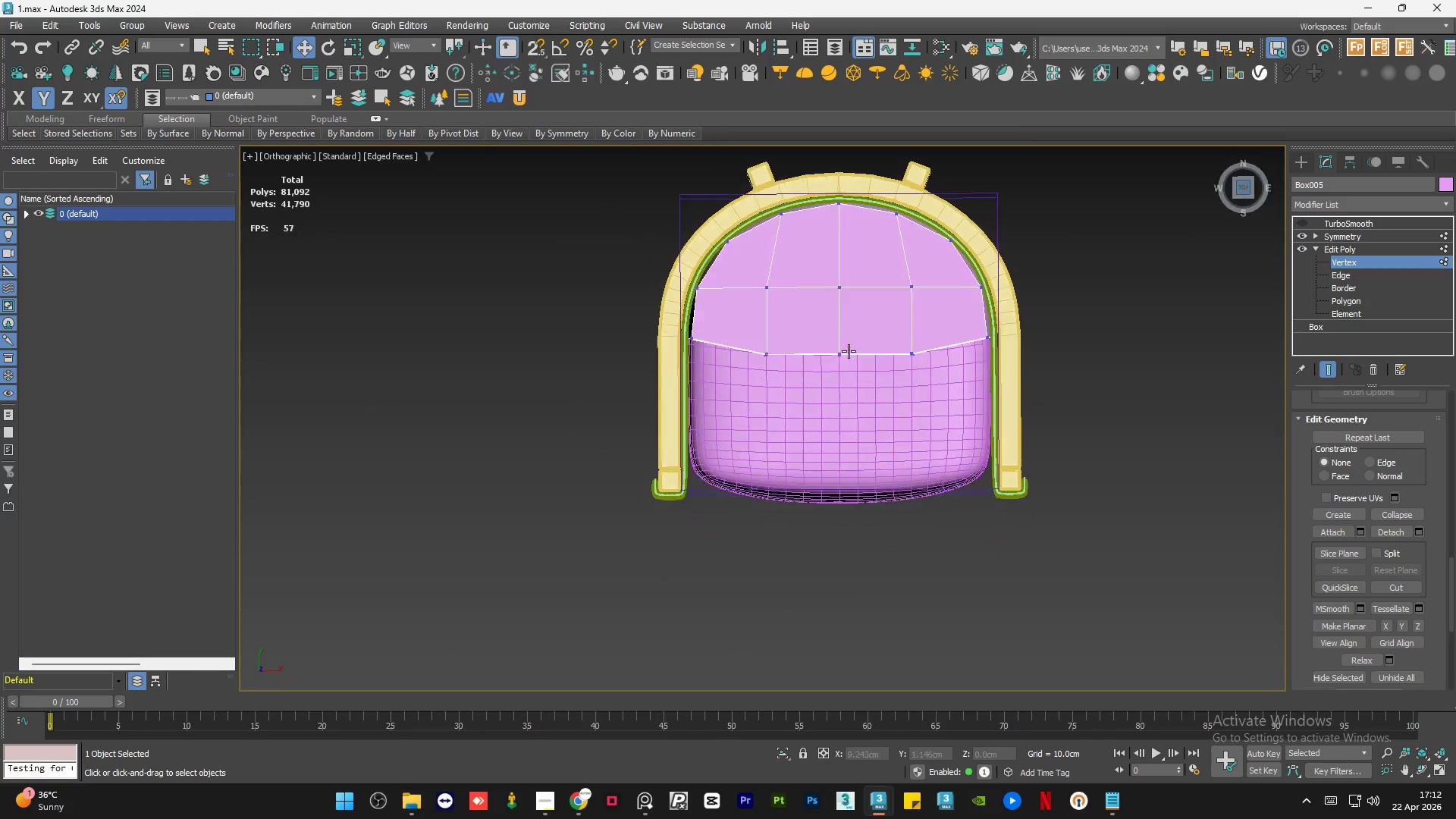 
scroll: coordinate [853, 248], scroll_direction: up, amount: 2.0
 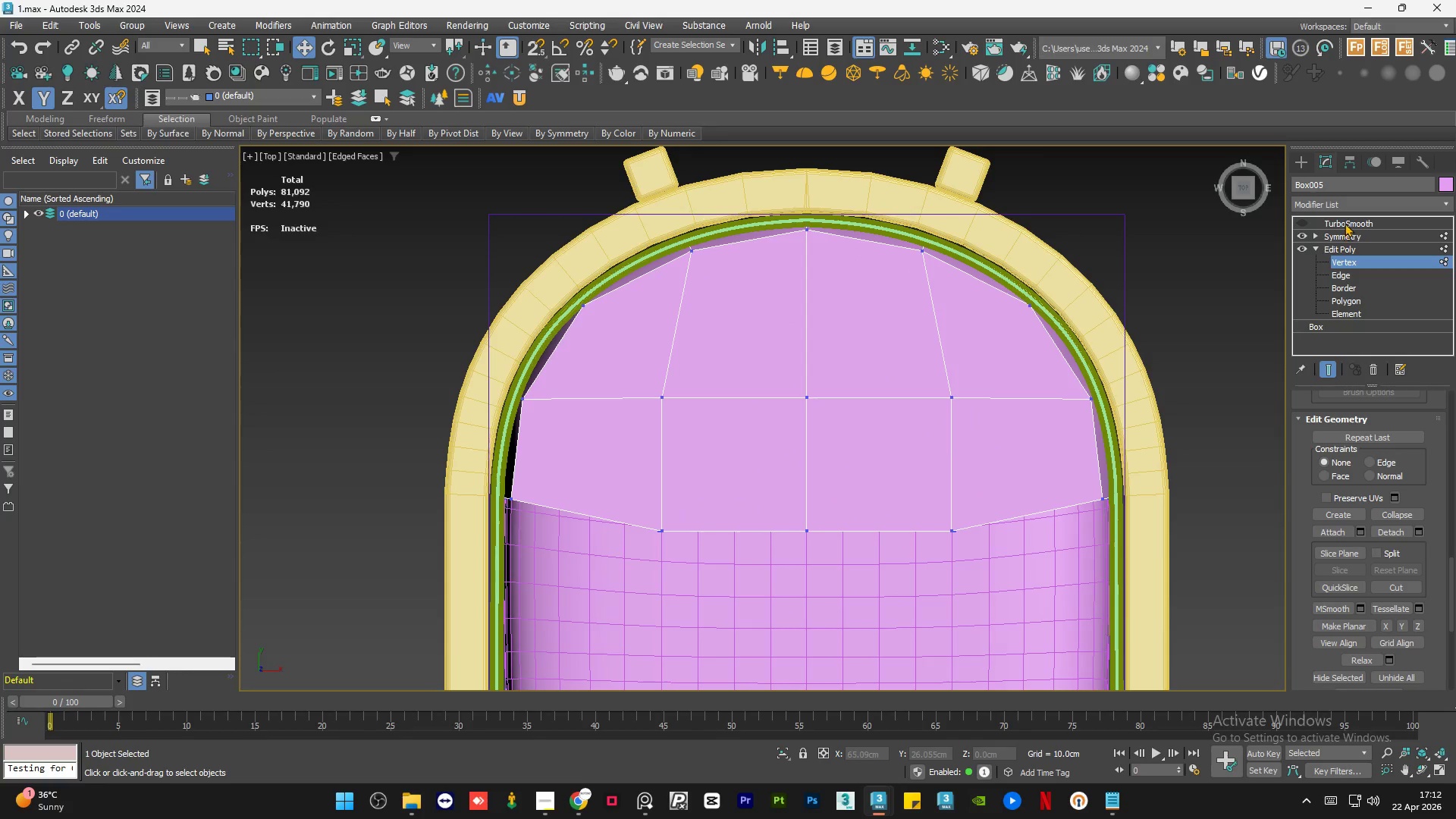 
left_click([1344, 223])
 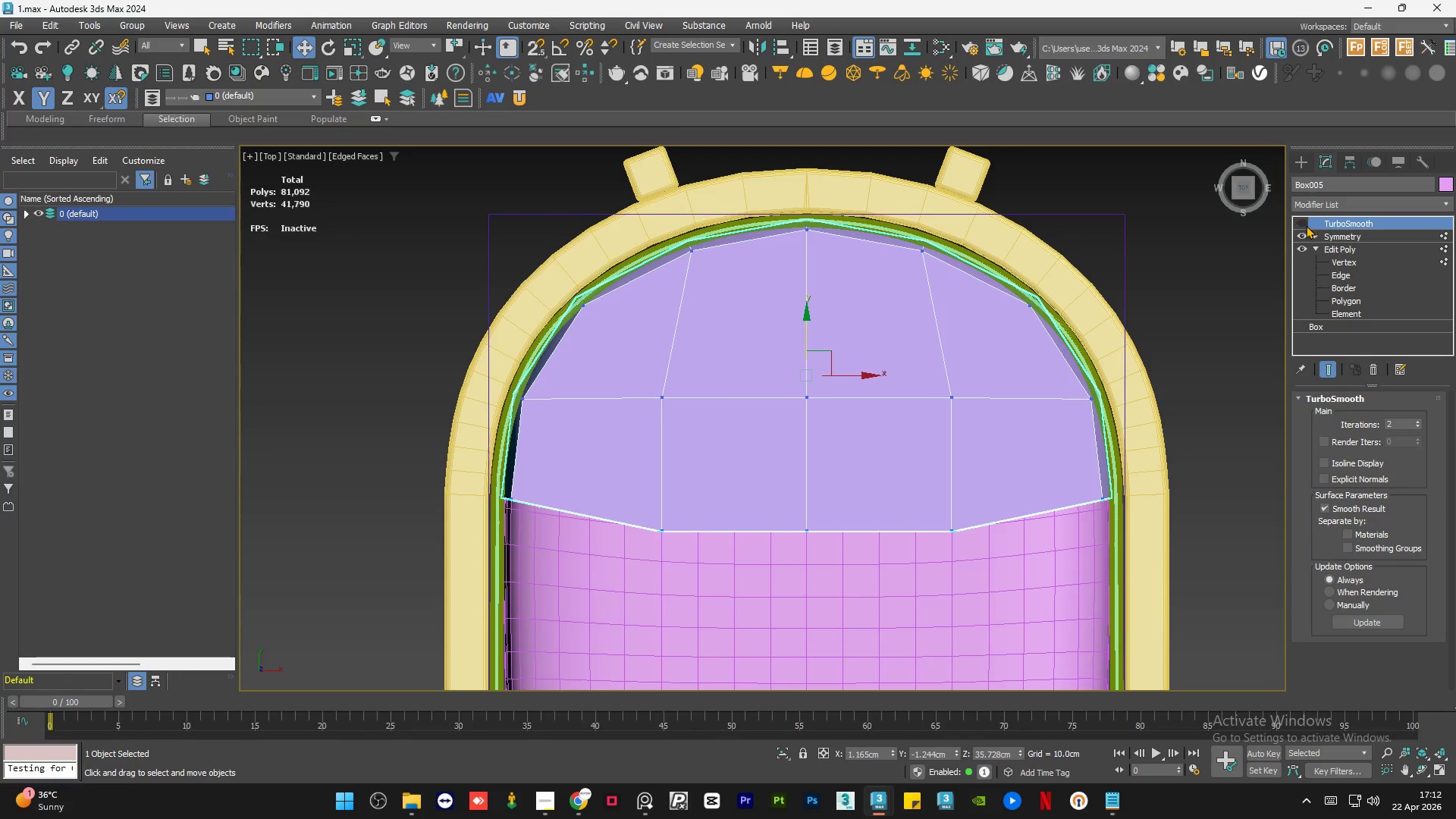 
left_click([1299, 224])
 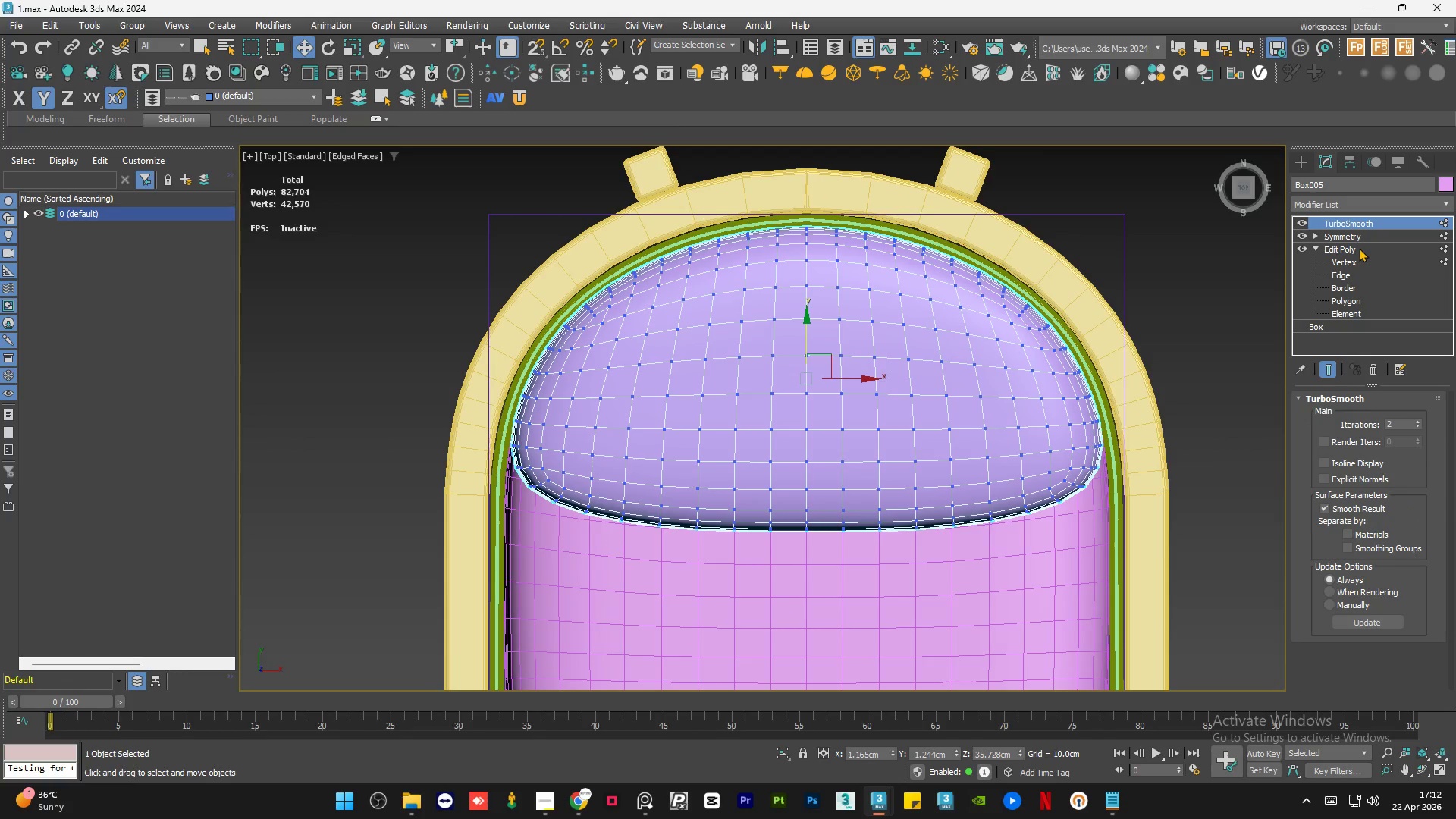 
left_click([1359, 248])
 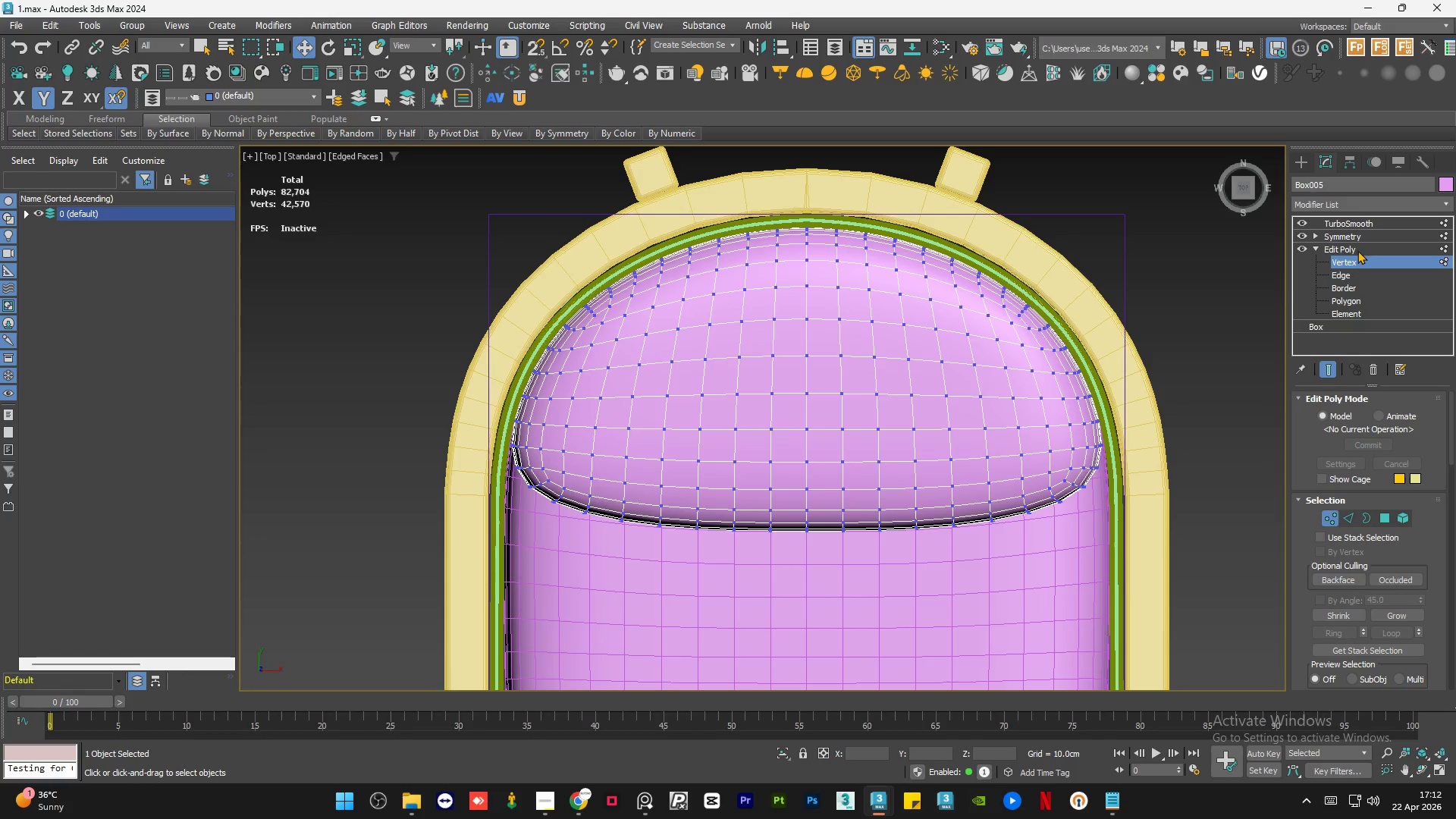 
hold_key(key=AltLeft, duration=3.61)
 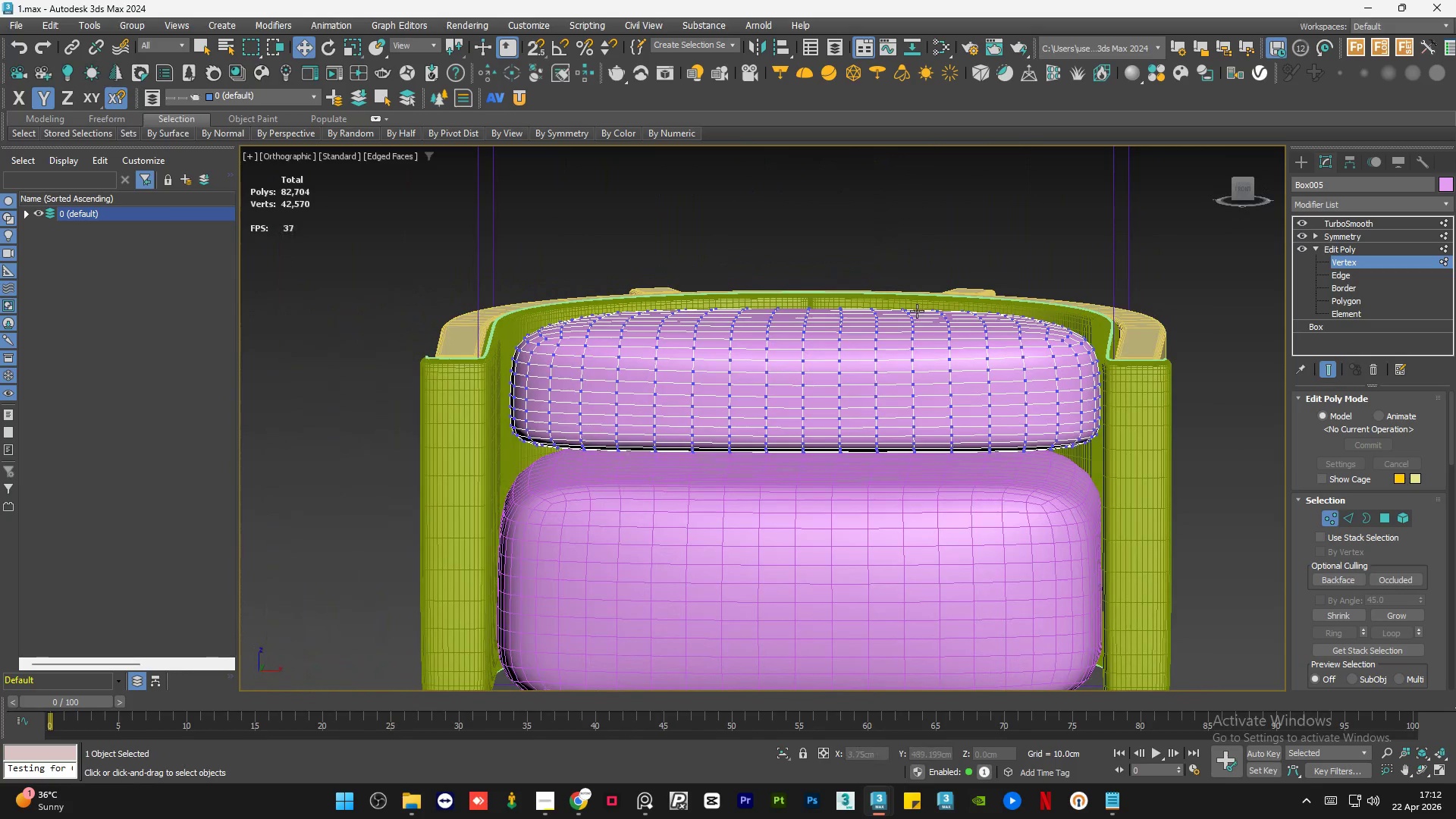 
hold_key(key=AltLeft, duration=0.91)
 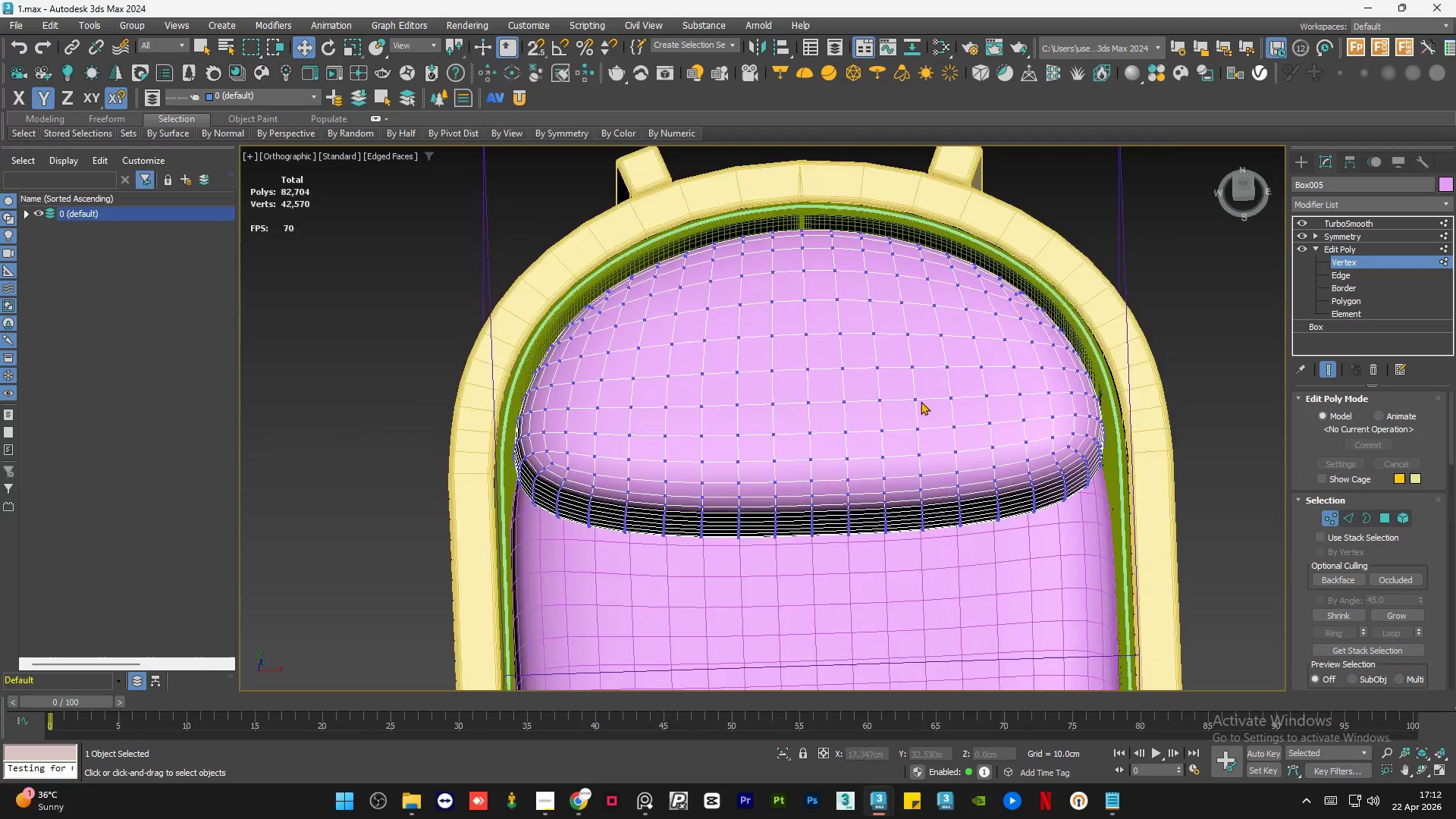 
scroll: coordinate [912, 391], scroll_direction: down, amount: 2.0
 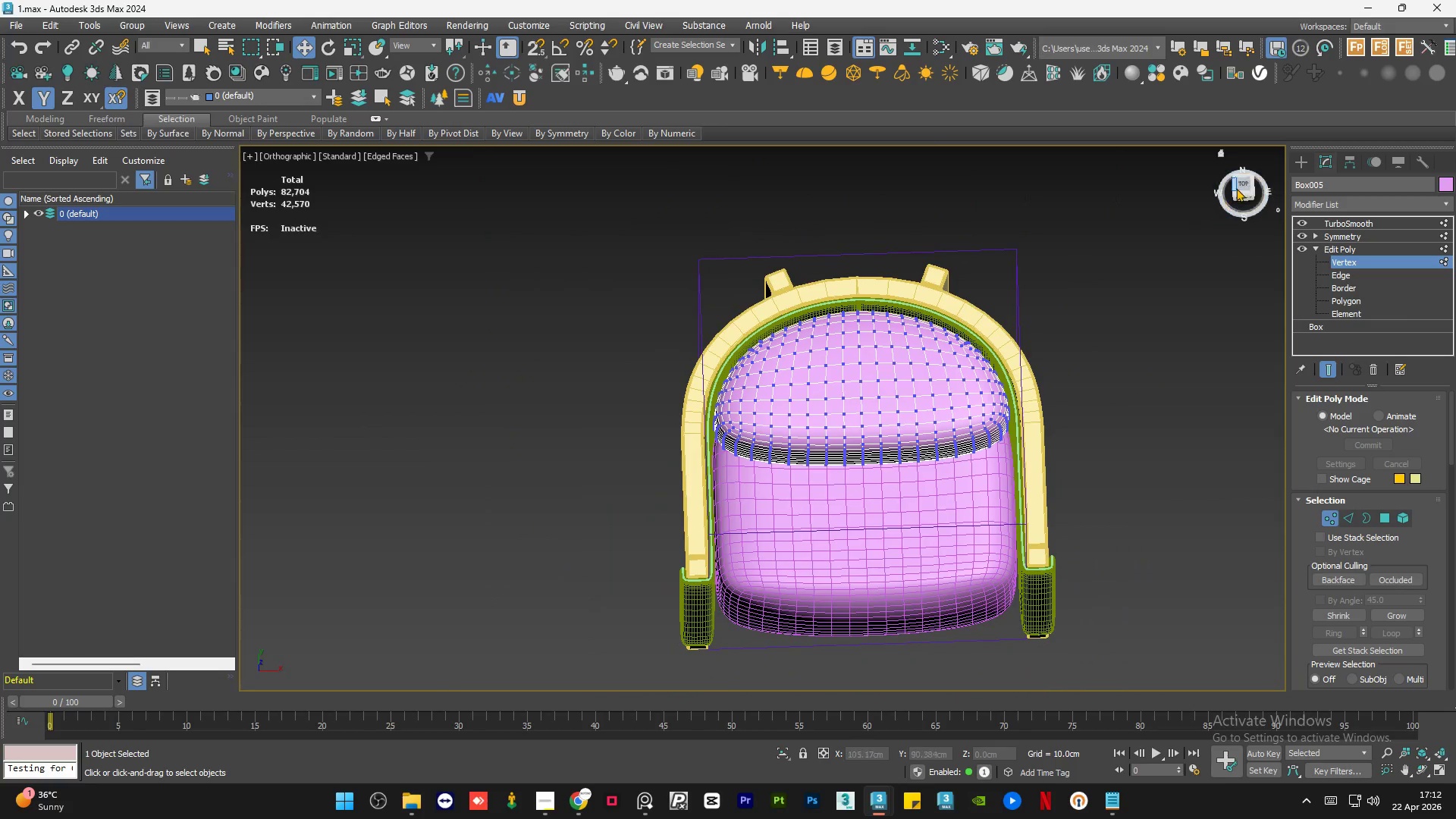 
left_click([1241, 185])
 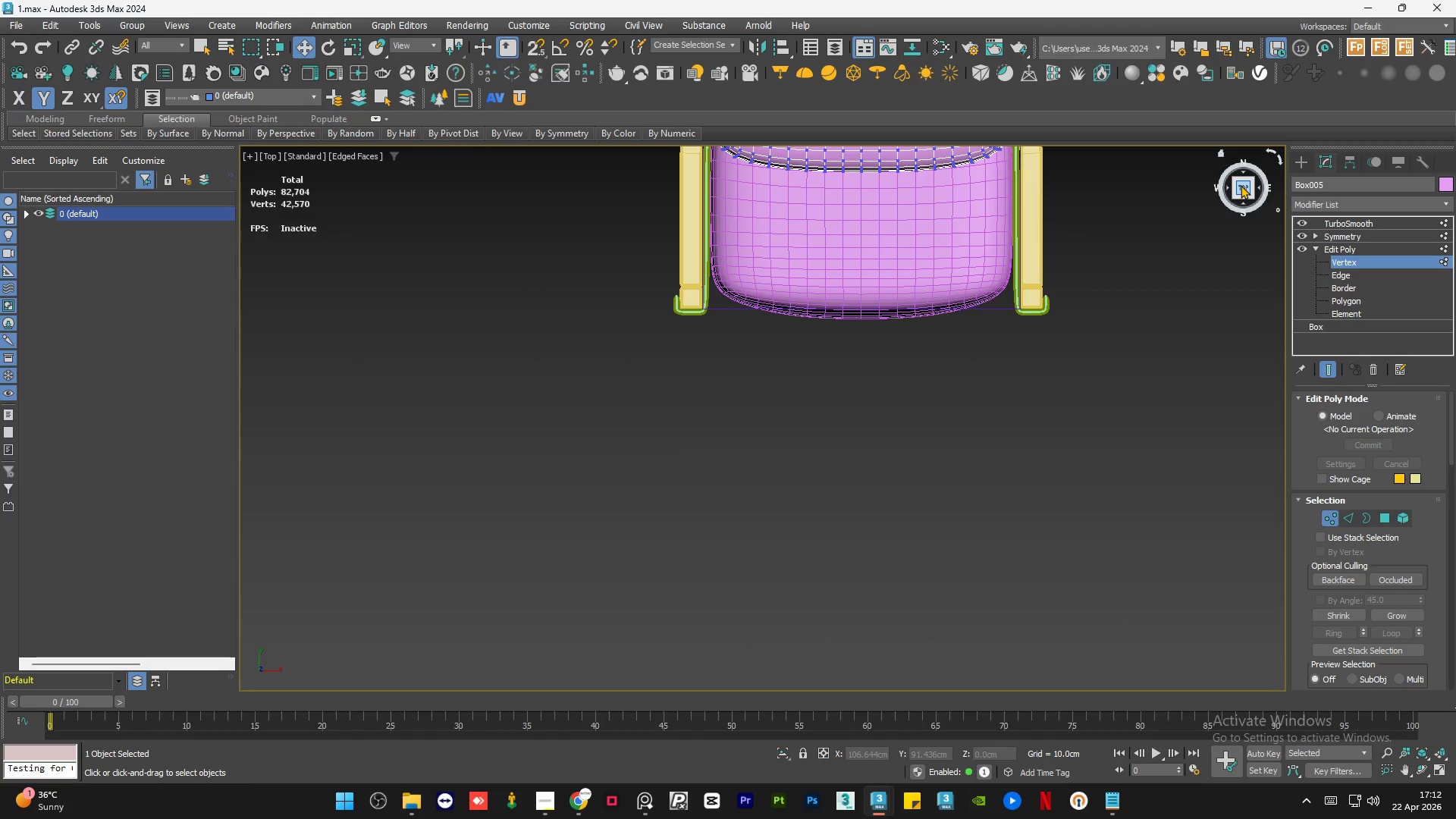 
wait(6.94)
 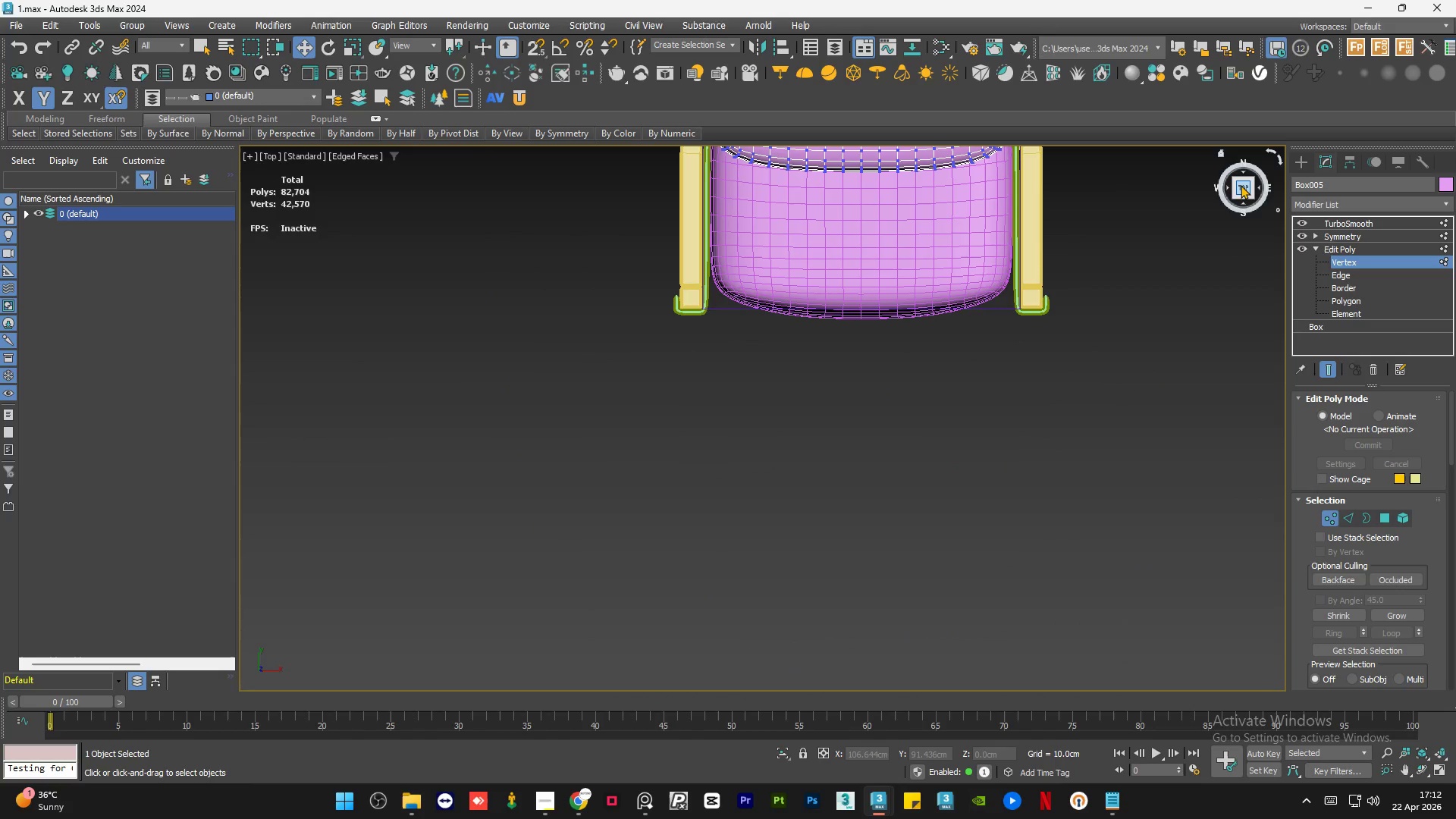 
scroll: coordinate [830, 484], scroll_direction: down, amount: 2.0
 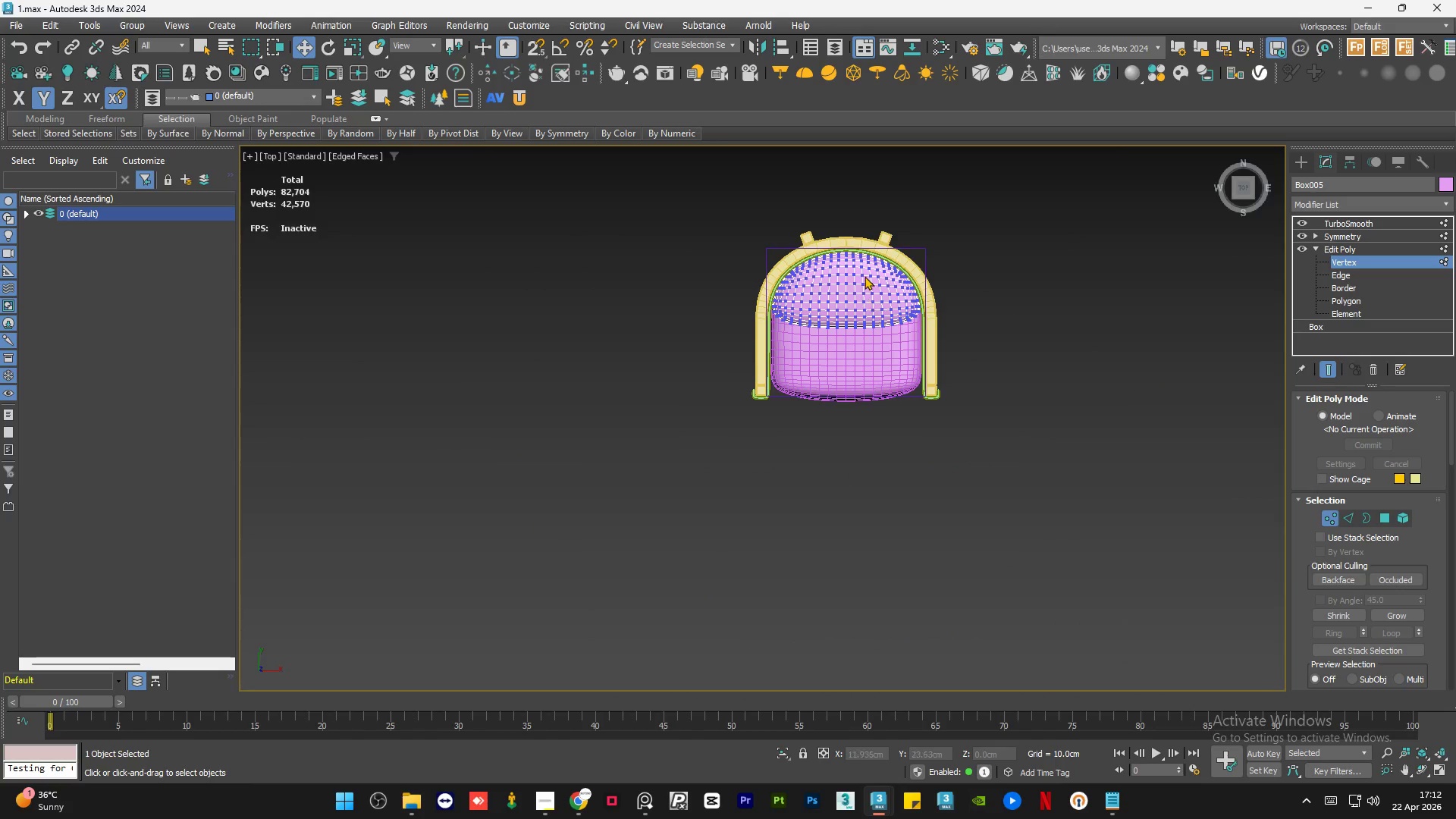 
scroll: coordinate [862, 267], scroll_direction: up, amount: 3.0
 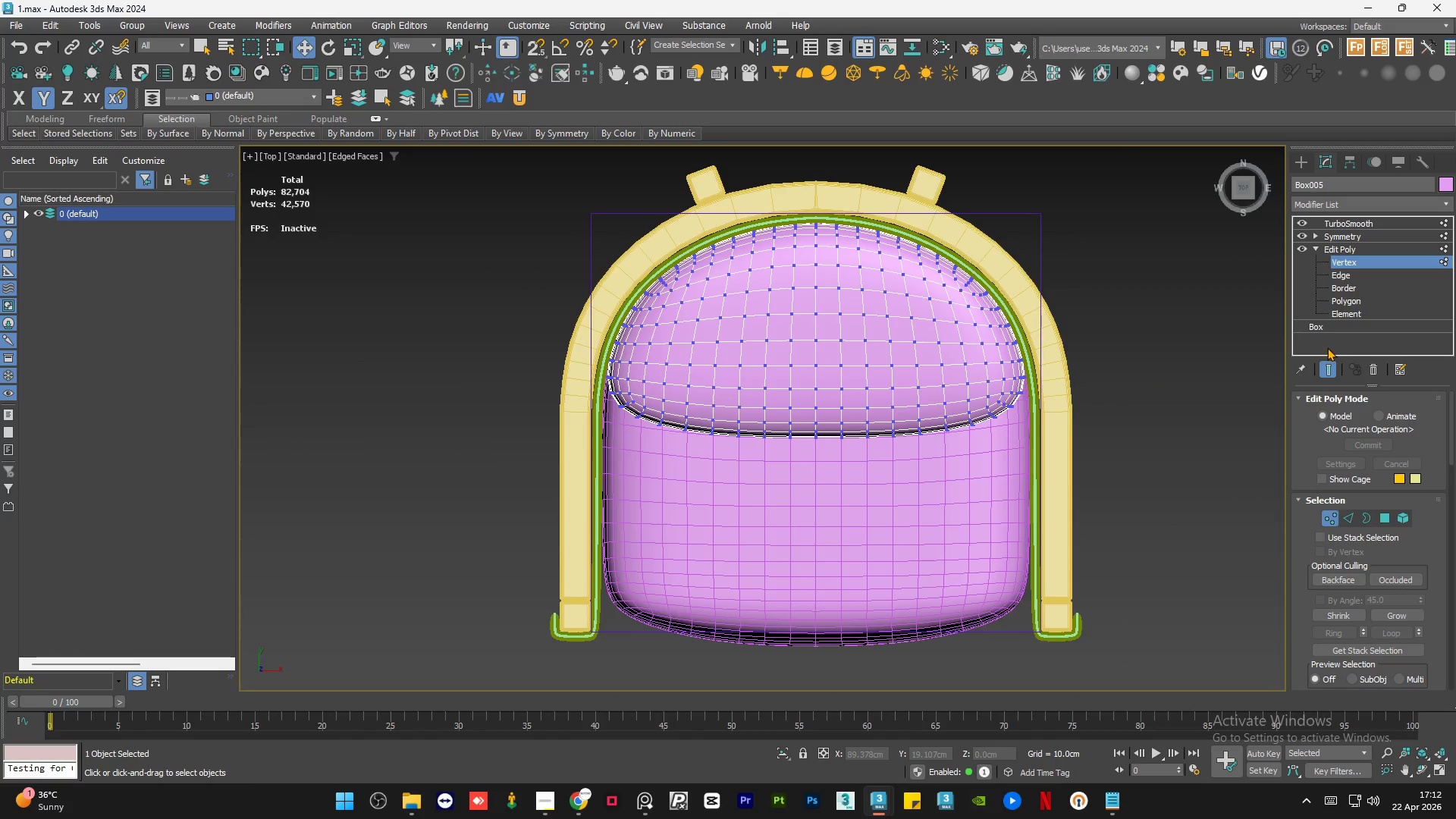 
left_click([1329, 369])
 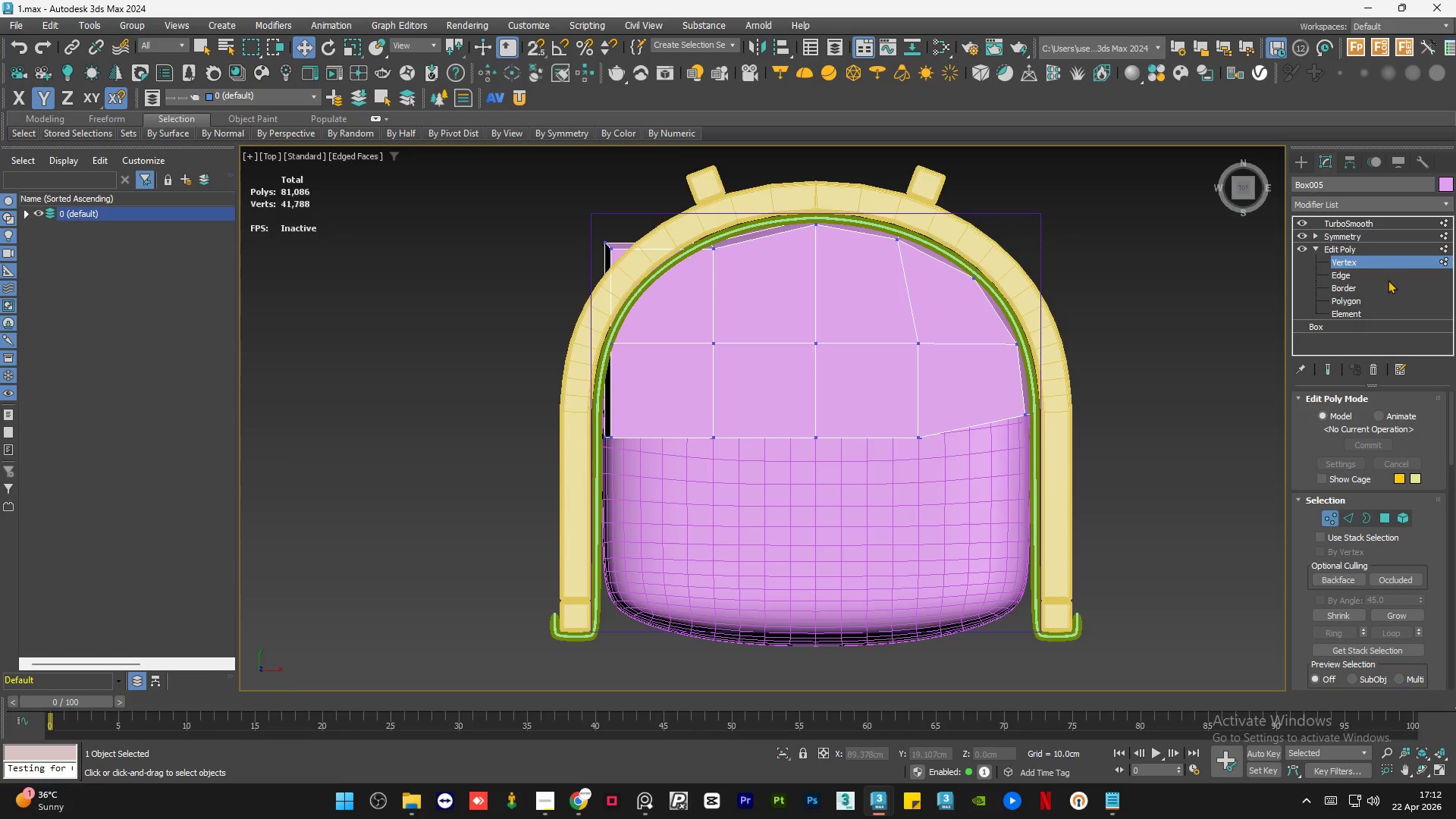 
left_click([1356, 273])
 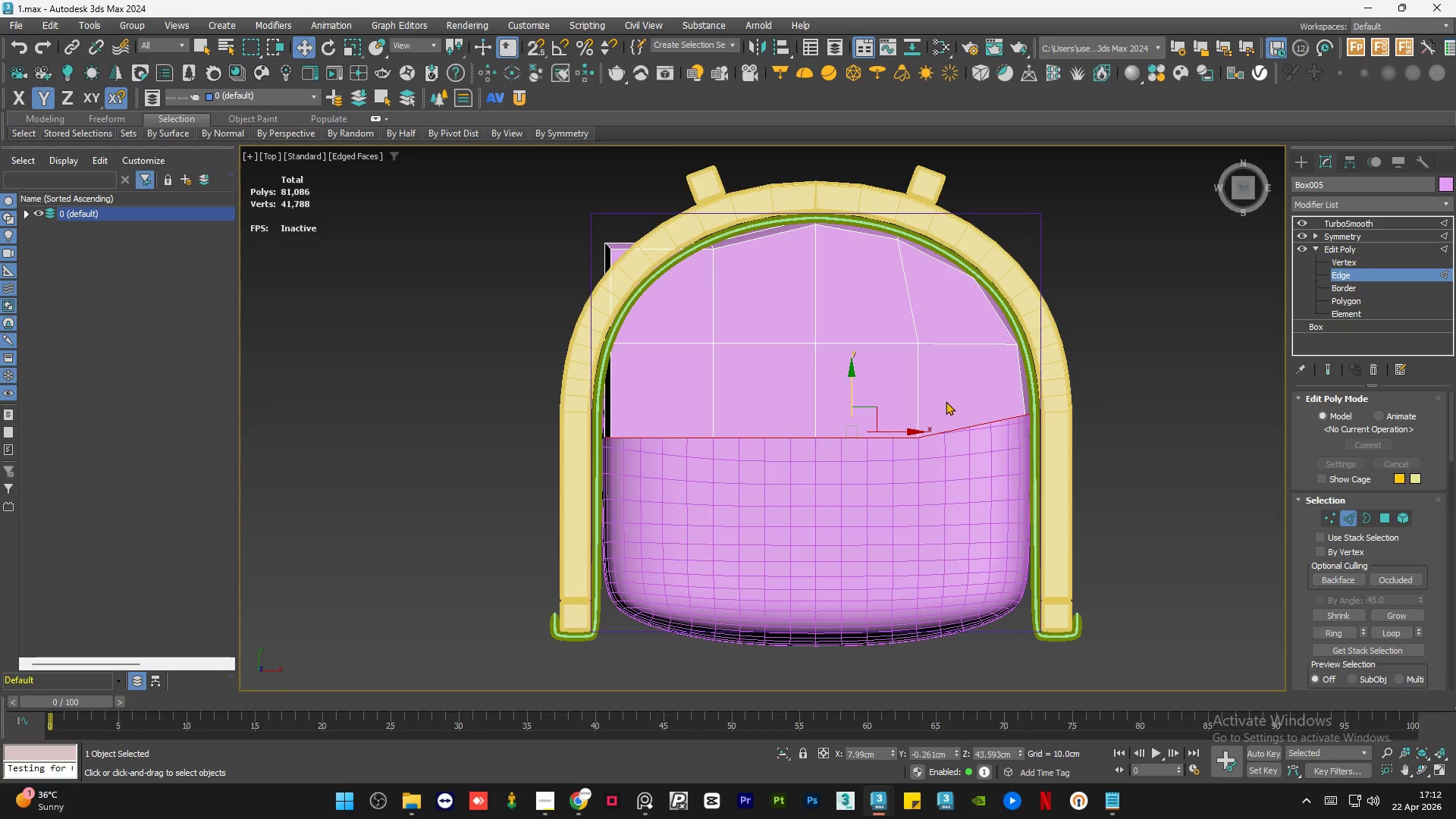 
left_click_drag(start_coordinate=[947, 406], to_coordinate=[919, 463])
 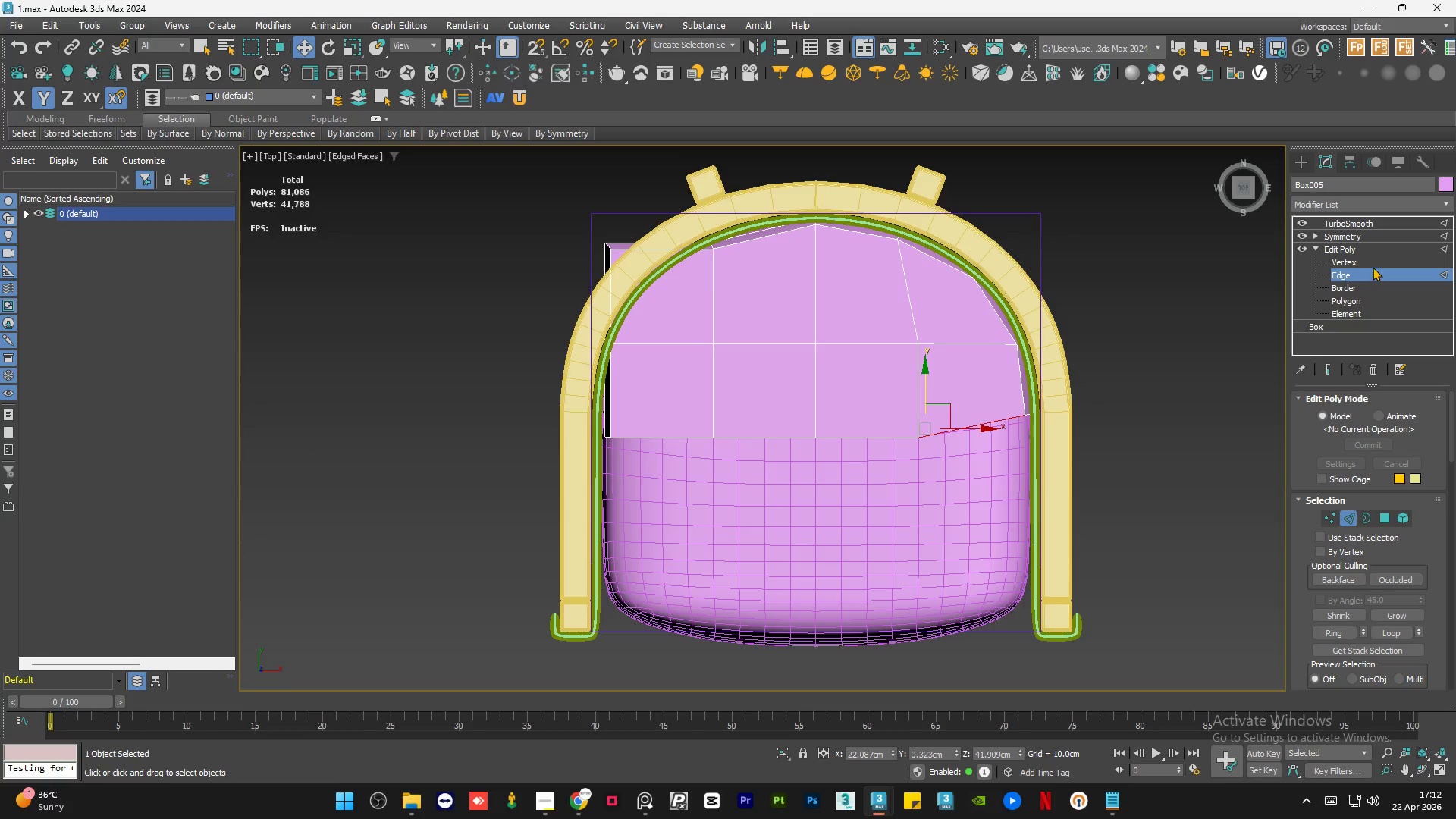 
left_click([1370, 262])
 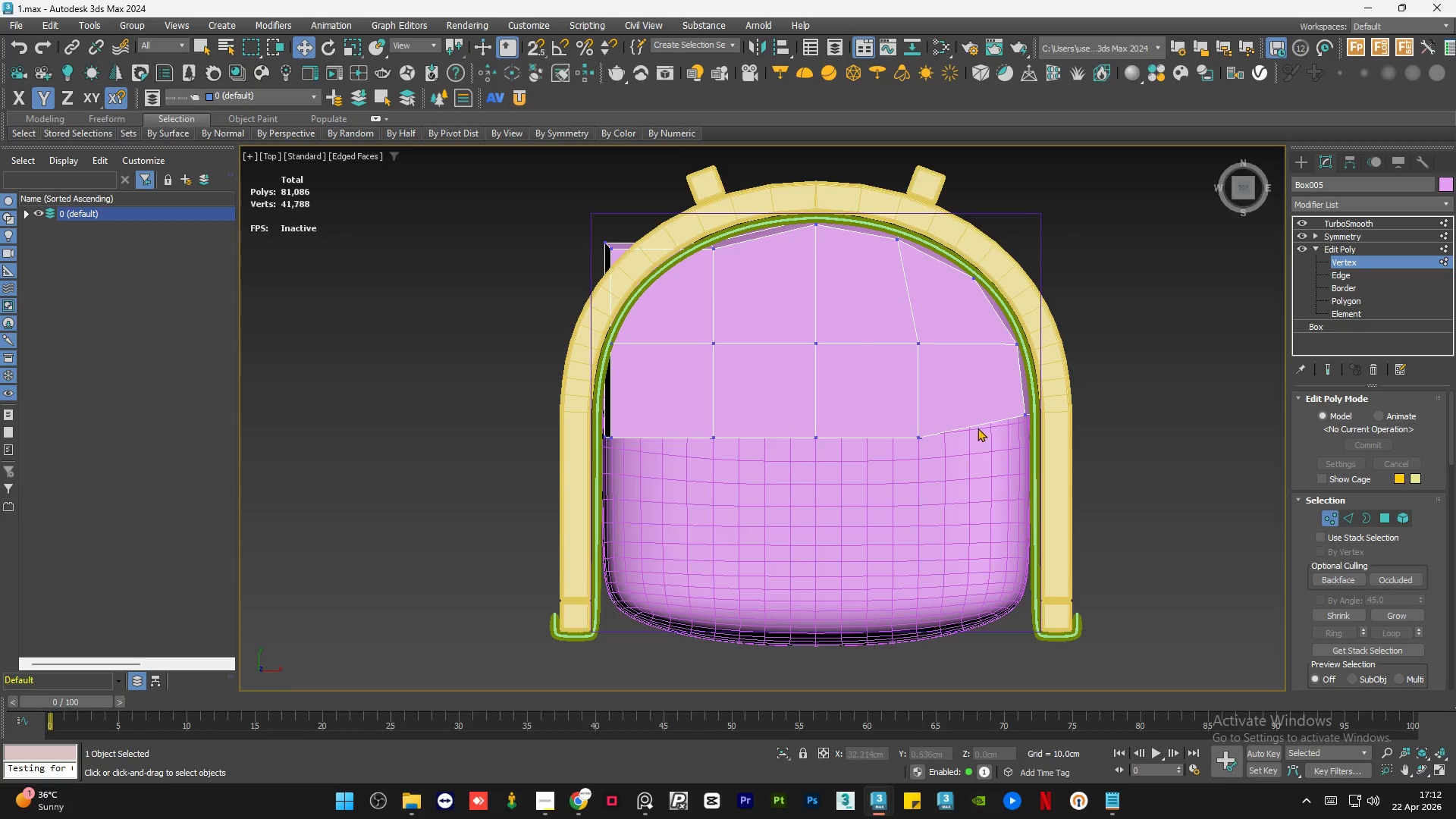 
left_click_drag(start_coordinate=[969, 394], to_coordinate=[854, 497])
 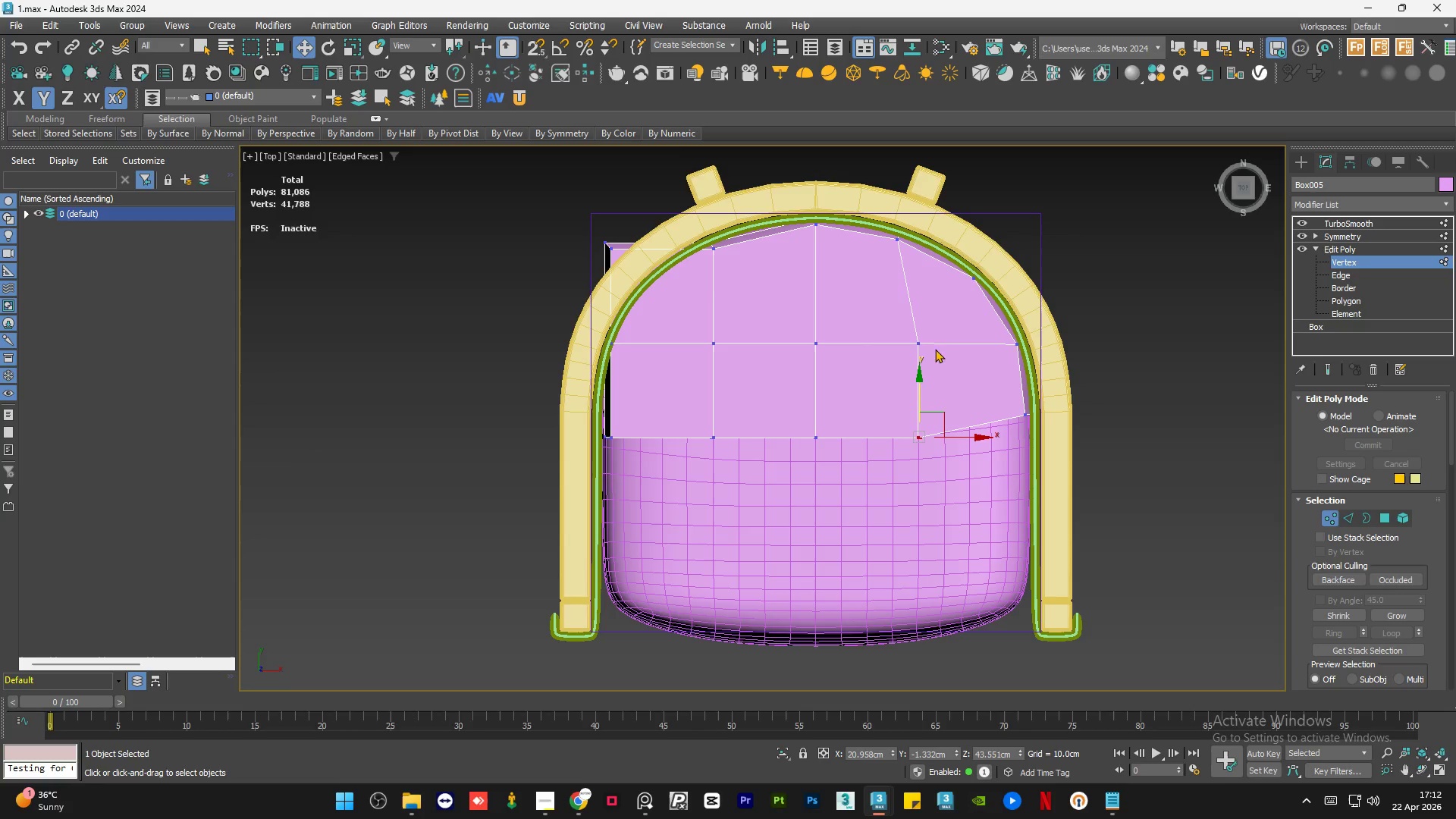 
left_click_drag(start_coordinate=[942, 321], to_coordinate=[855, 504])
 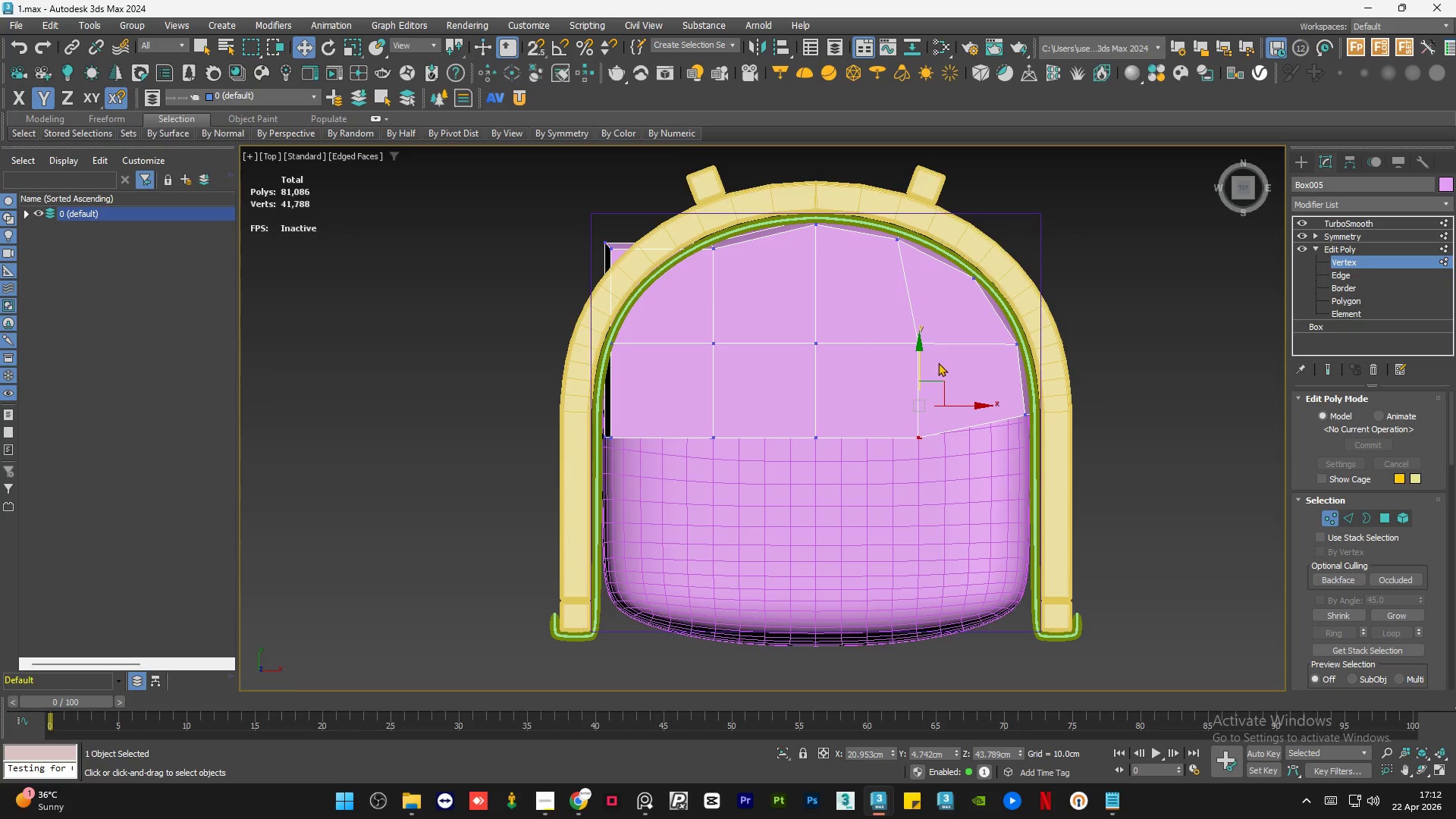 
scroll: coordinate [938, 362], scroll_direction: up, amount: 1.0
 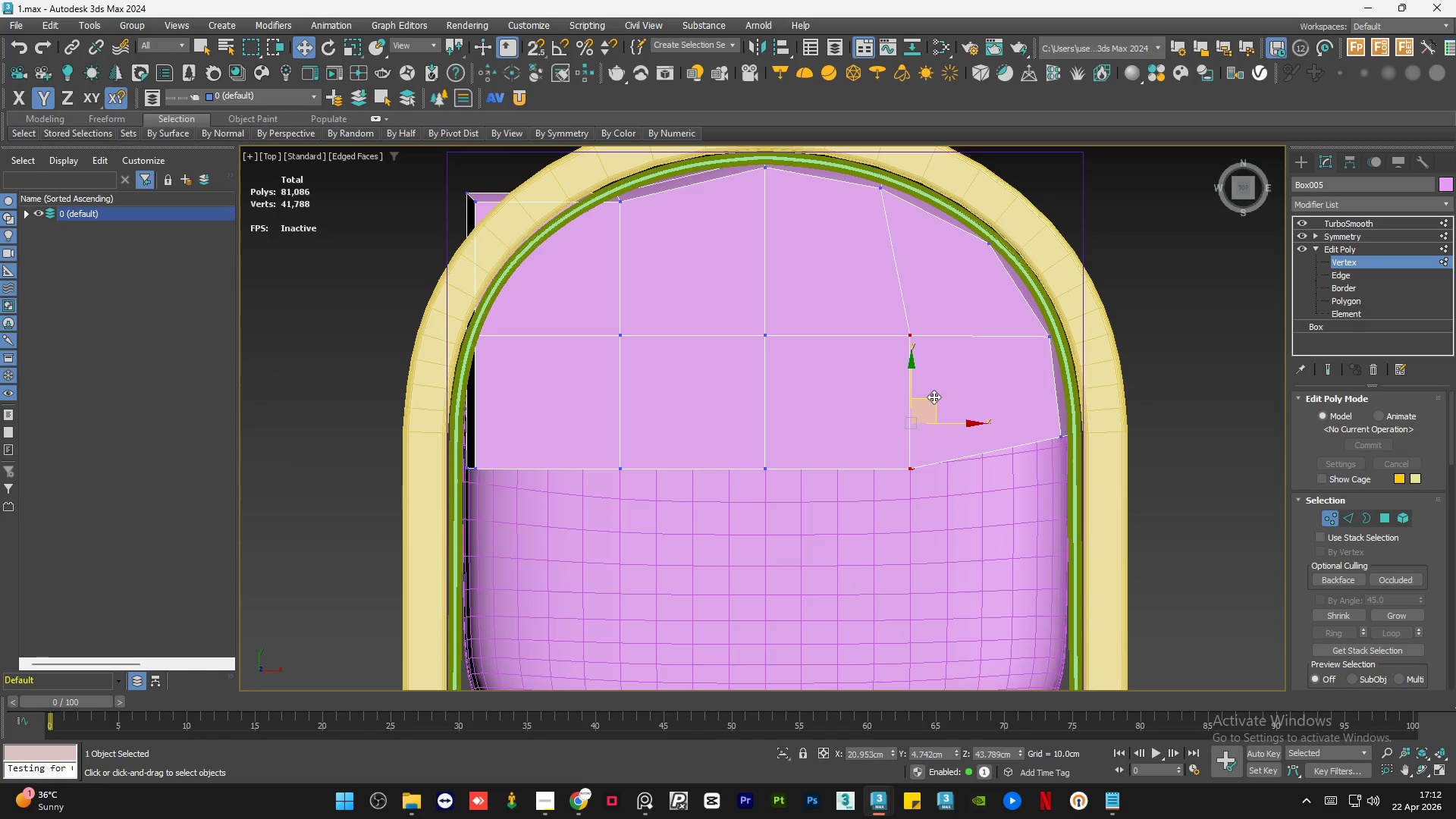 
left_click_drag(start_coordinate=[934, 397], to_coordinate=[920, 336])
 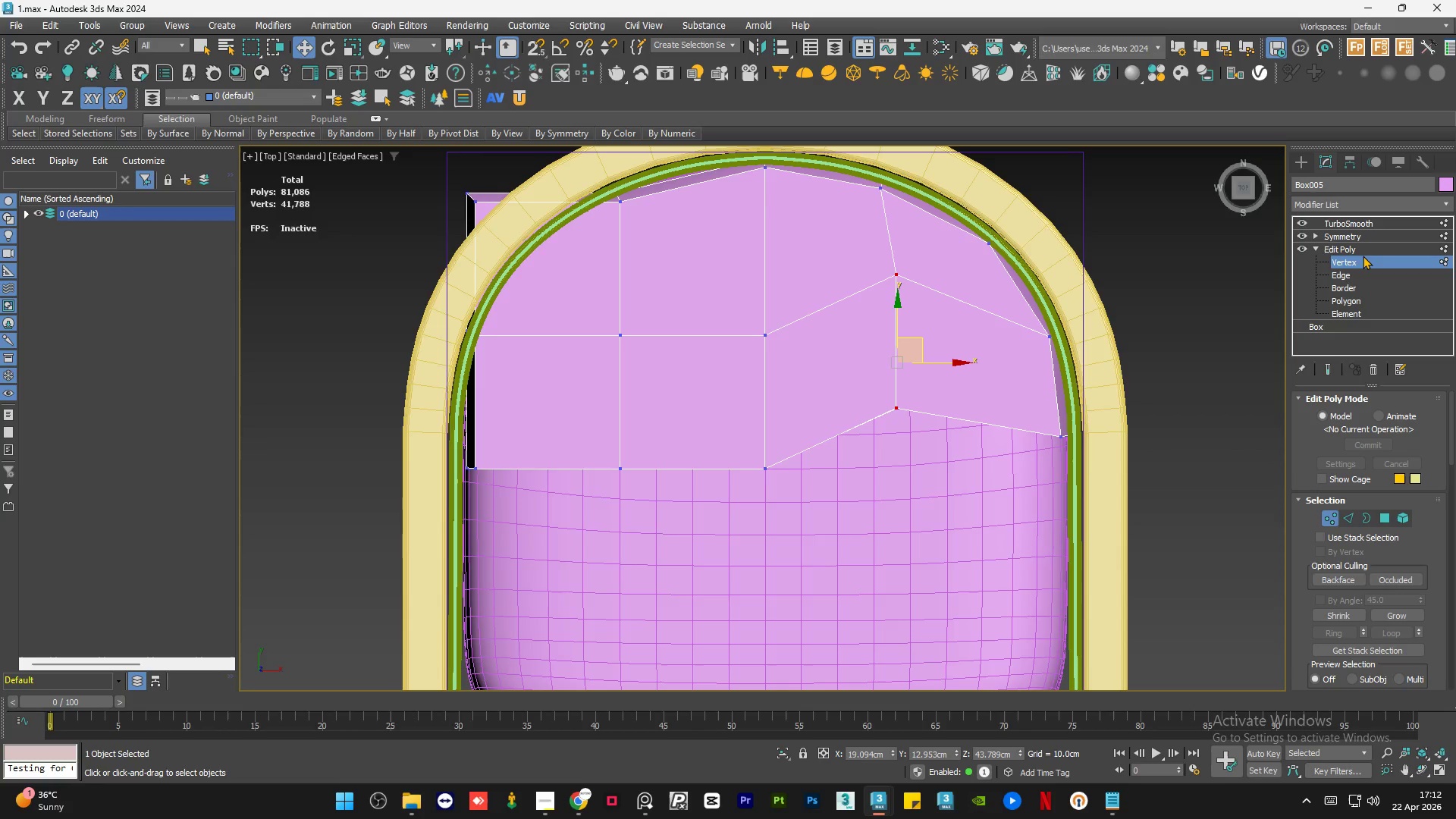 
left_click([1327, 371])
 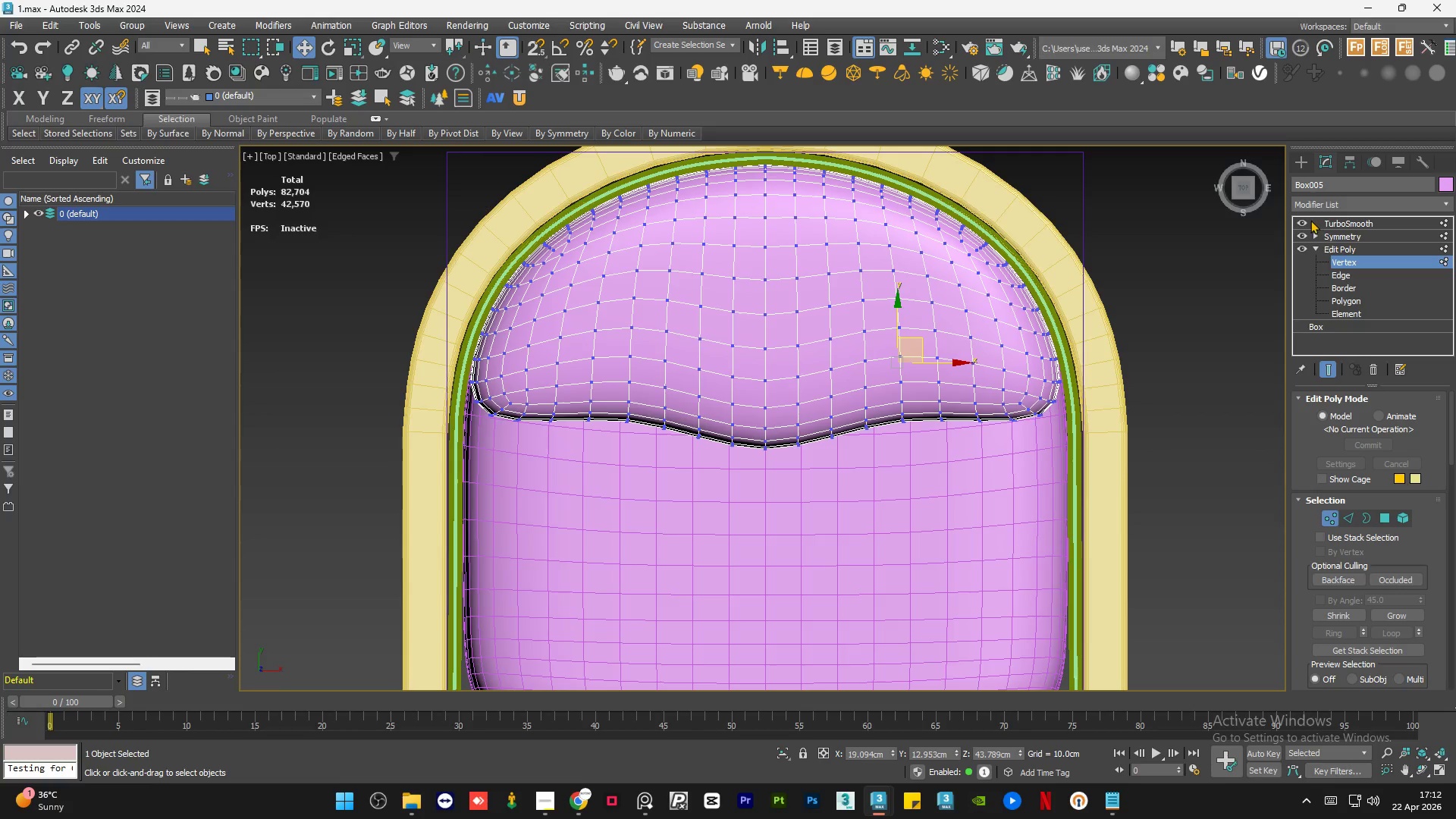 
left_click([1301, 221])
 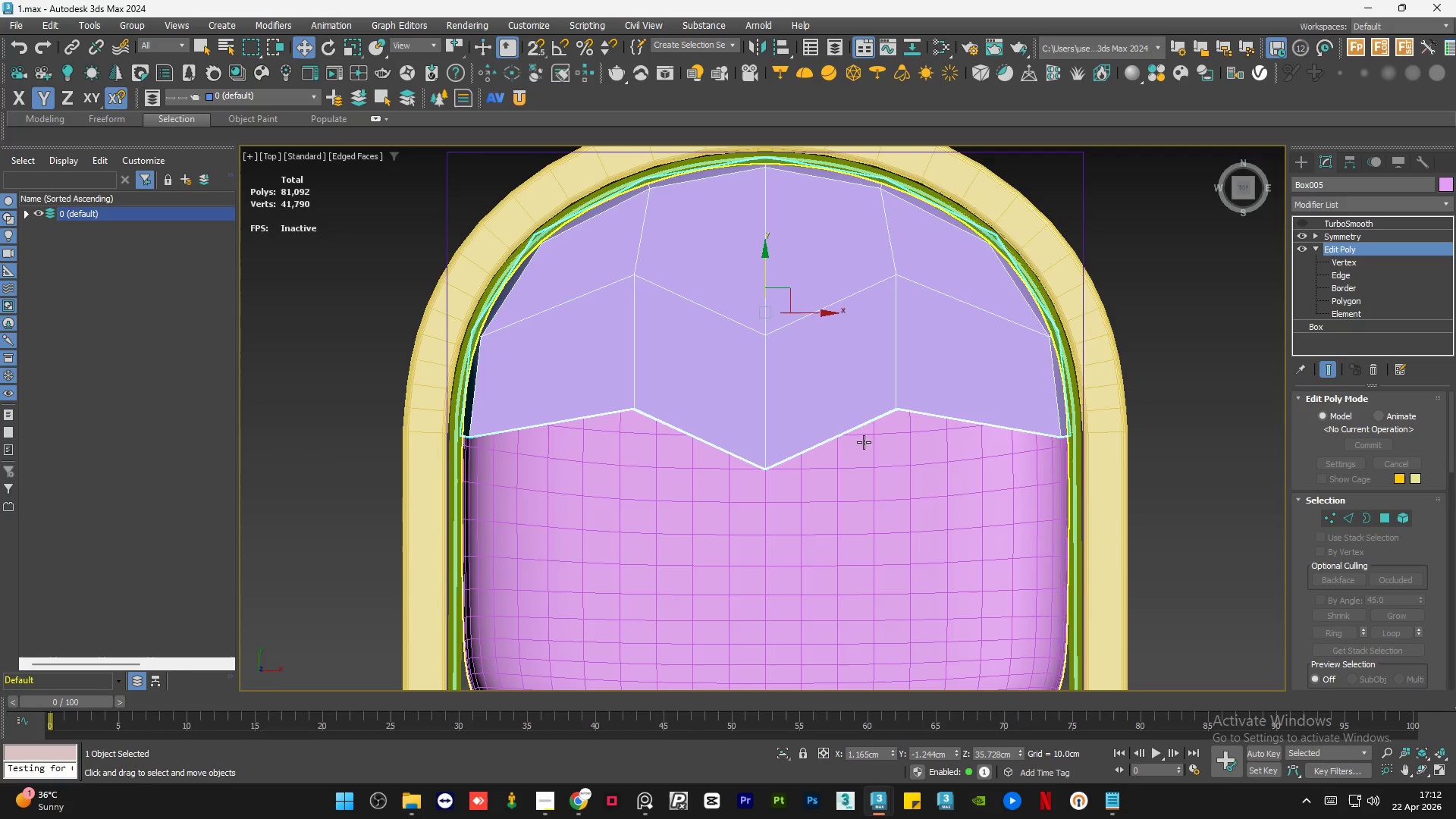 
left_click([1348, 261])
 